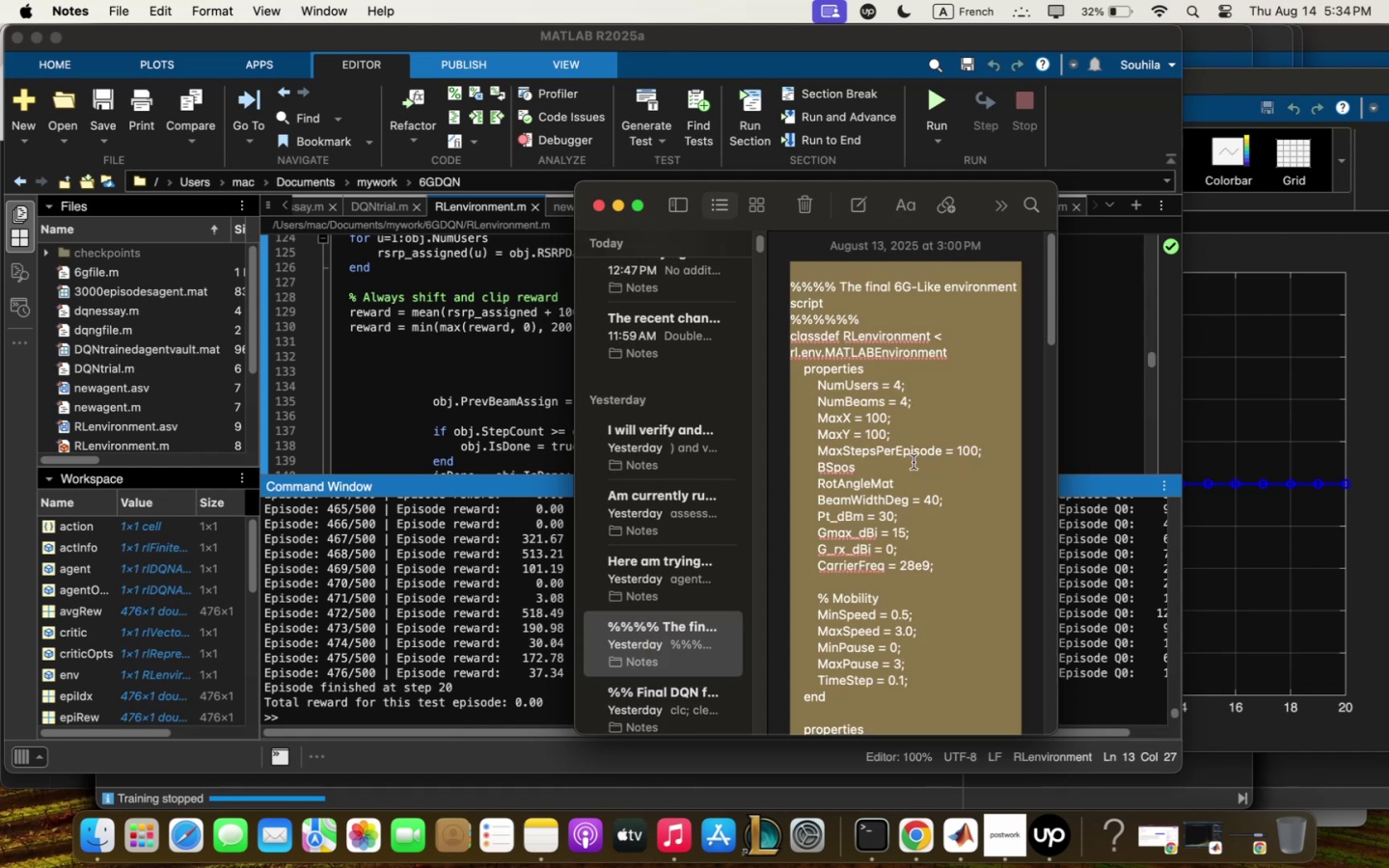 
key(Meta+C)
 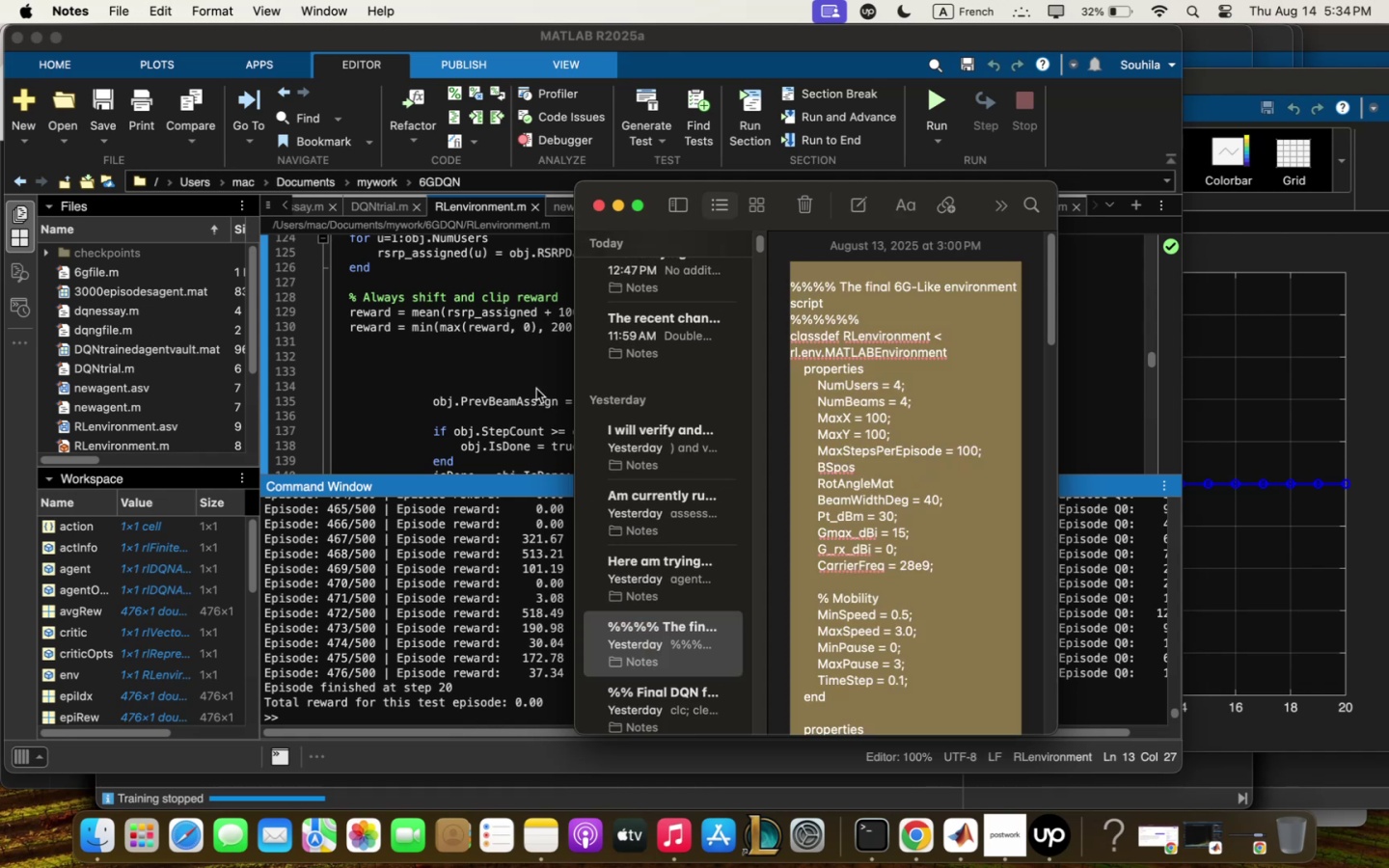 
left_click([536, 389])
 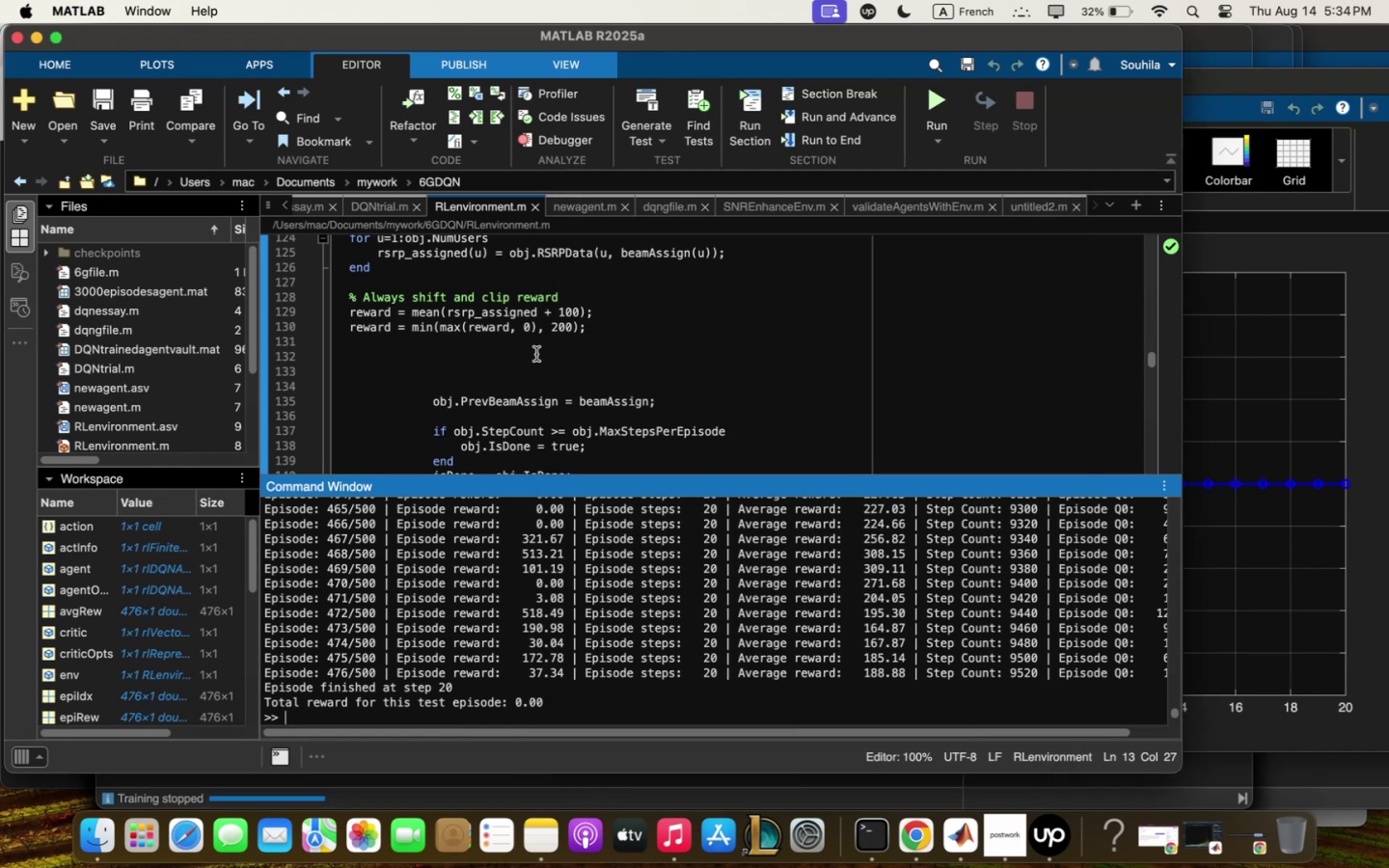 
left_click([536, 354])
 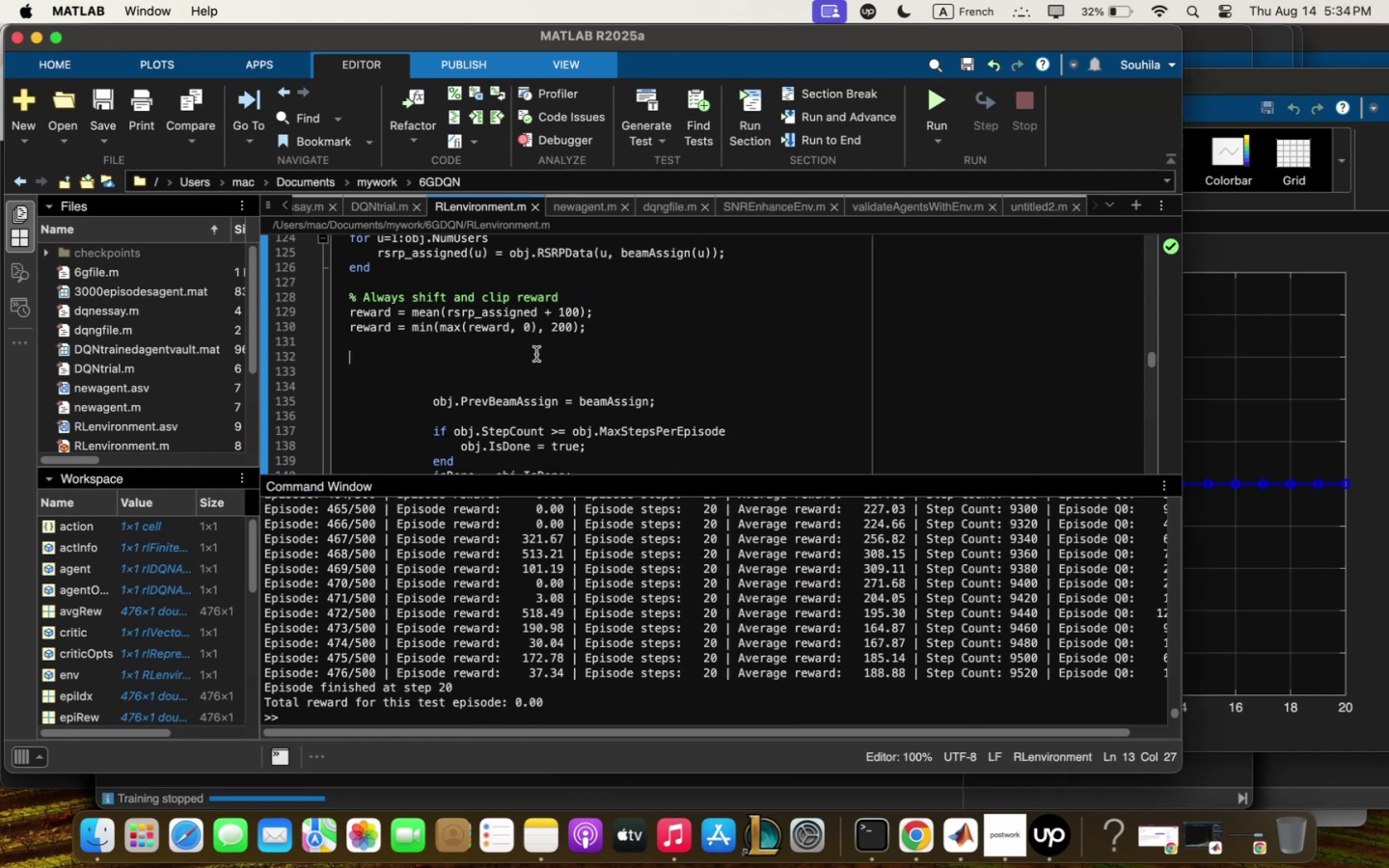 
key(Meta+Q)
 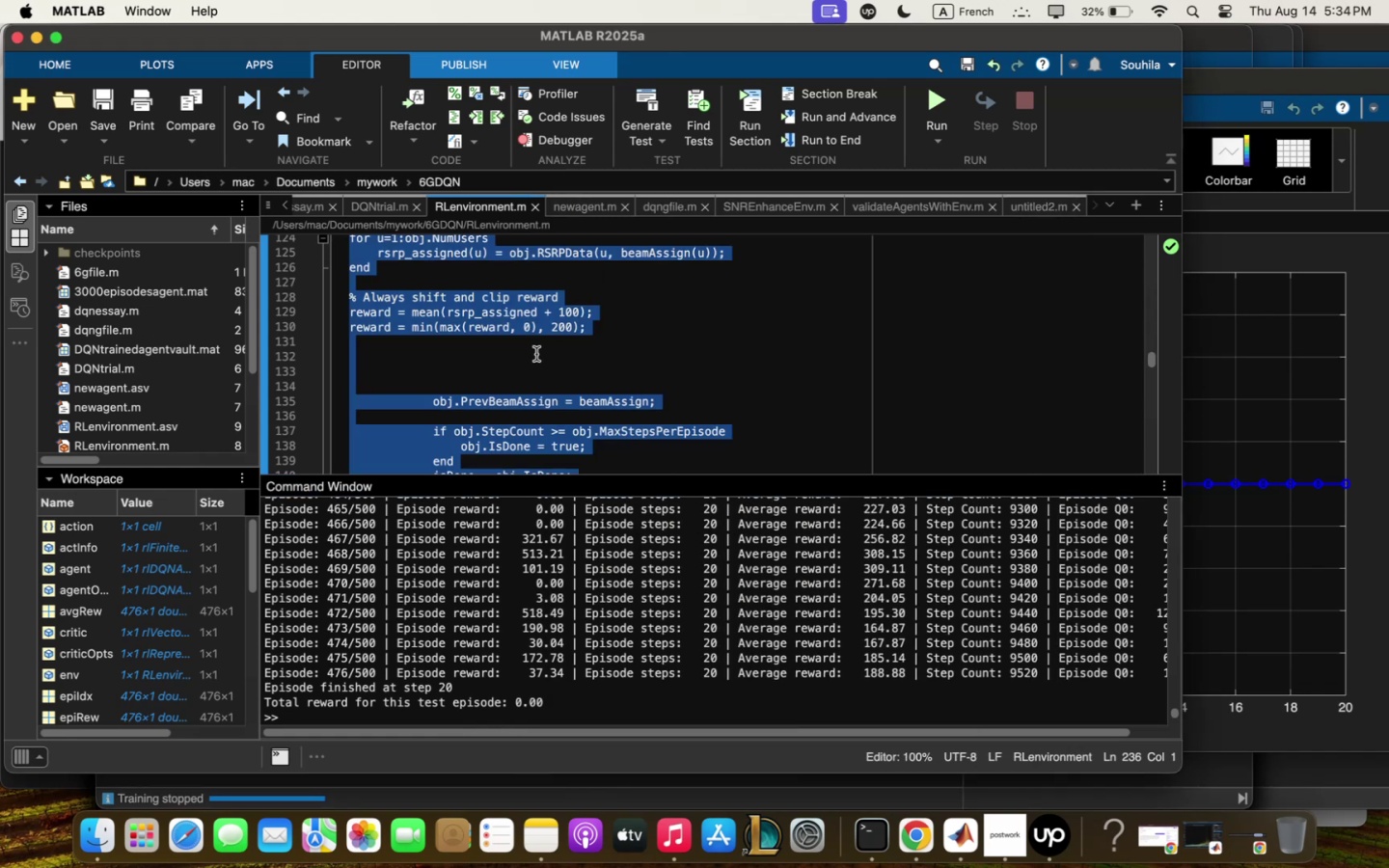 
key(Meta+V)
 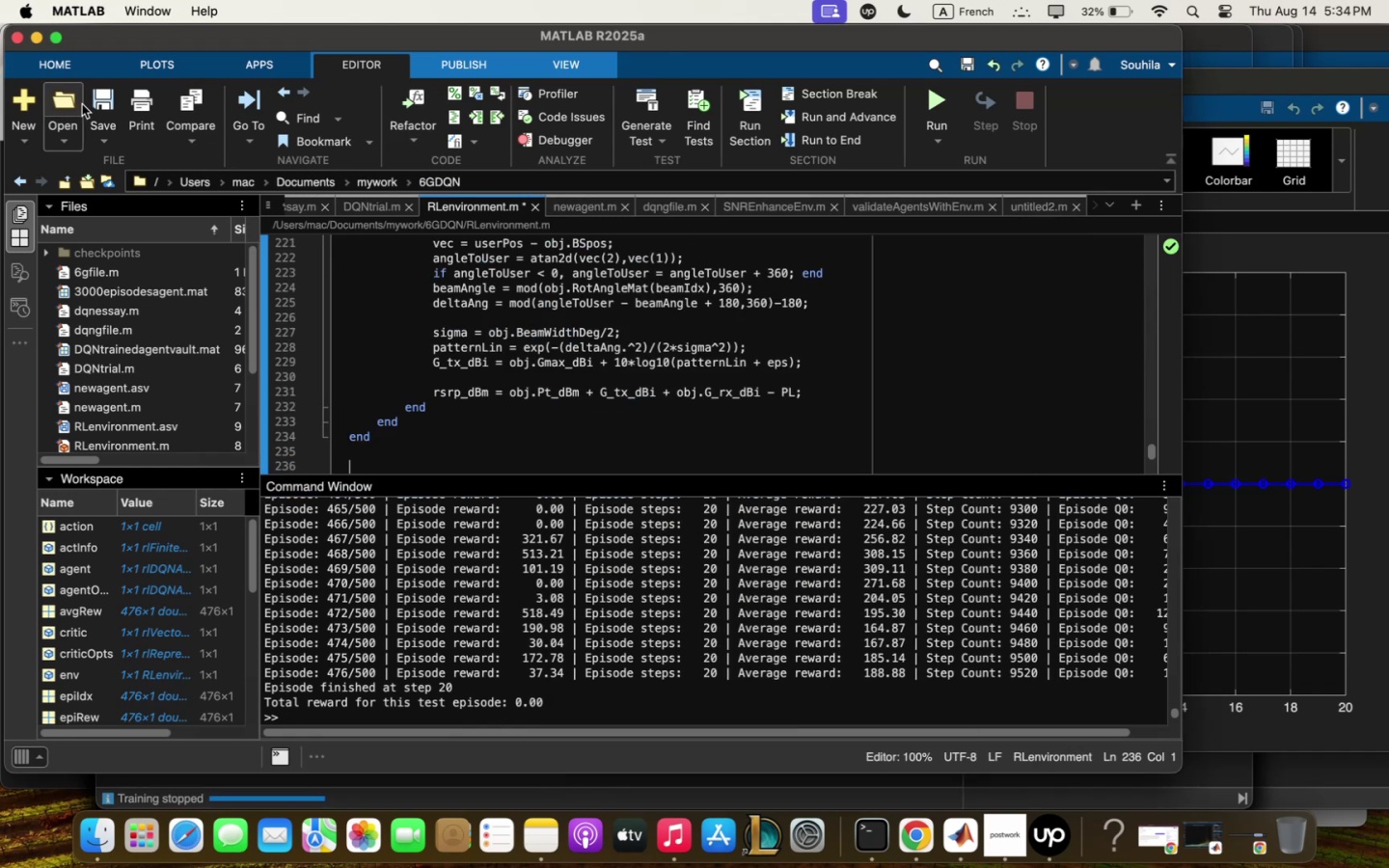 
left_click([96, 104])
 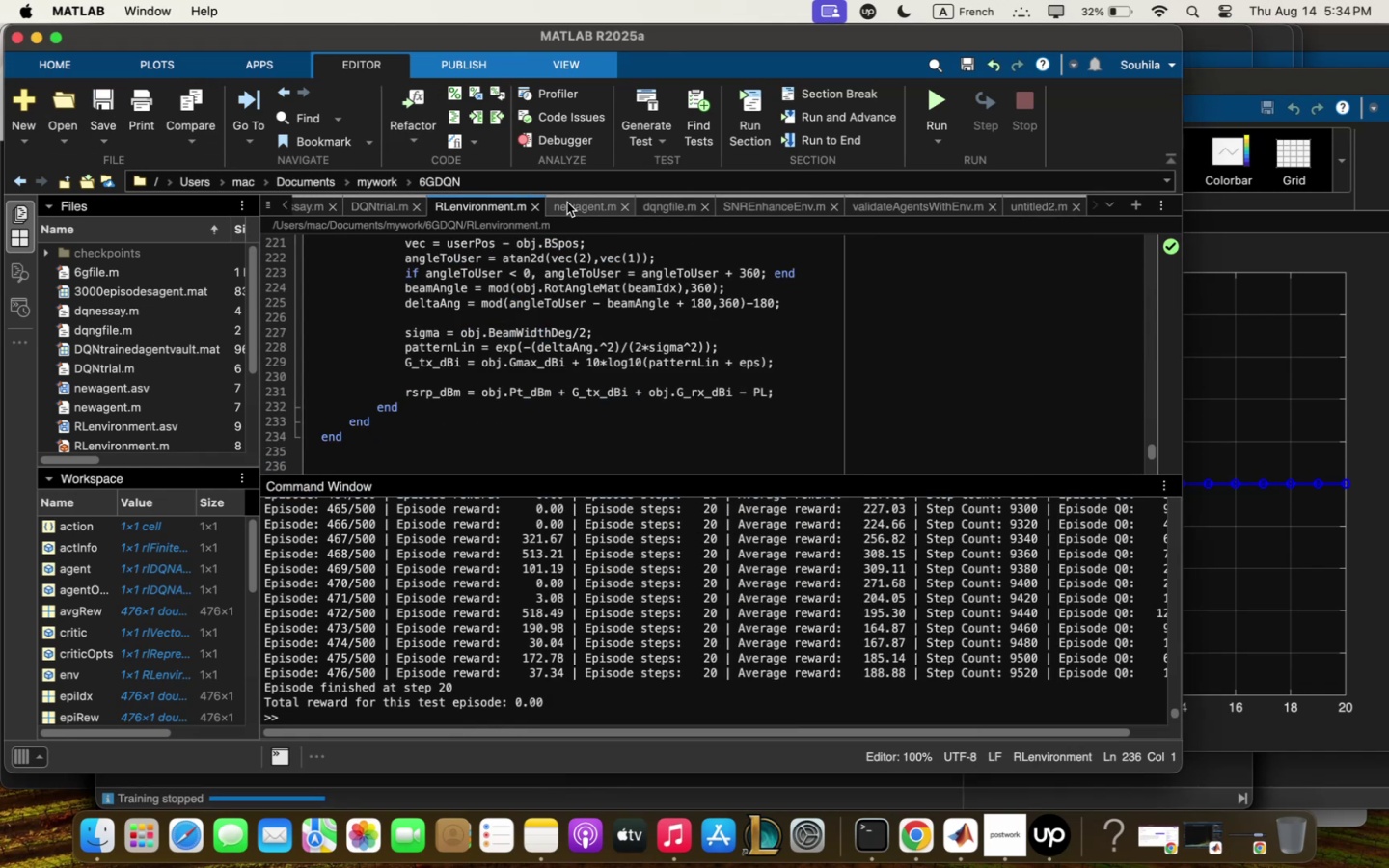 
left_click([568, 204])
 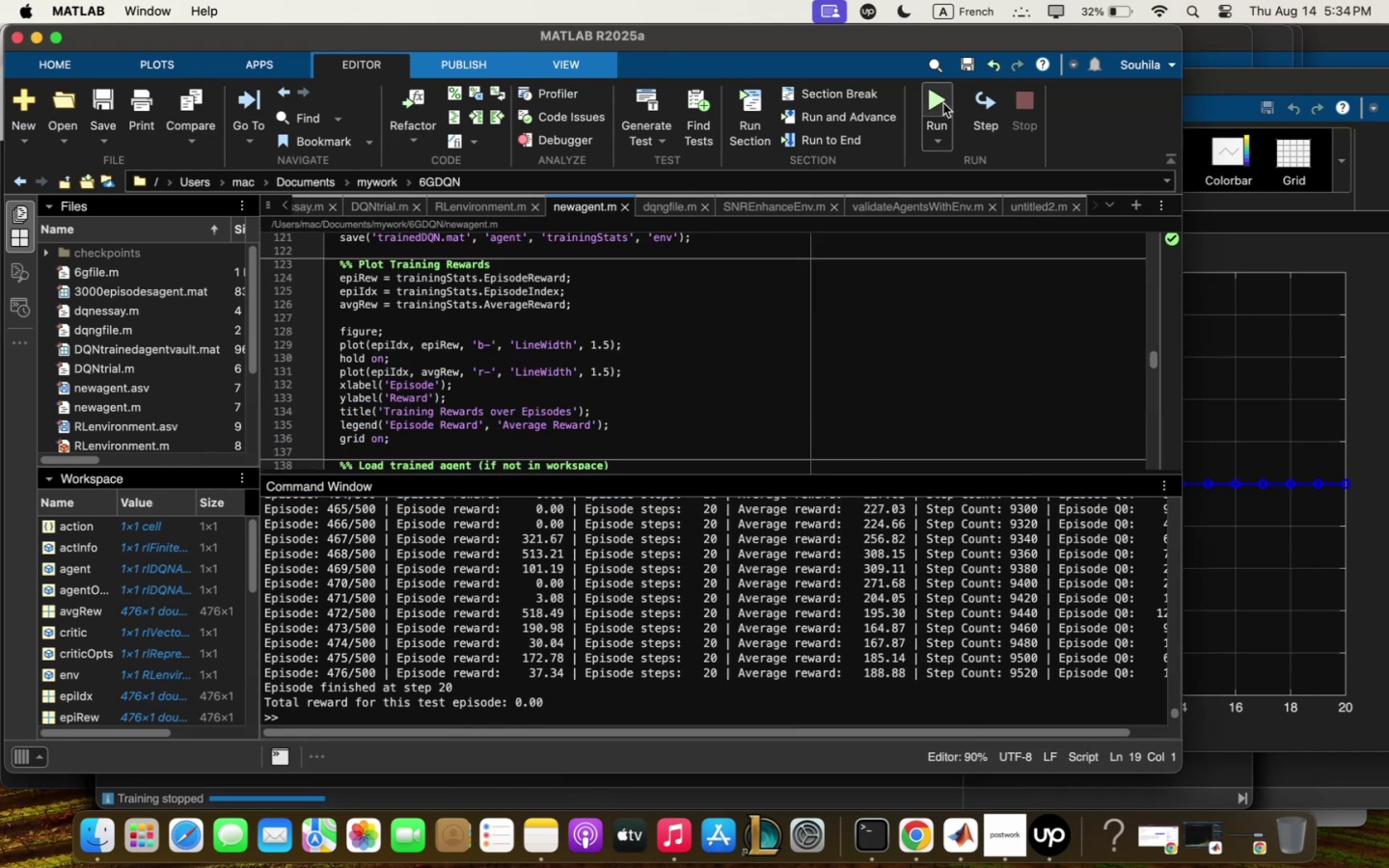 
left_click([943, 103])
 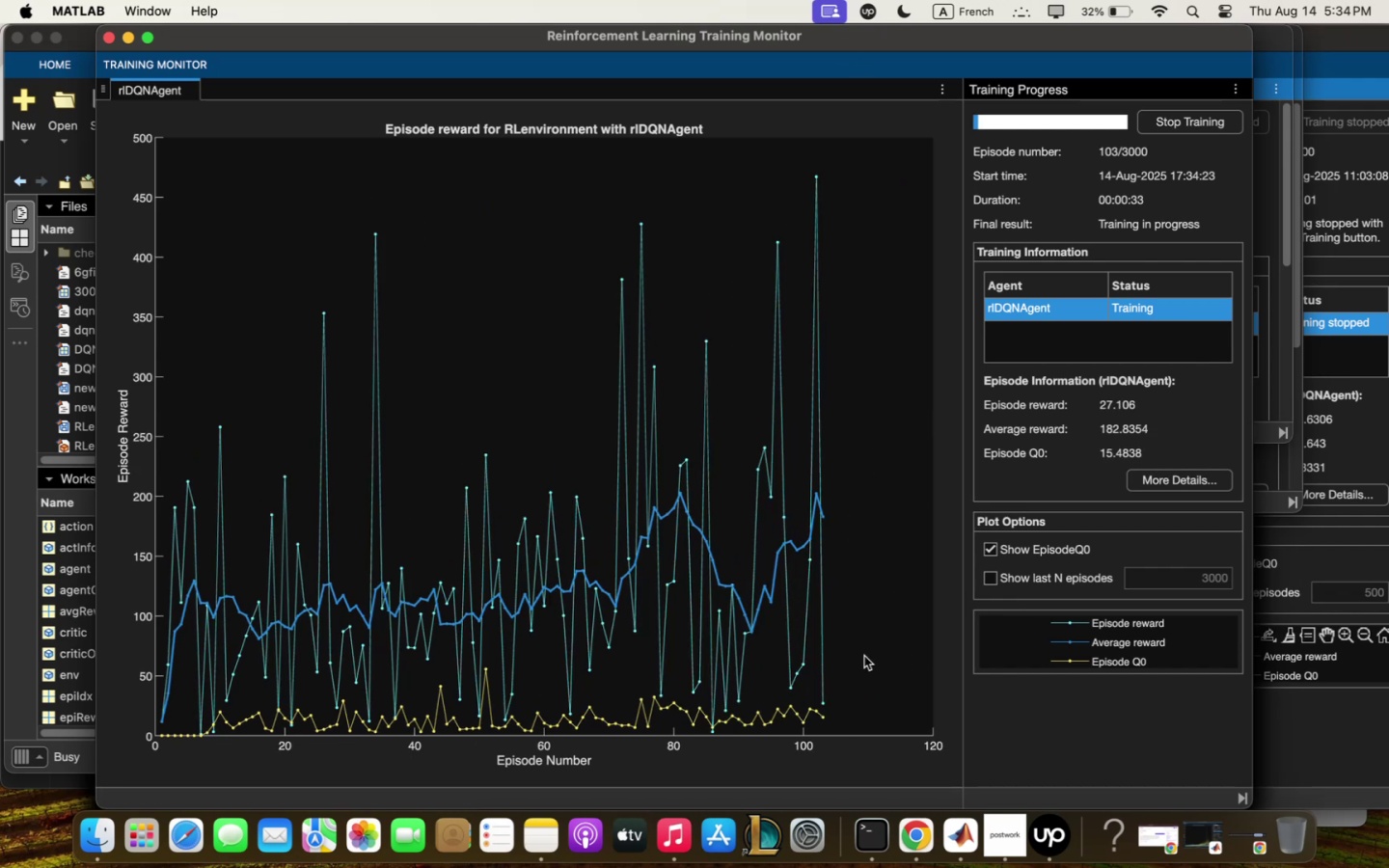 
wait(42.75)
 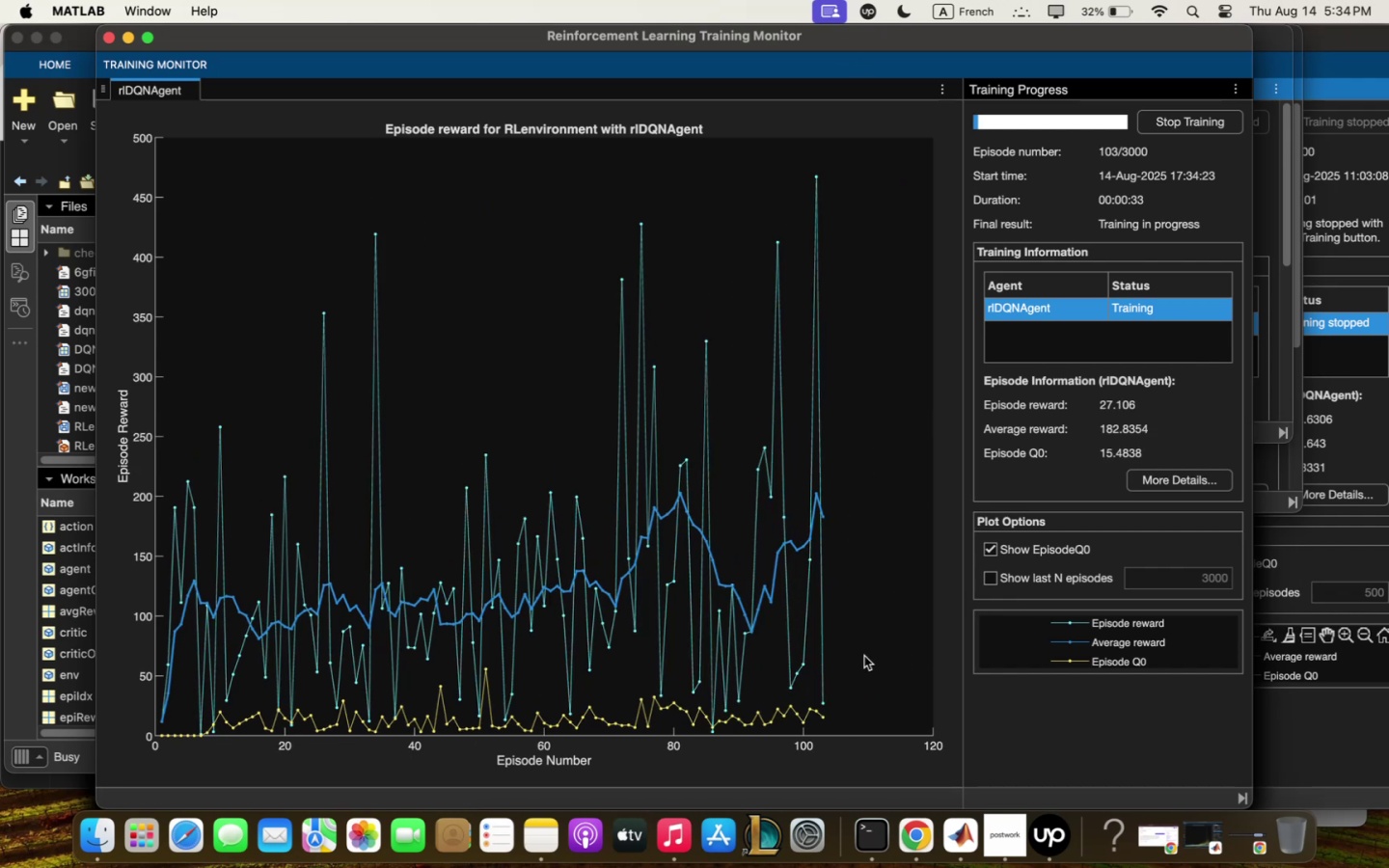 
left_click([1052, 847])
 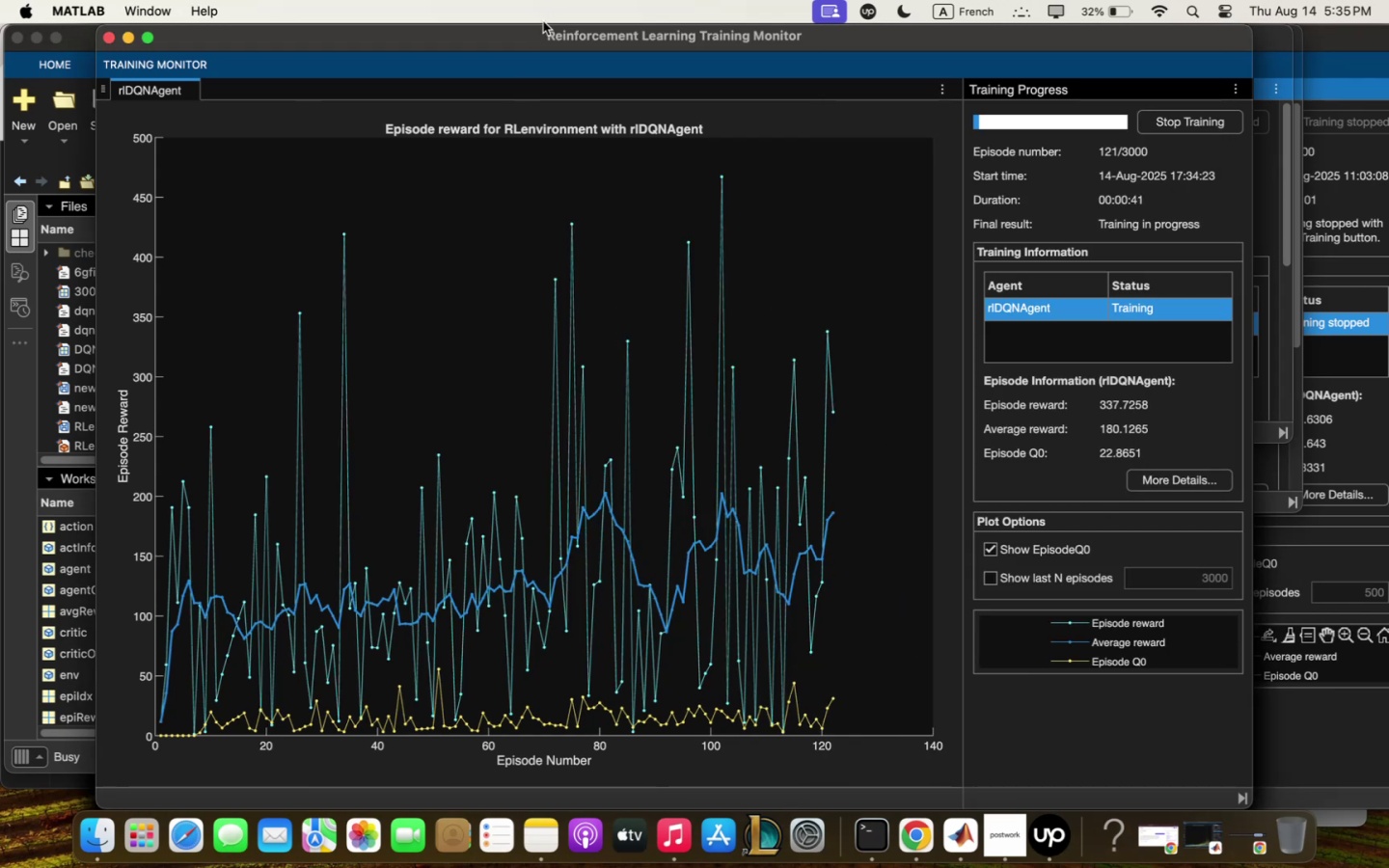 
left_click_drag(start_coordinate=[543, 26], to_coordinate=[531, 377])
 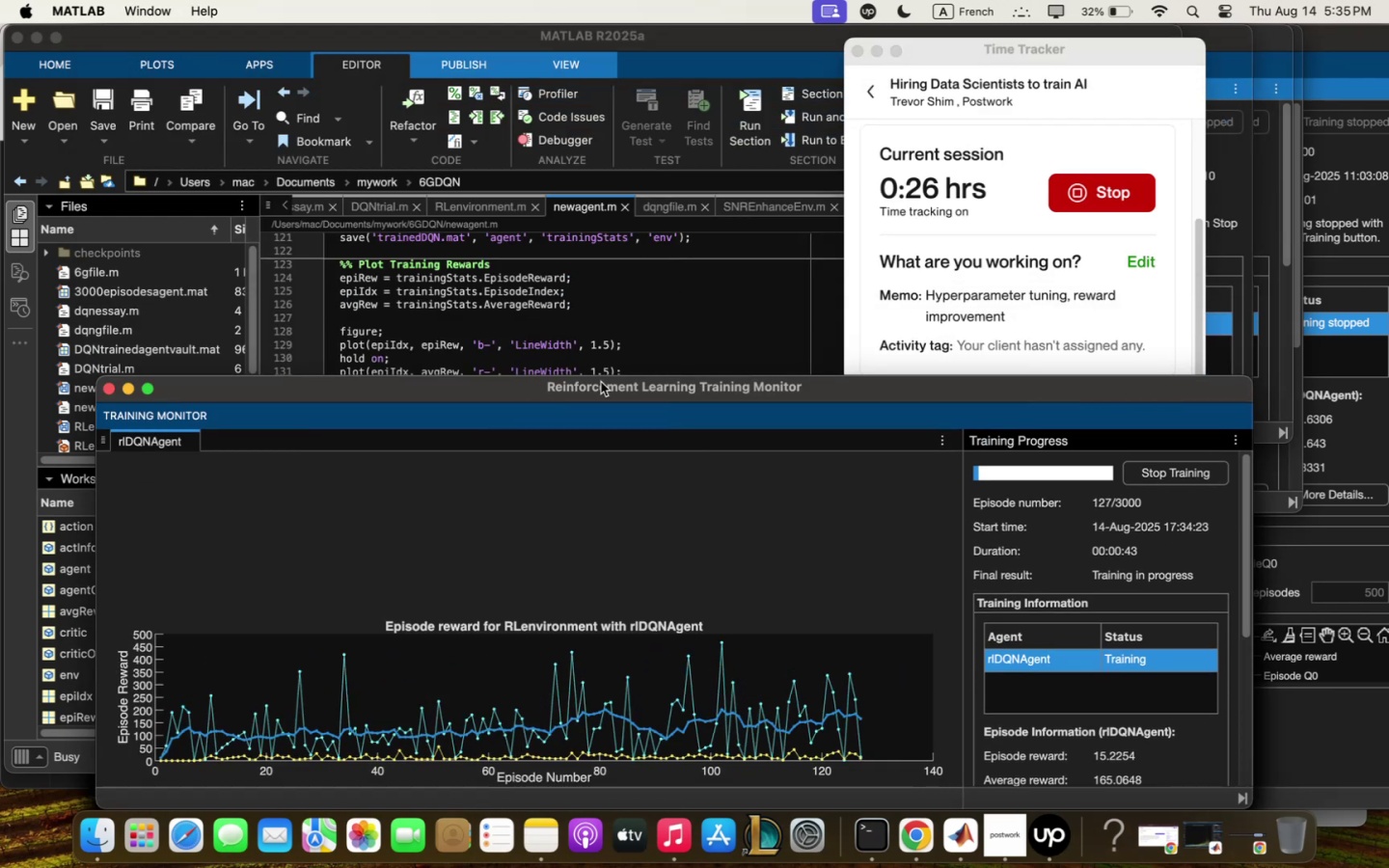 
left_click_drag(start_coordinate=[601, 383], to_coordinate=[642, 46])
 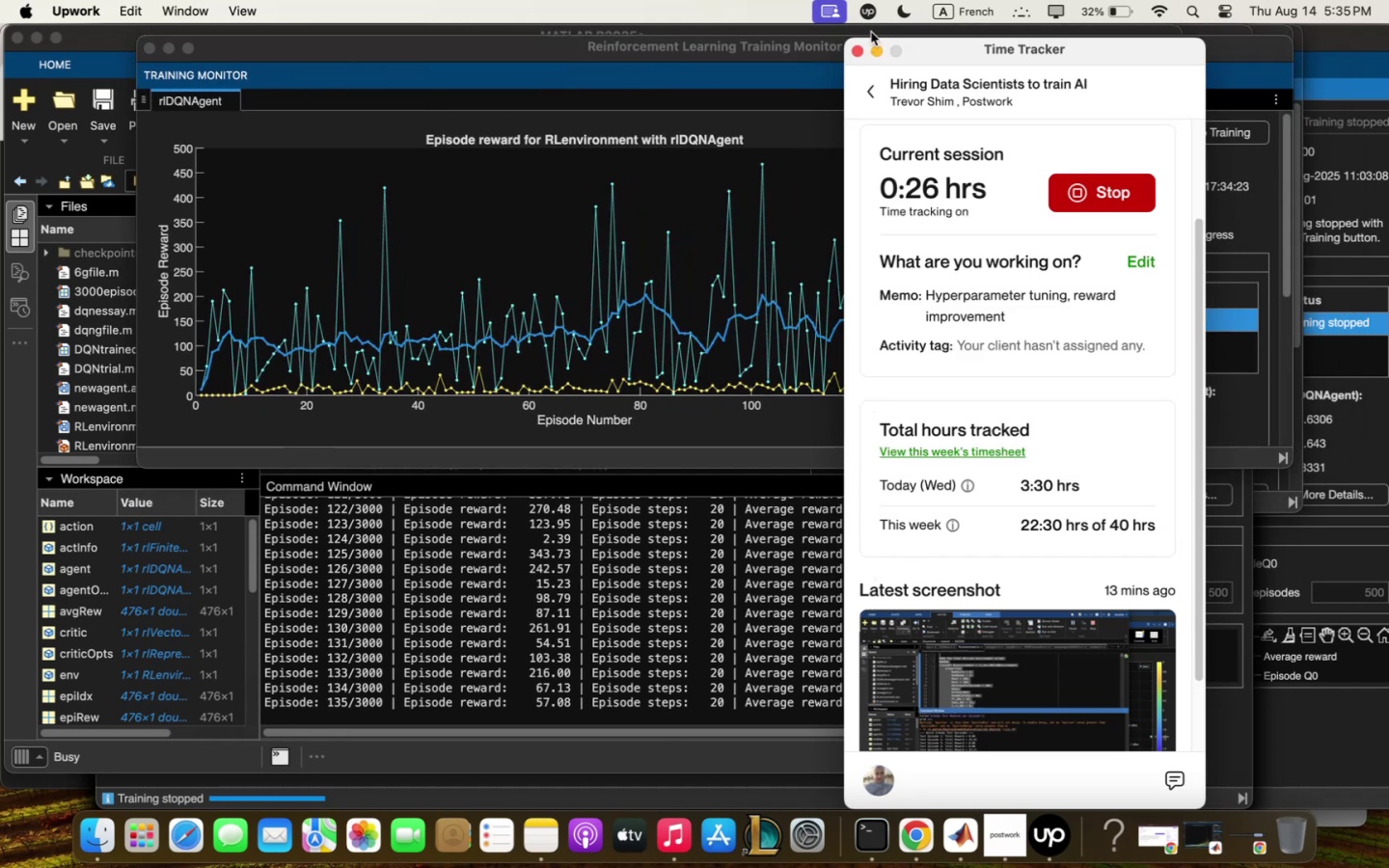 
left_click([875, 49])
 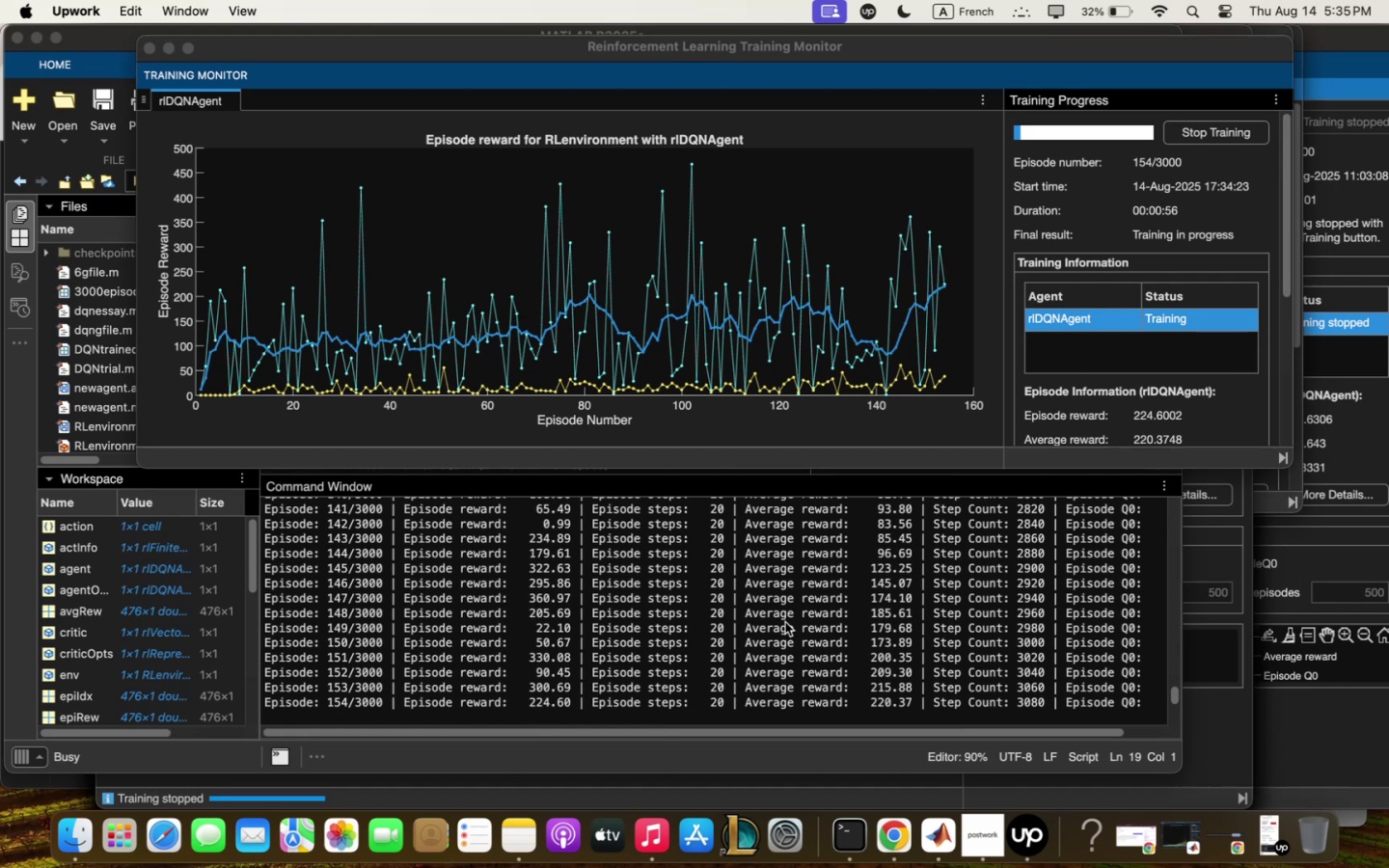 
wait(11.15)
 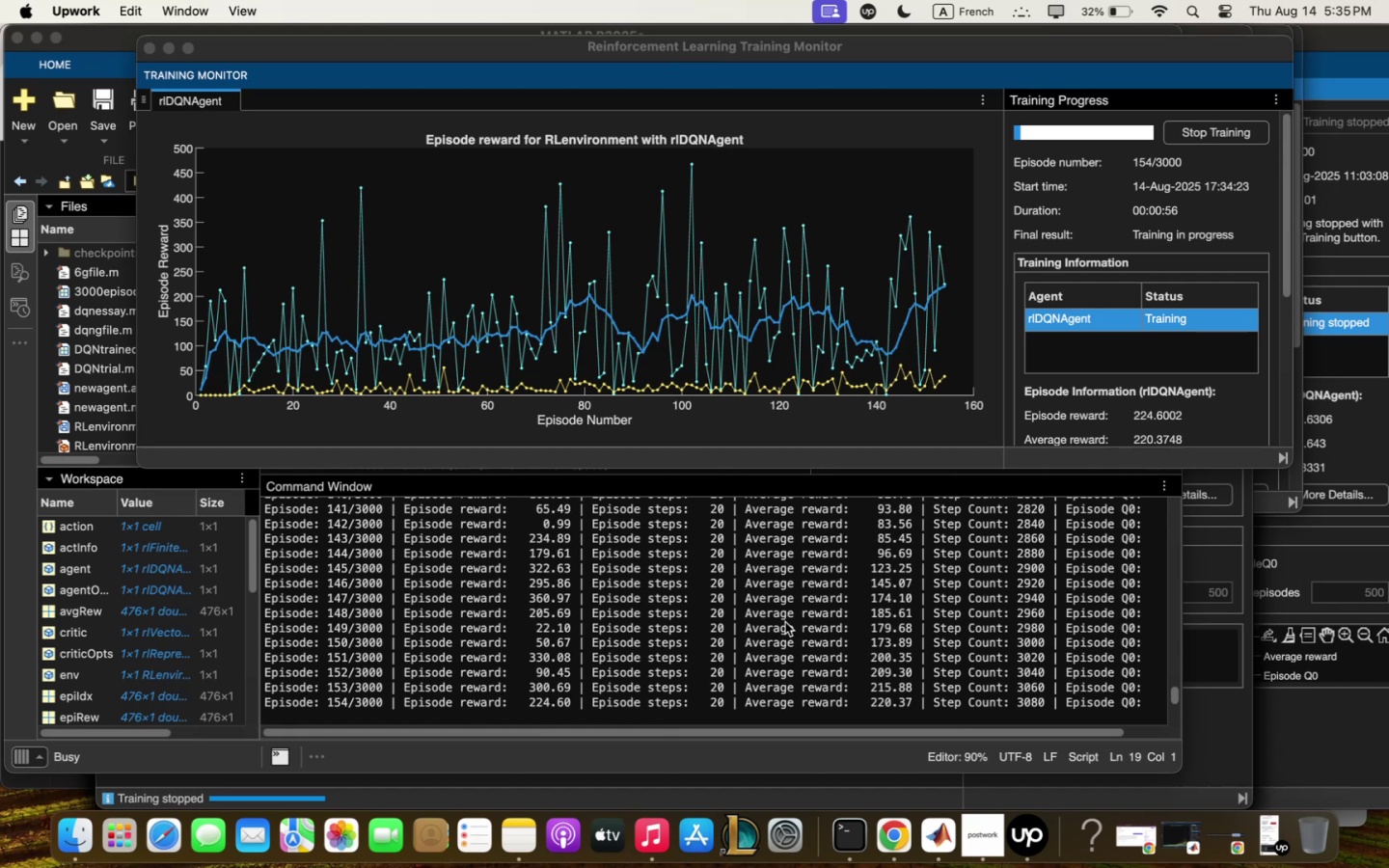 
scroll: coordinate [805, 516], scroll_direction: down, amount: 12.0
 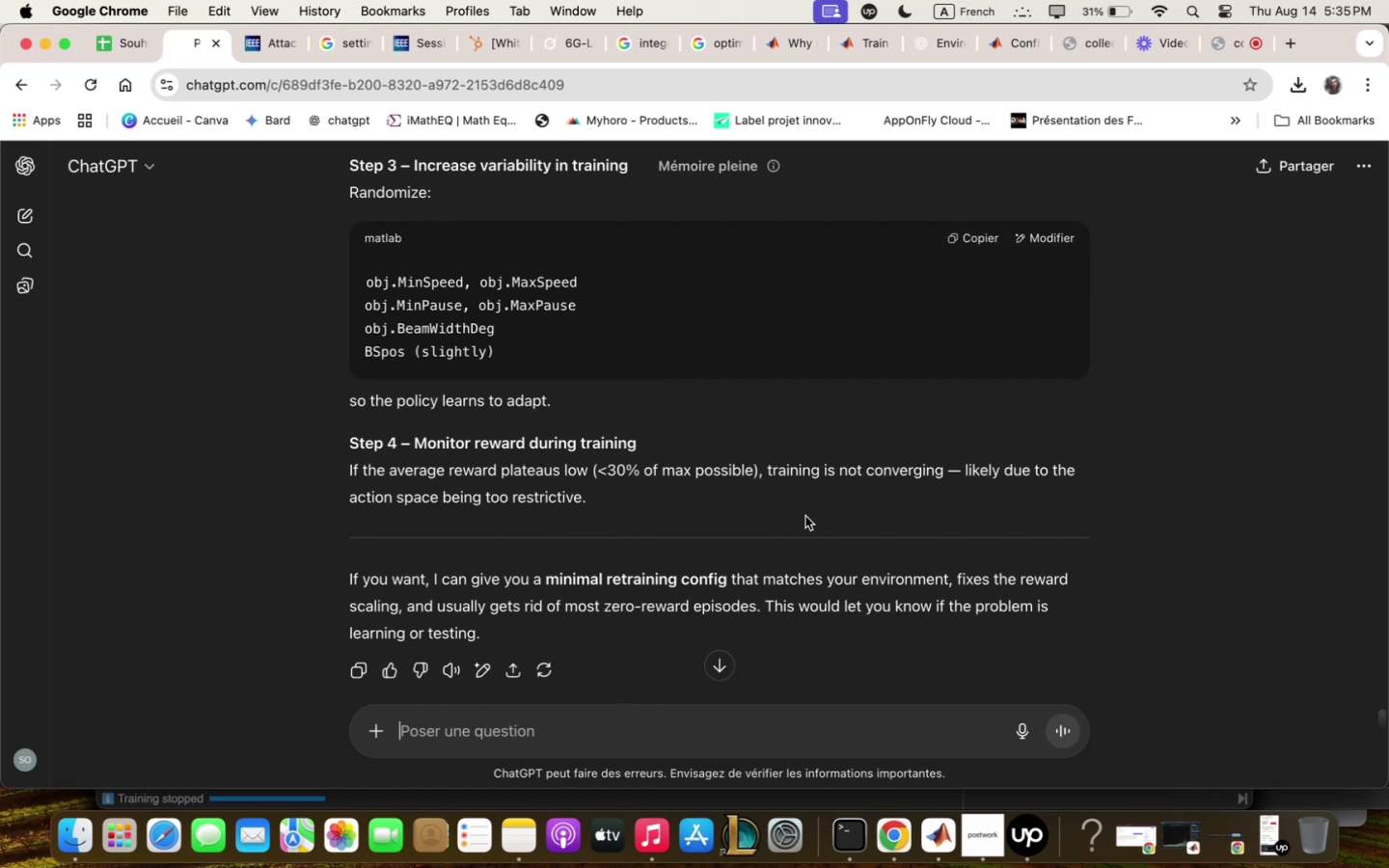 
wait(18.84)
 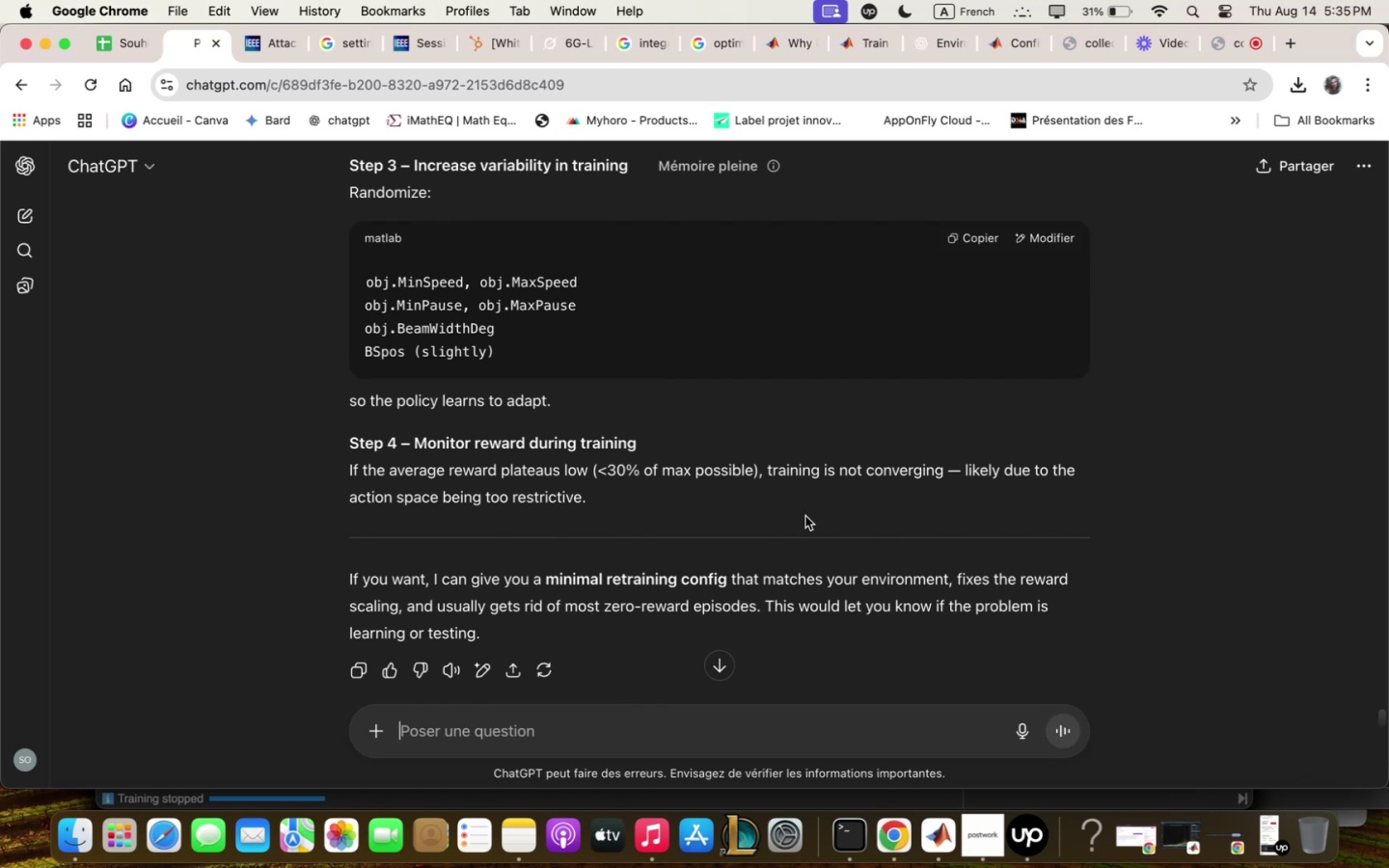 
left_click([950, 858])
 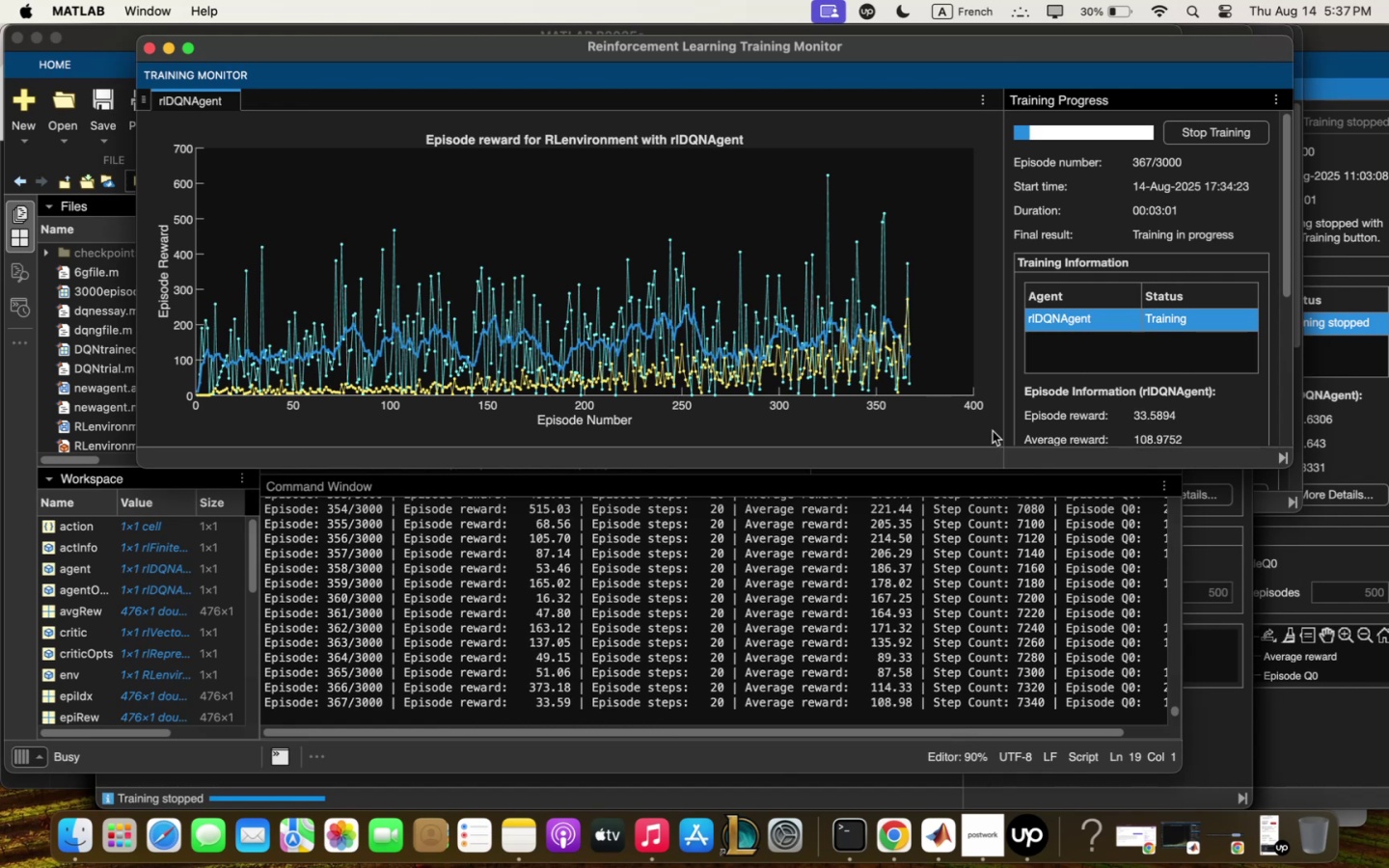 
wait(100.54)
 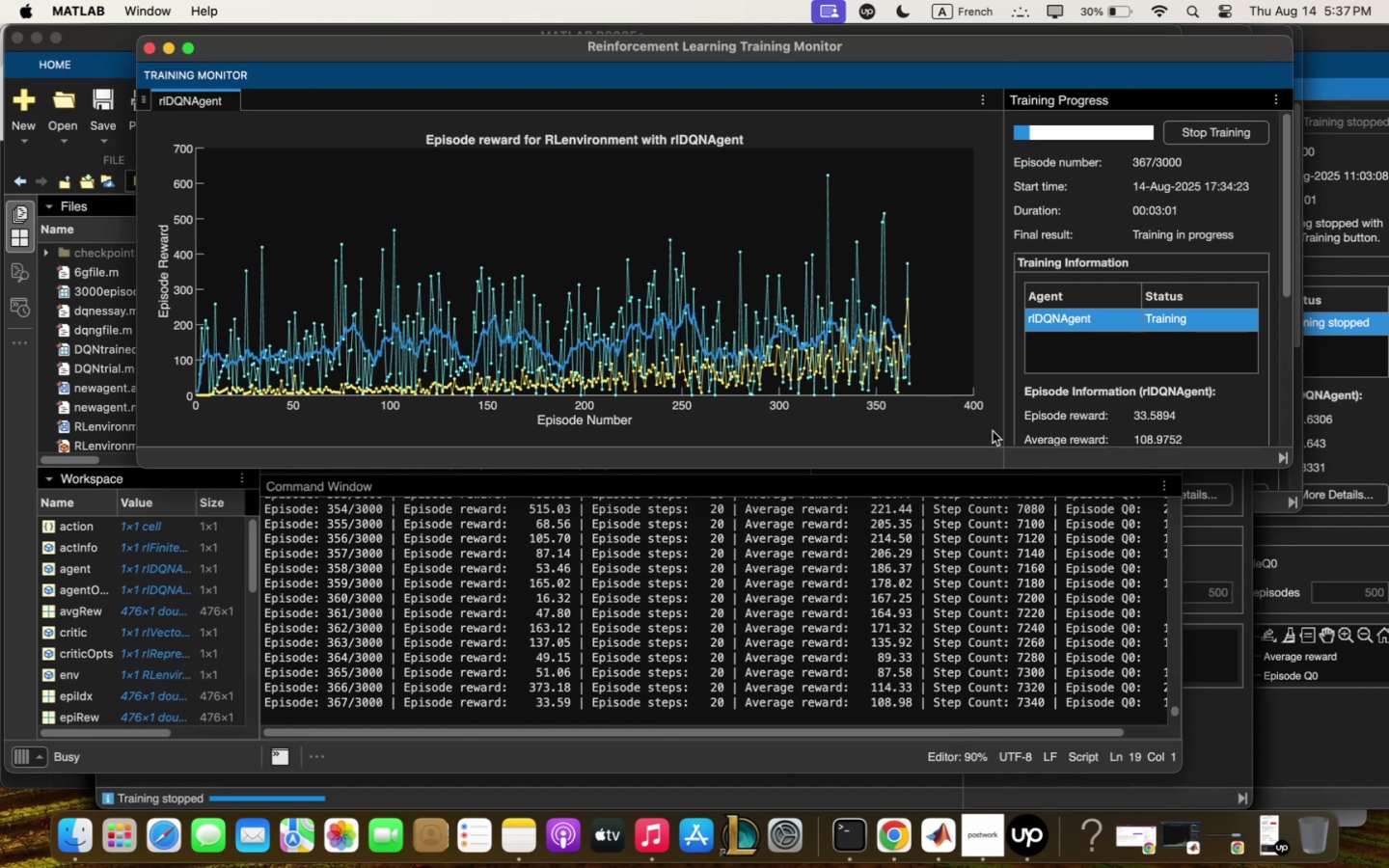 
scroll: coordinate [464, 385], scroll_direction: up, amount: 56.0
 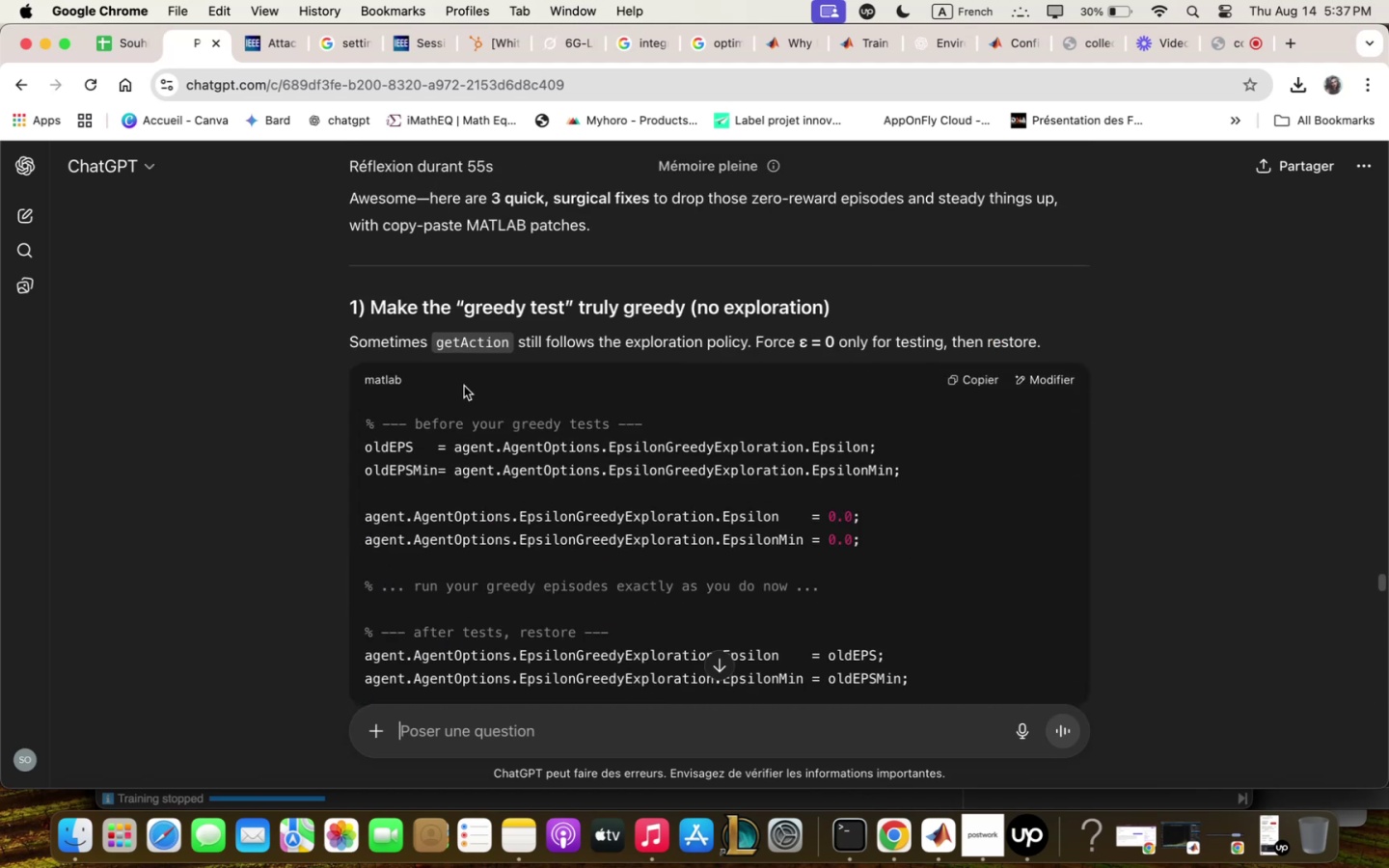 
scroll: coordinate [464, 386], scroll_direction: down, amount: 6.0
 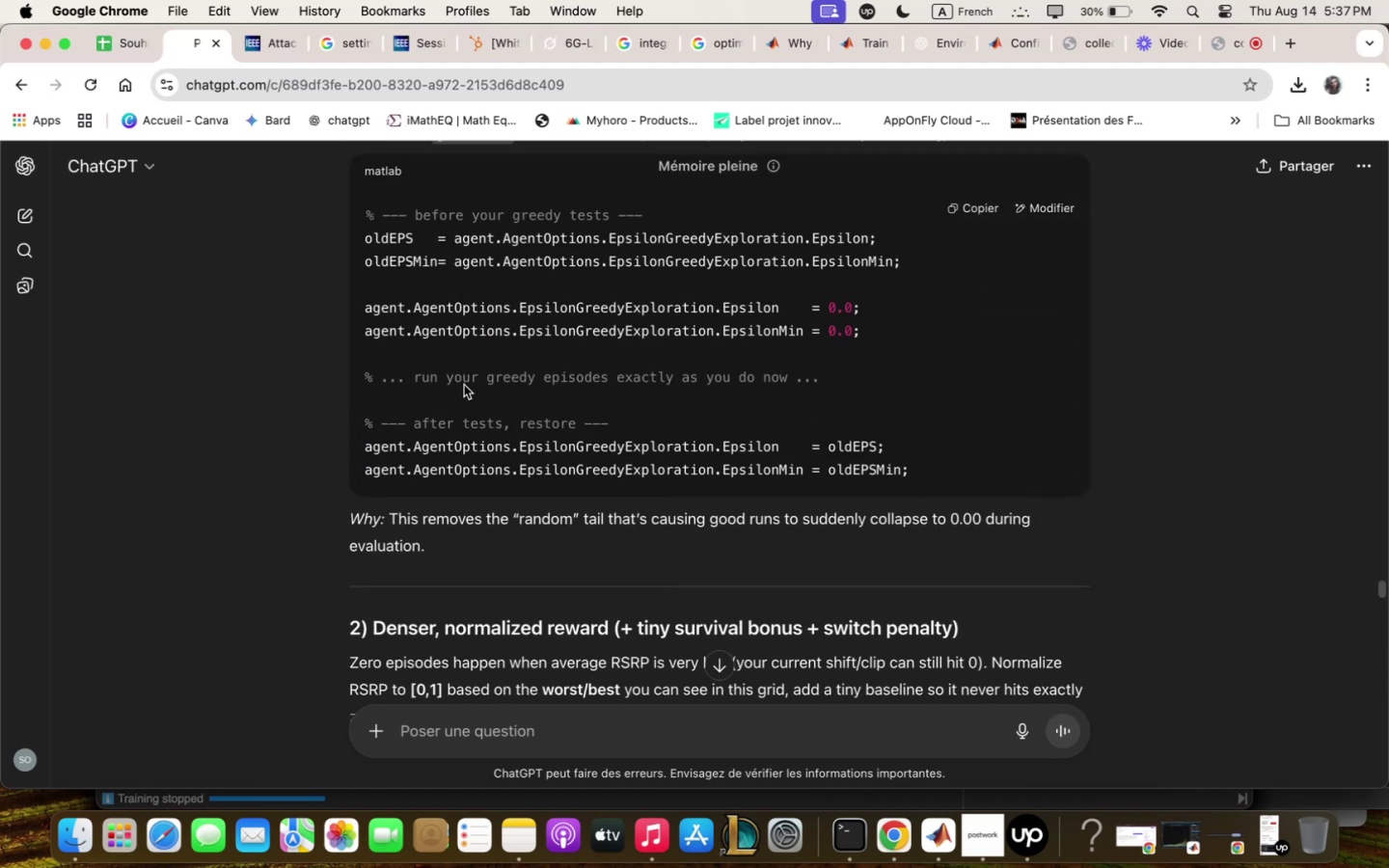 
scroll: coordinate [464, 385], scroll_direction: up, amount: 5.0
 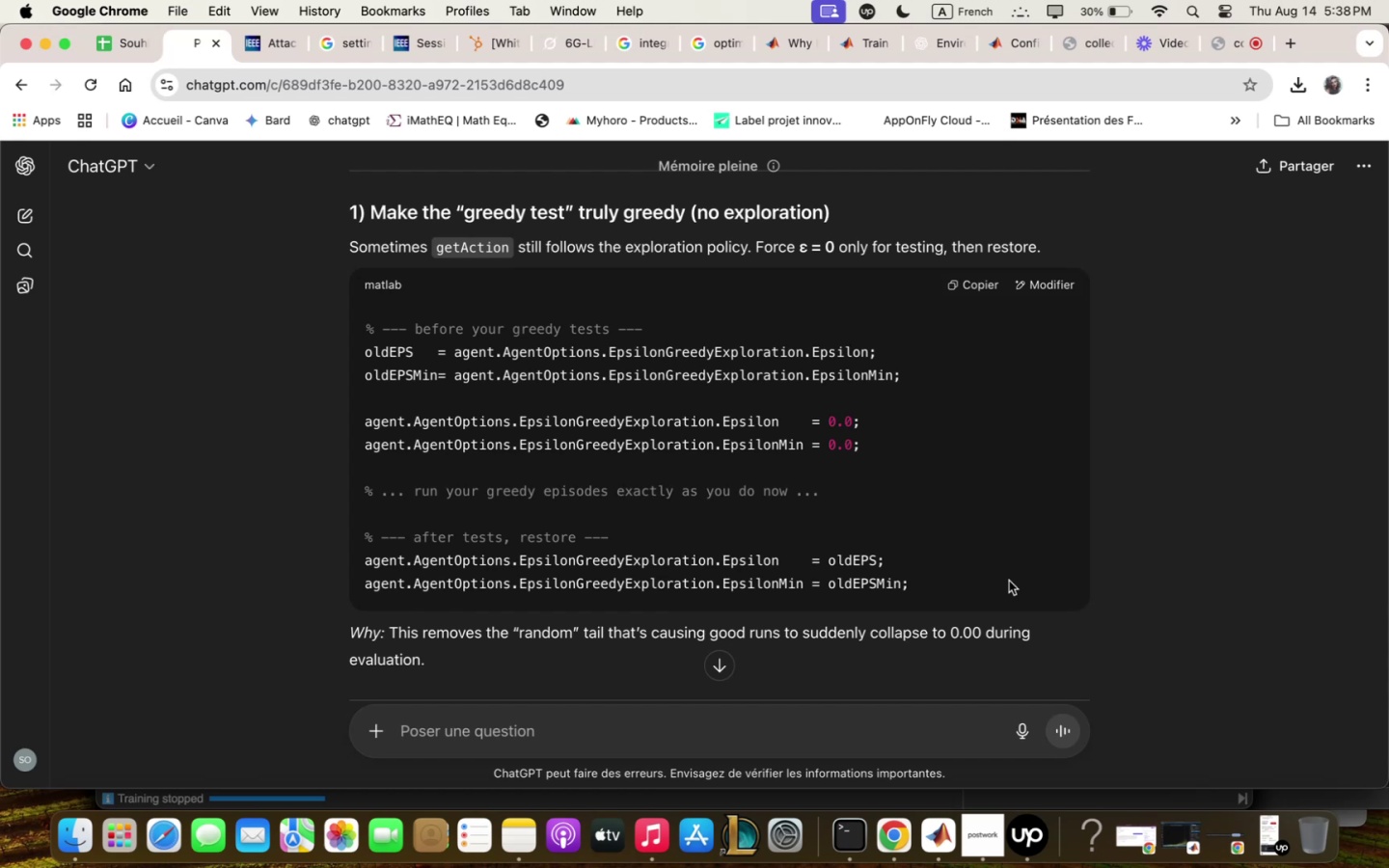 
wait(57.2)
 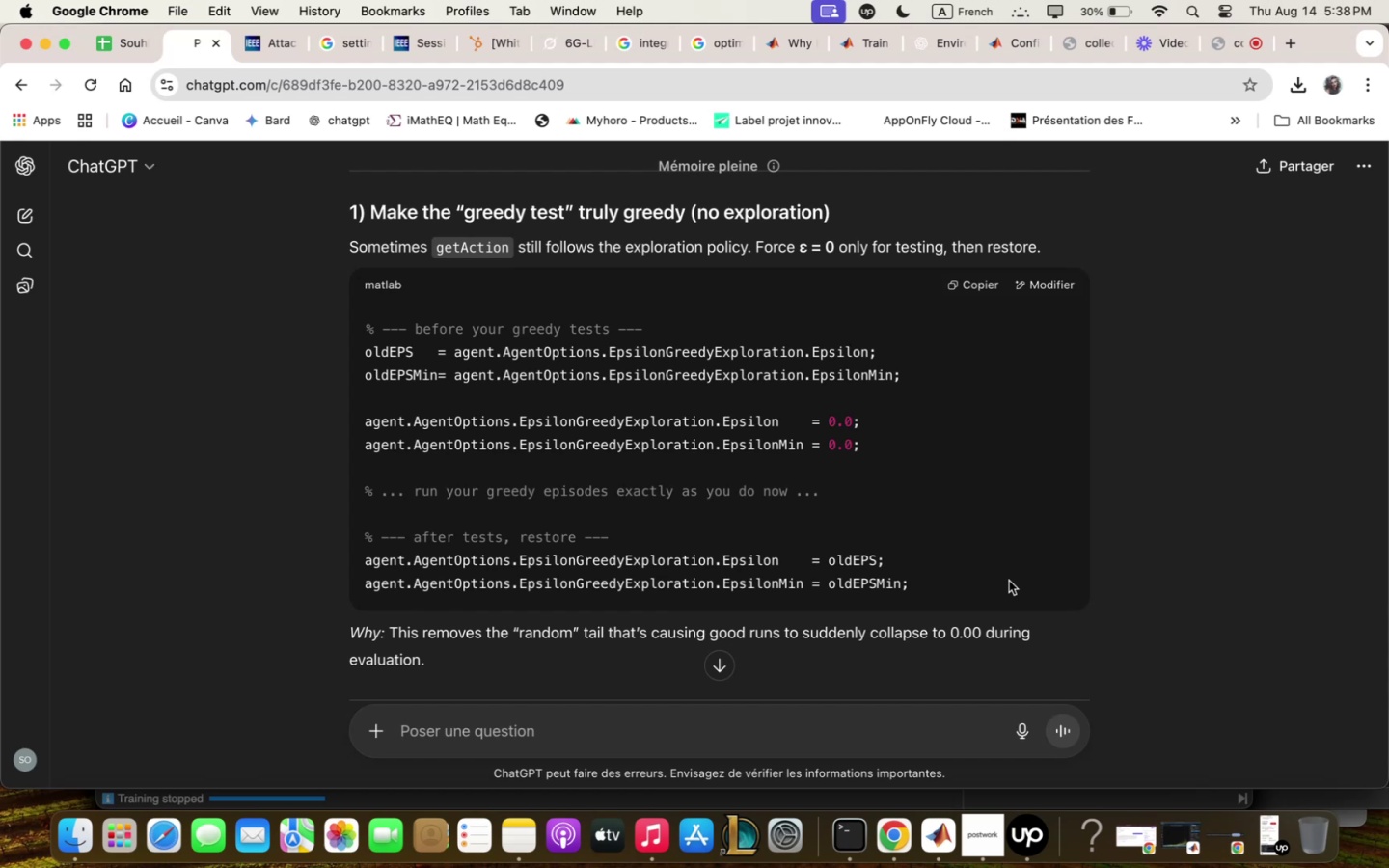 
scroll: coordinate [602, 504], scroll_direction: down, amount: 35.0
 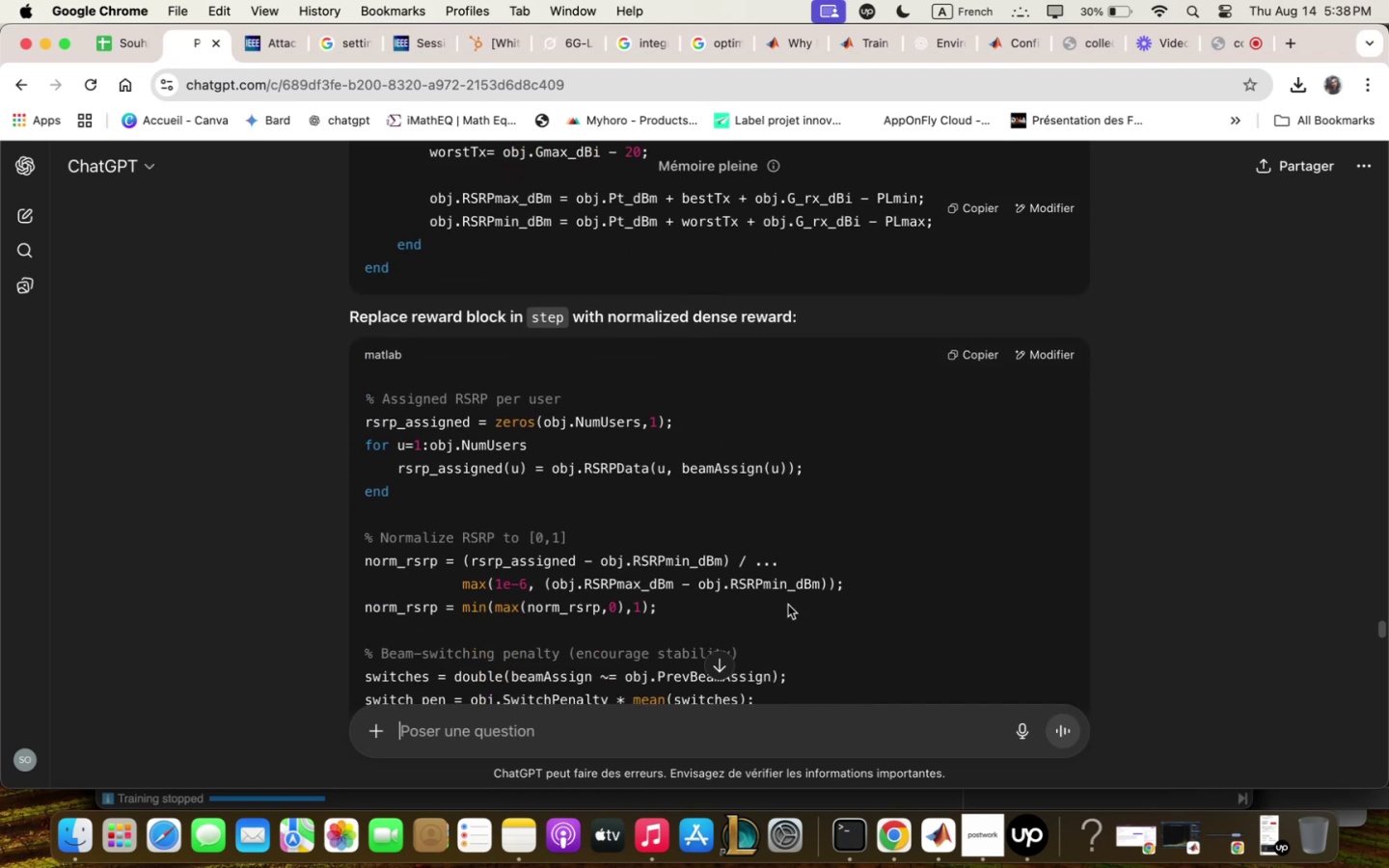 
mouse_move([955, 831])
 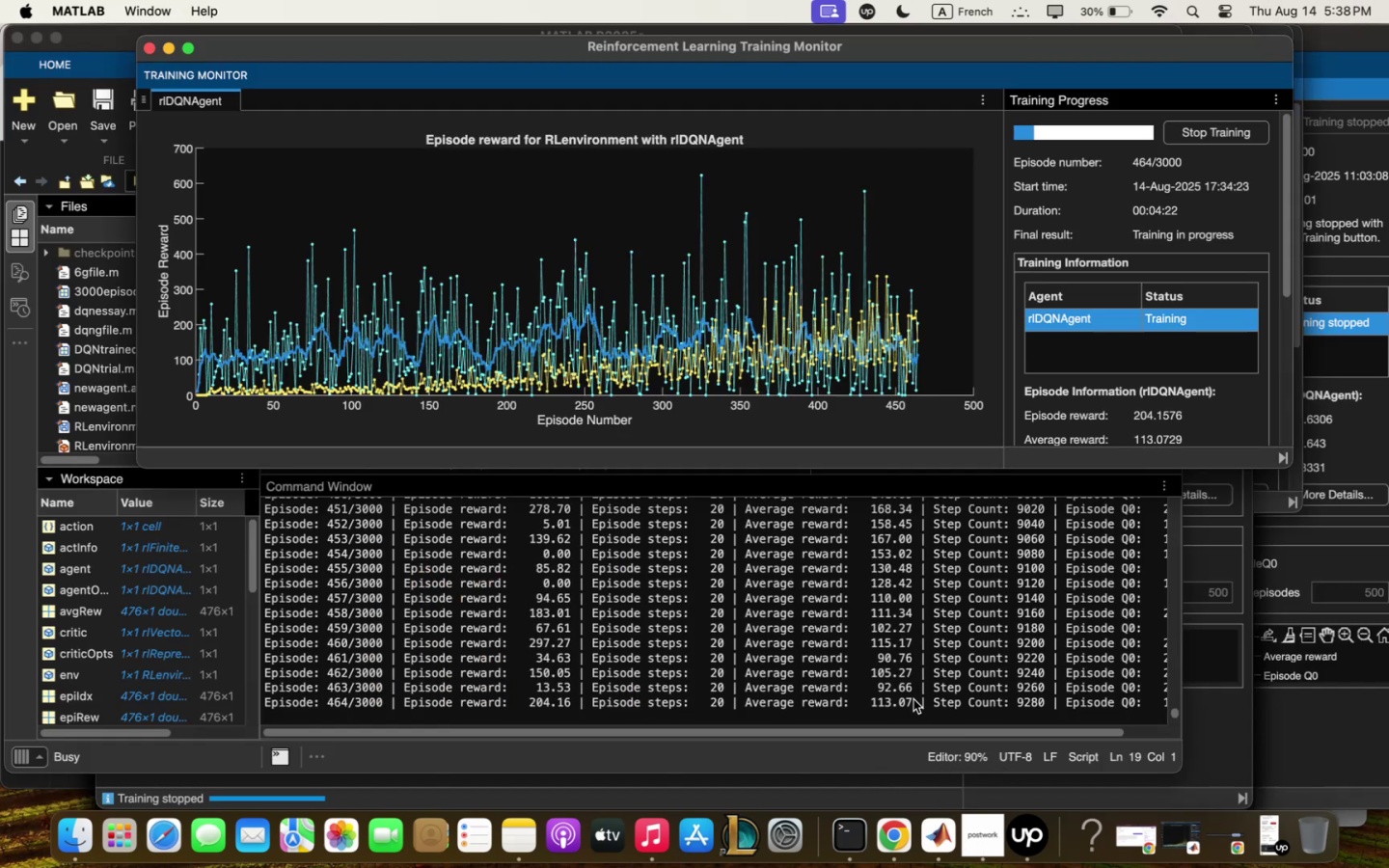 
left_click([899, 840])
 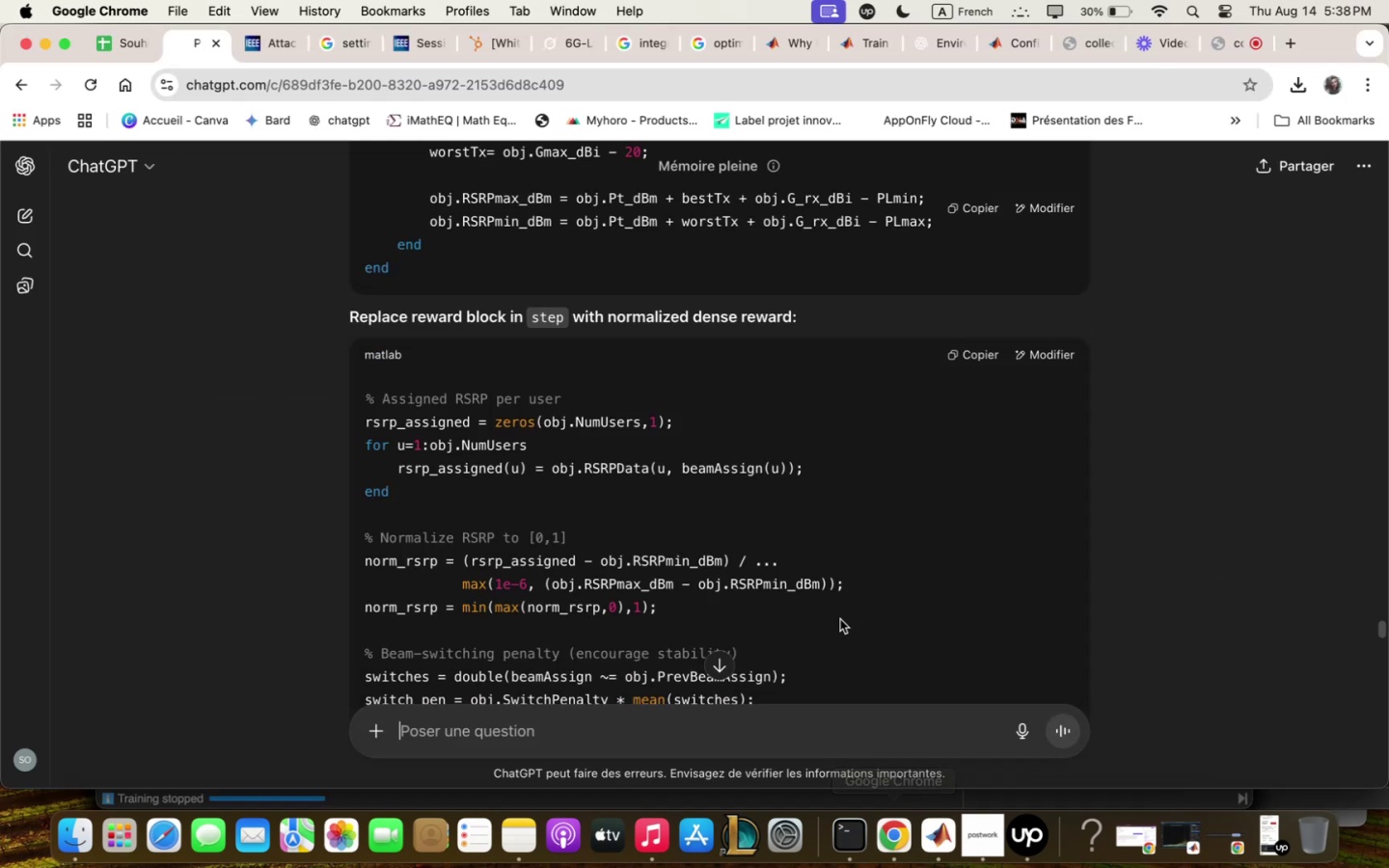 
scroll: coordinate [834, 613], scroll_direction: down, amount: 6.0
 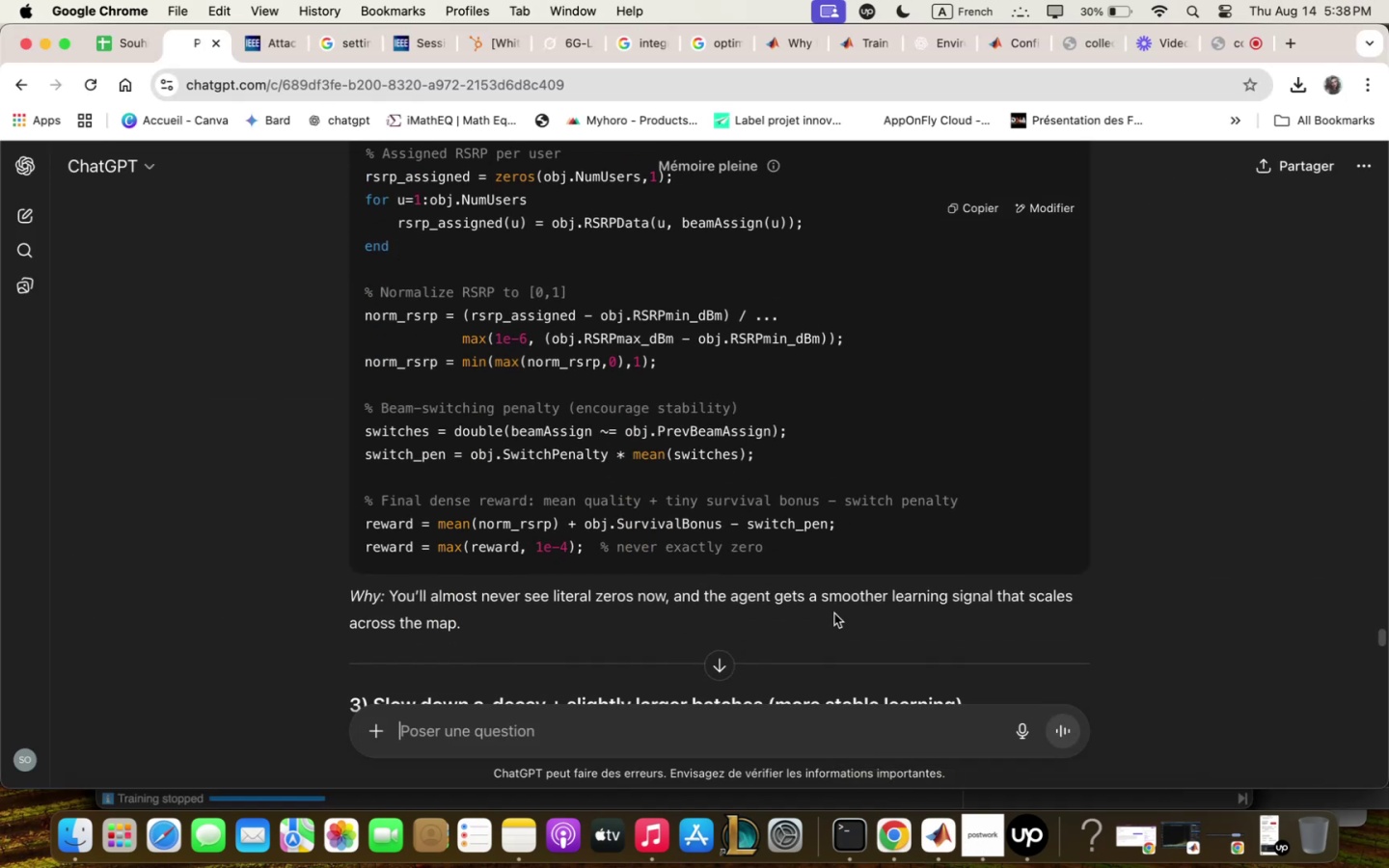 
scroll: coordinate [834, 613], scroll_direction: up, amount: 1.0
 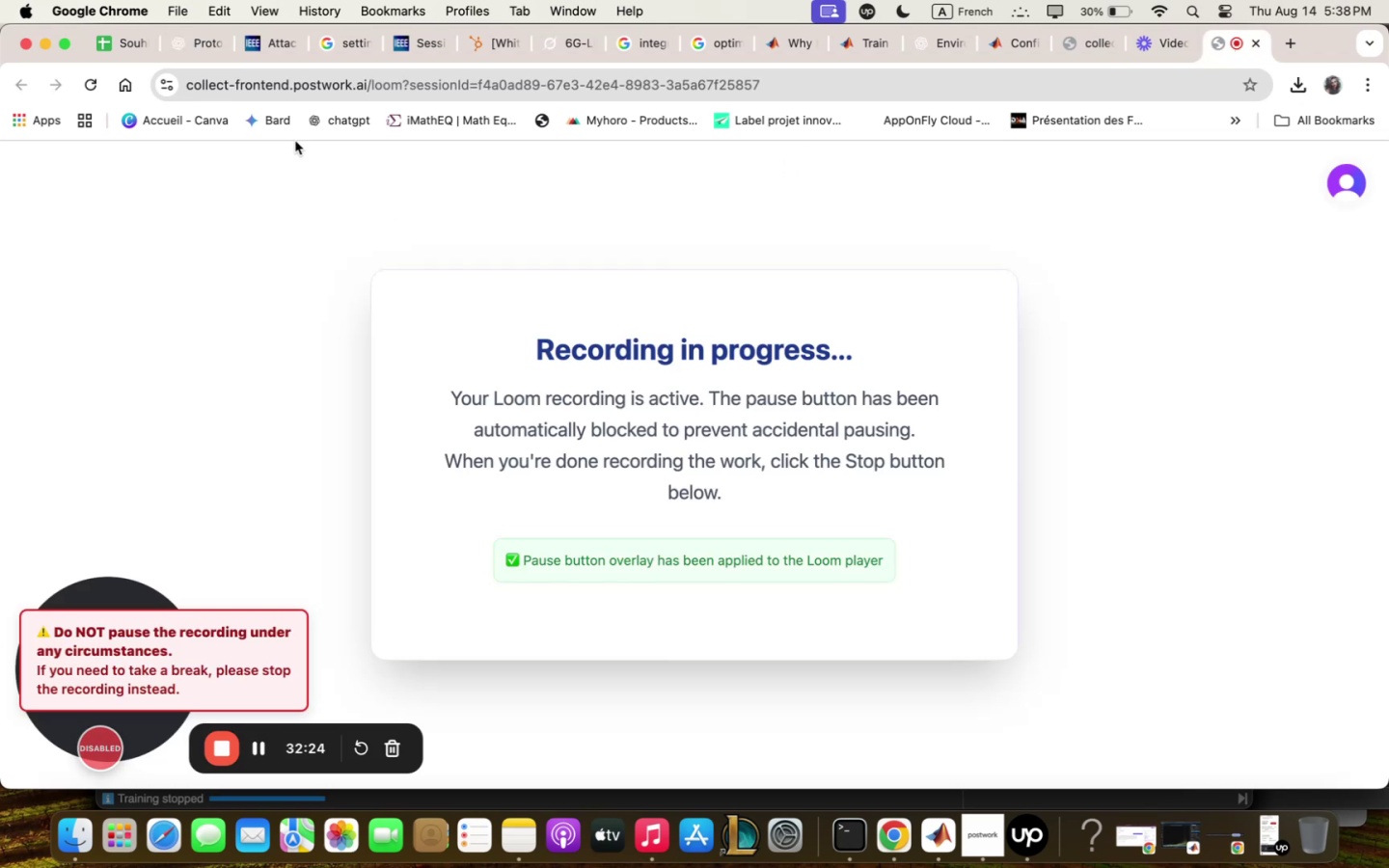 
wait(7.58)
 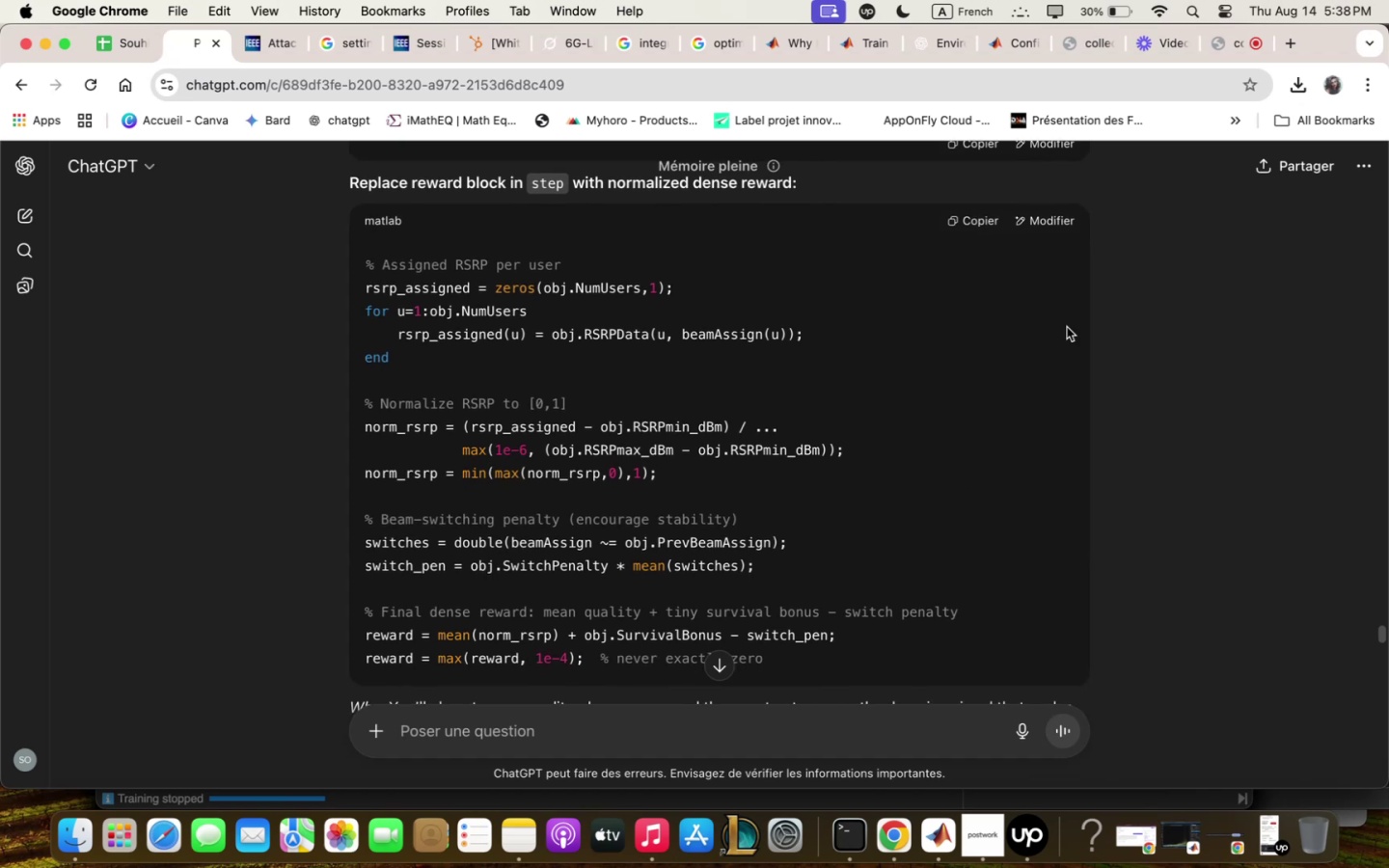 
scroll: coordinate [410, 319], scroll_direction: down, amount: 2.0
 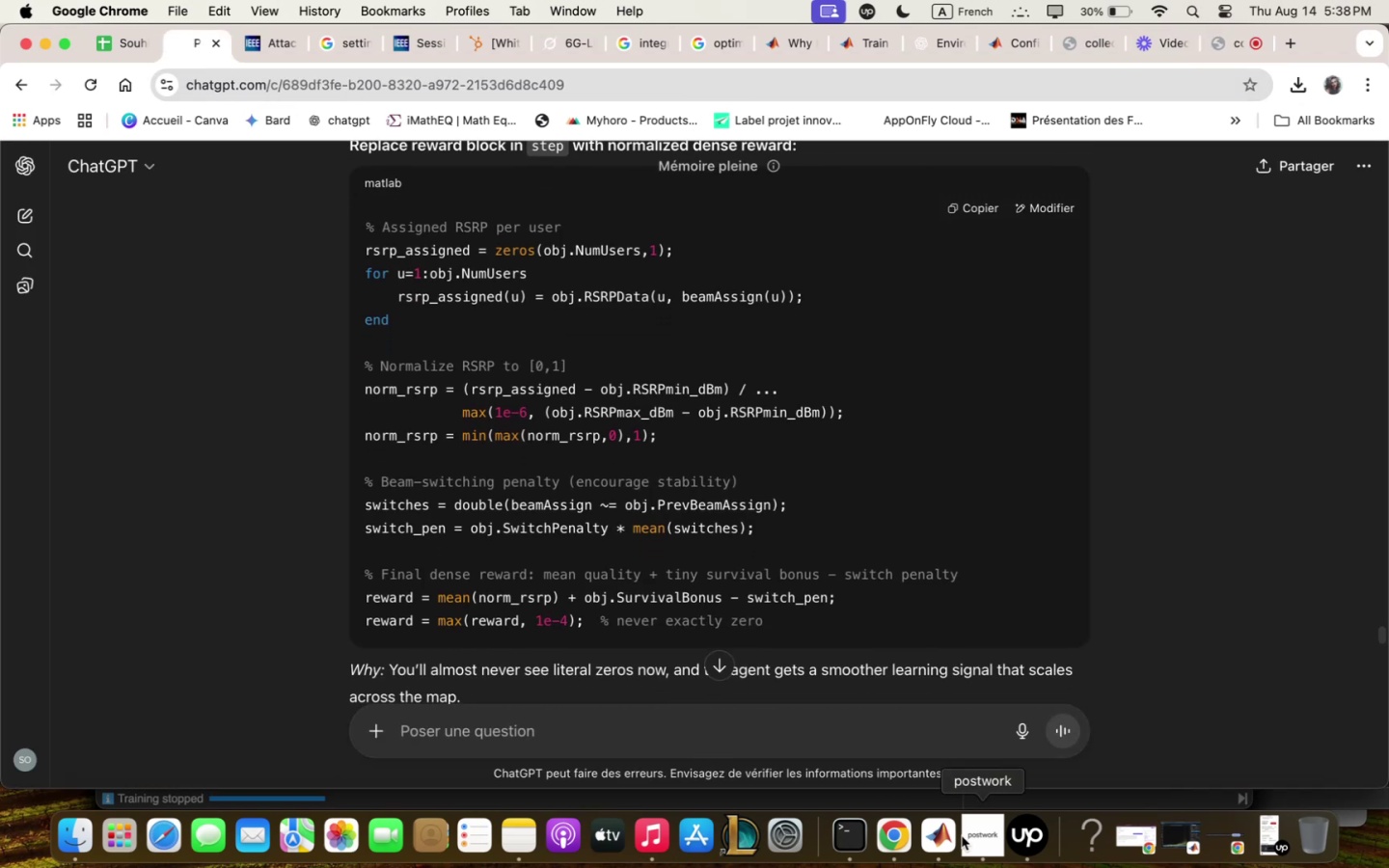 
left_click([950, 834])
 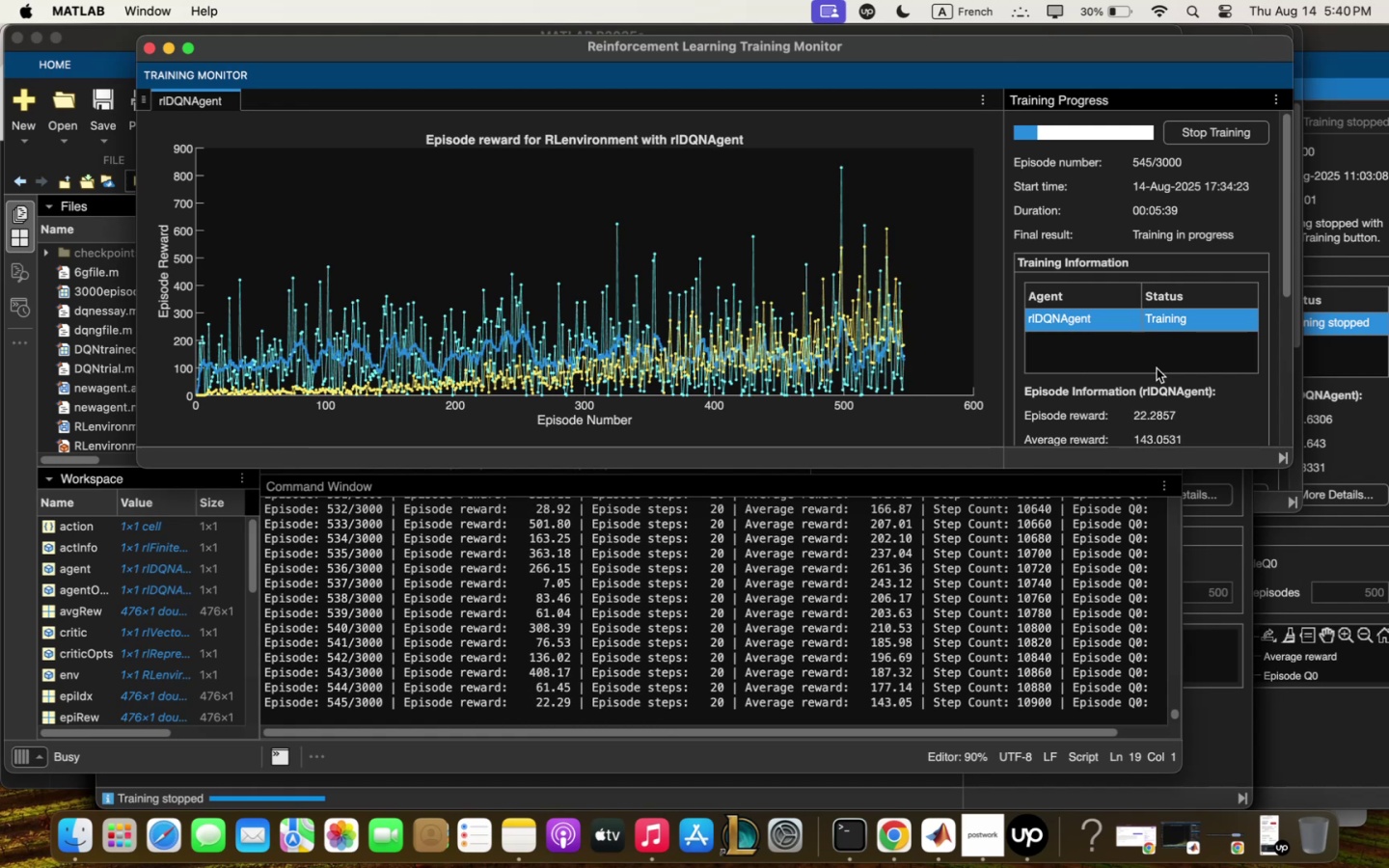 
wait(69.14)
 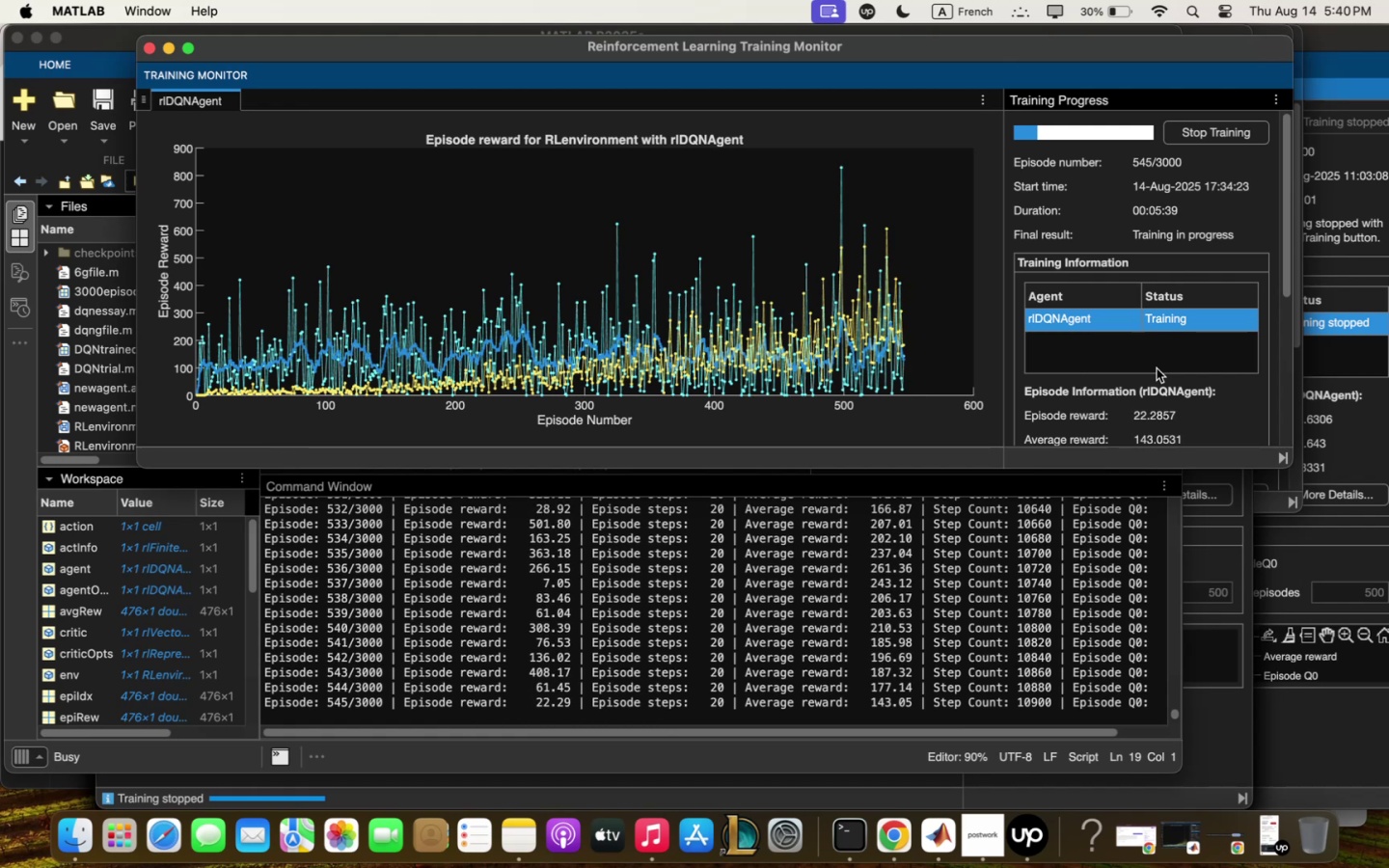 
left_click([142, 476])
 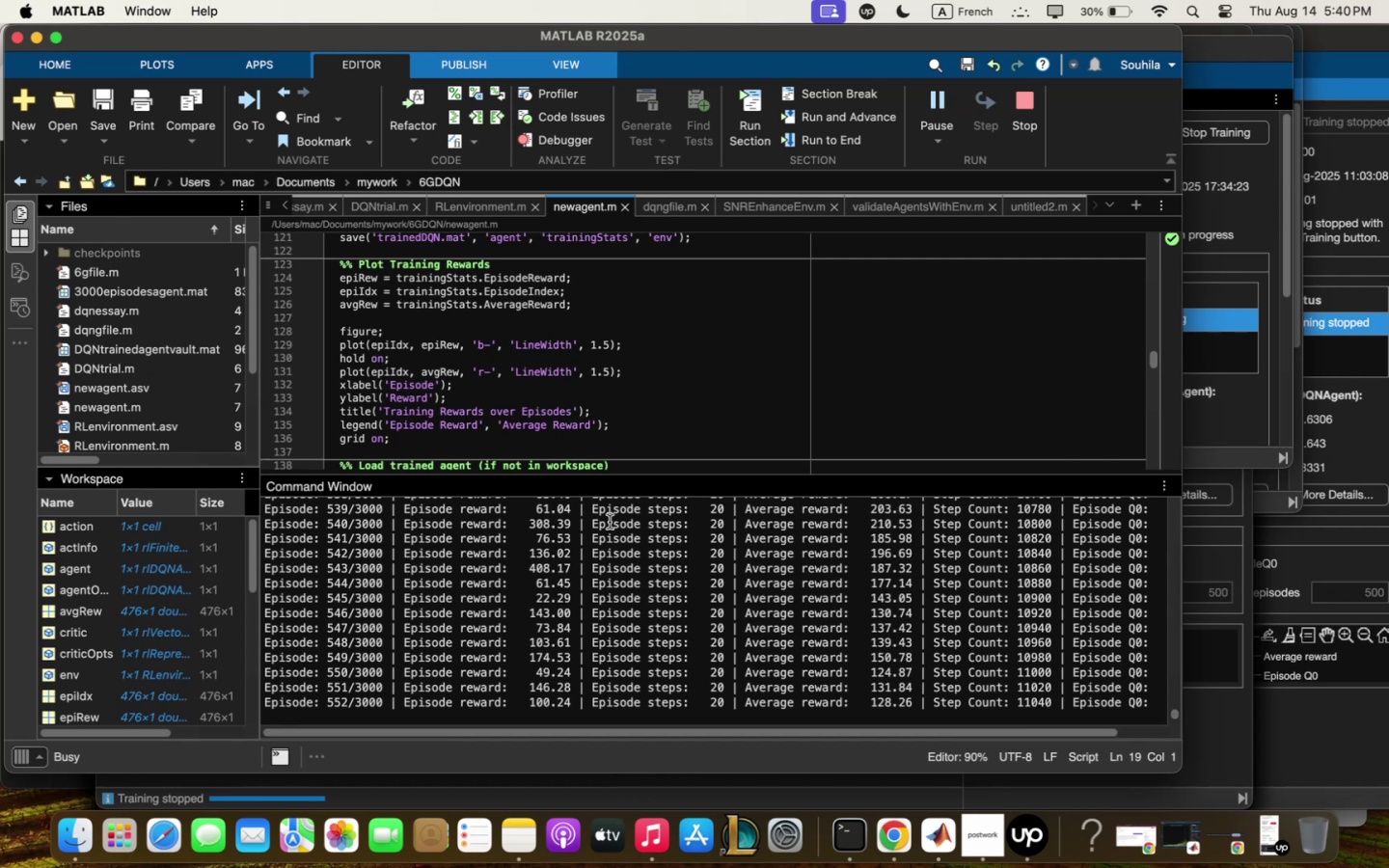 
left_click_drag(start_coordinate=[618, 477], to_coordinate=[636, 492])
 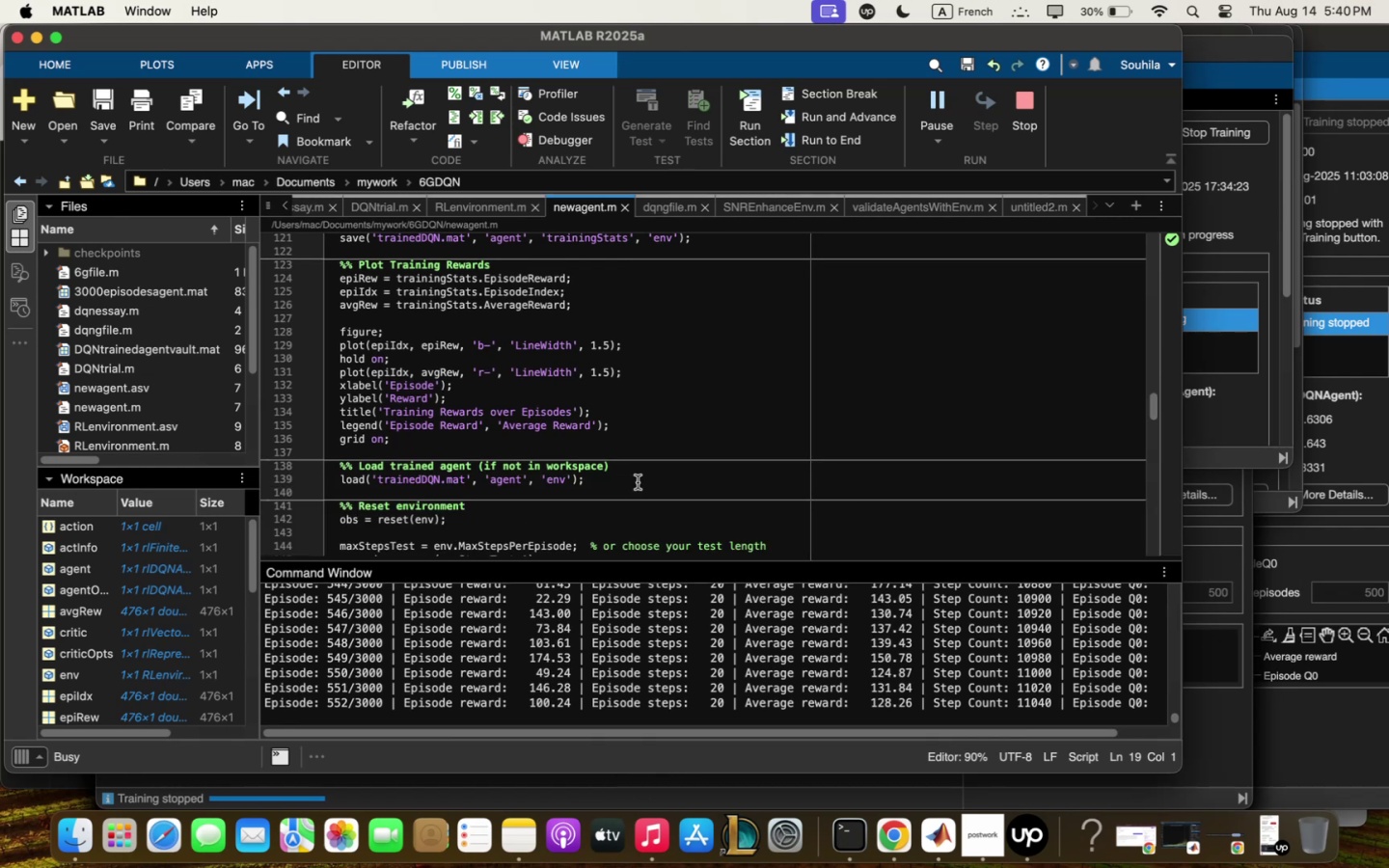 
left_click([638, 481])
 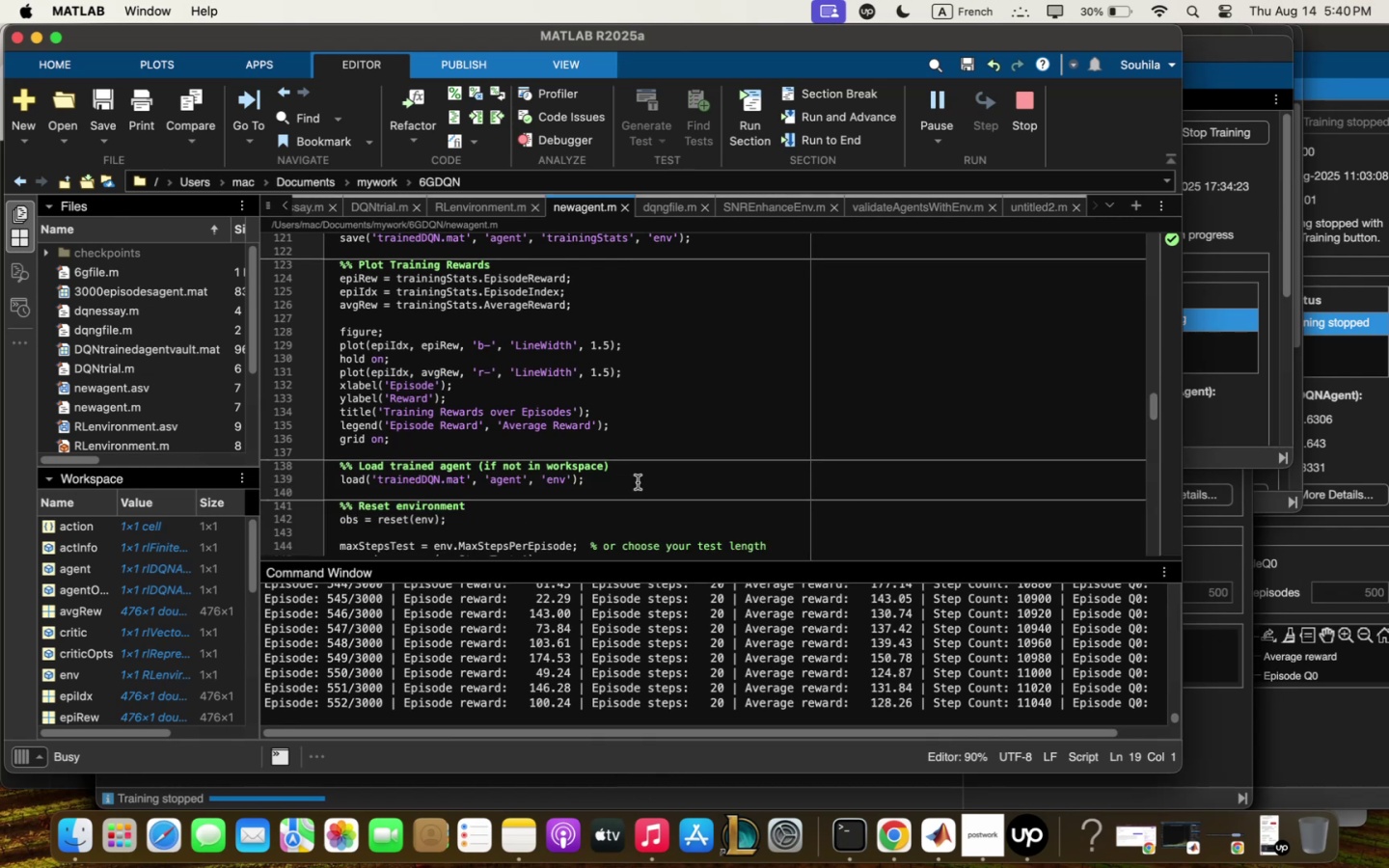 
scroll: coordinate [670, 360], scroll_direction: up, amount: 65.0
 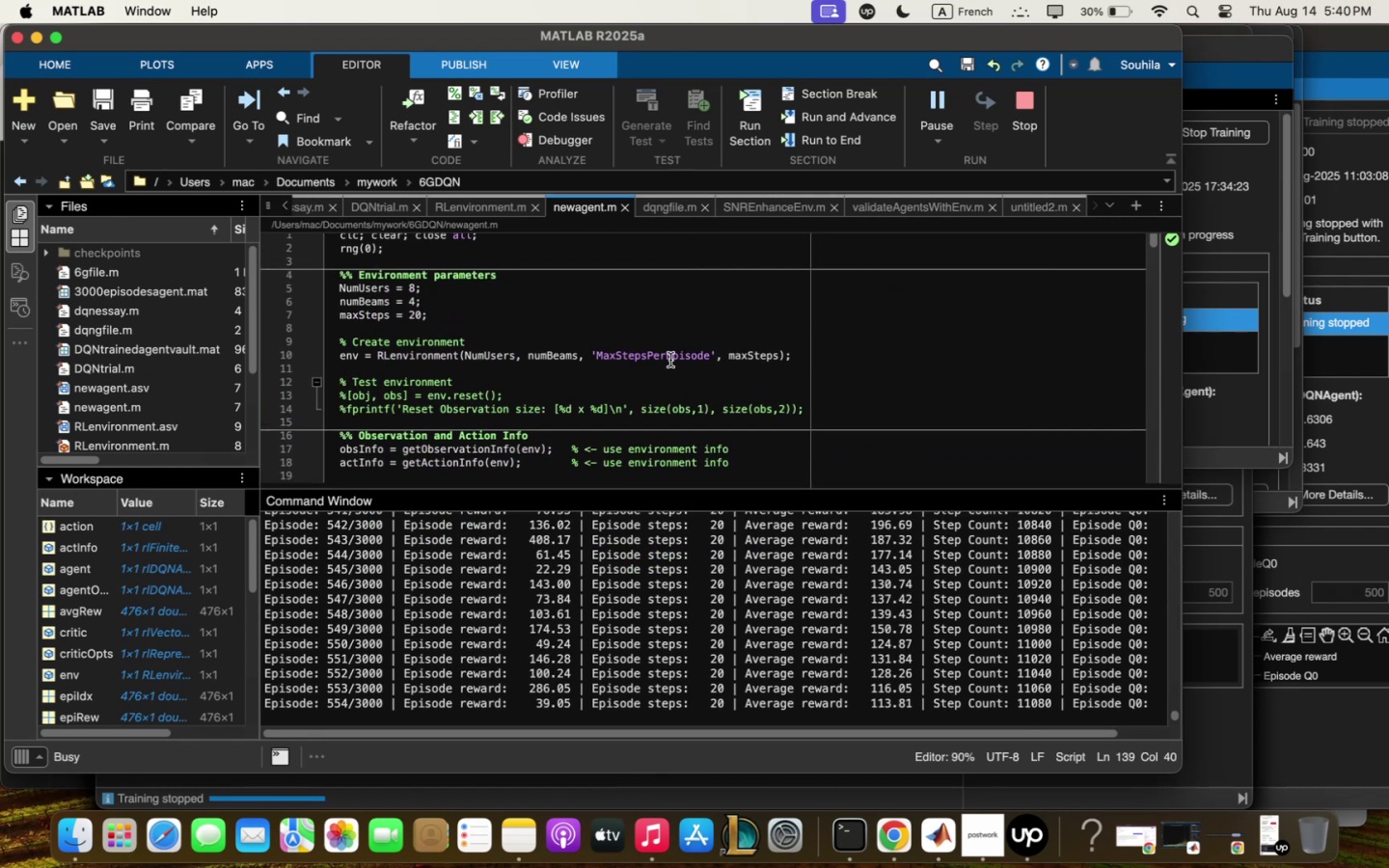 
scroll: coordinate [1170, 401], scroll_direction: down, amount: 7.0
 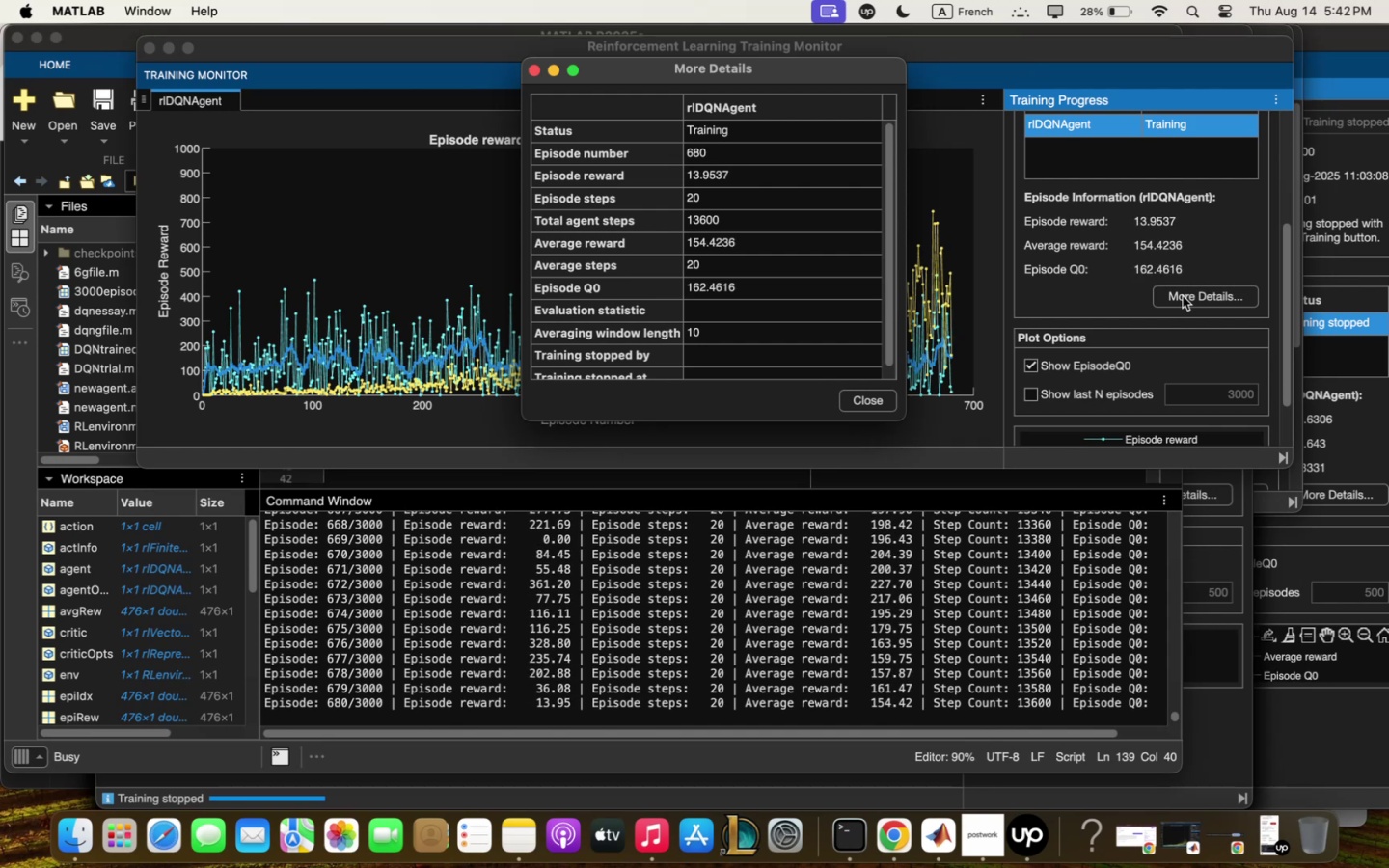 
wait(146.43)
 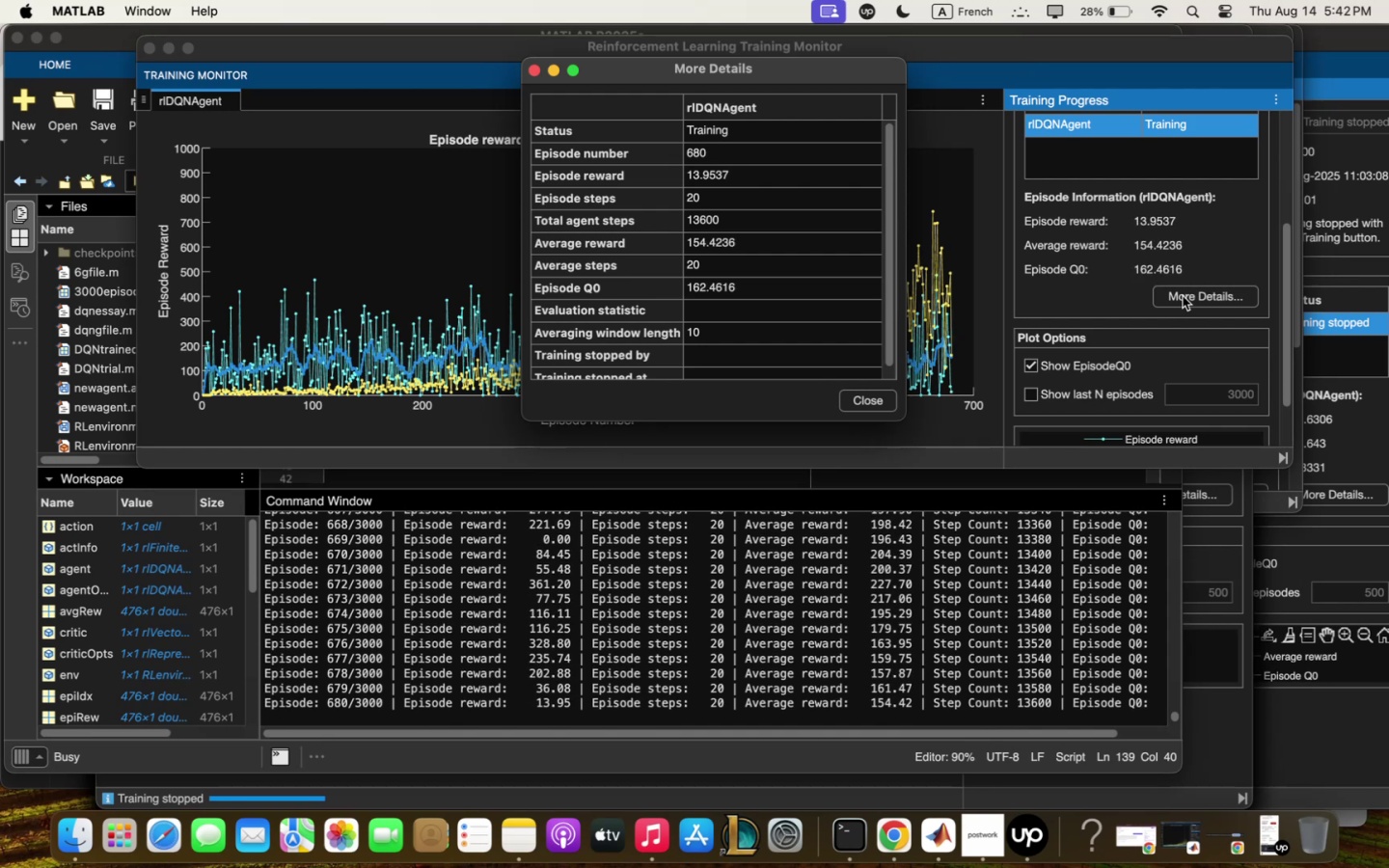 
mouse_move([998, 850])
 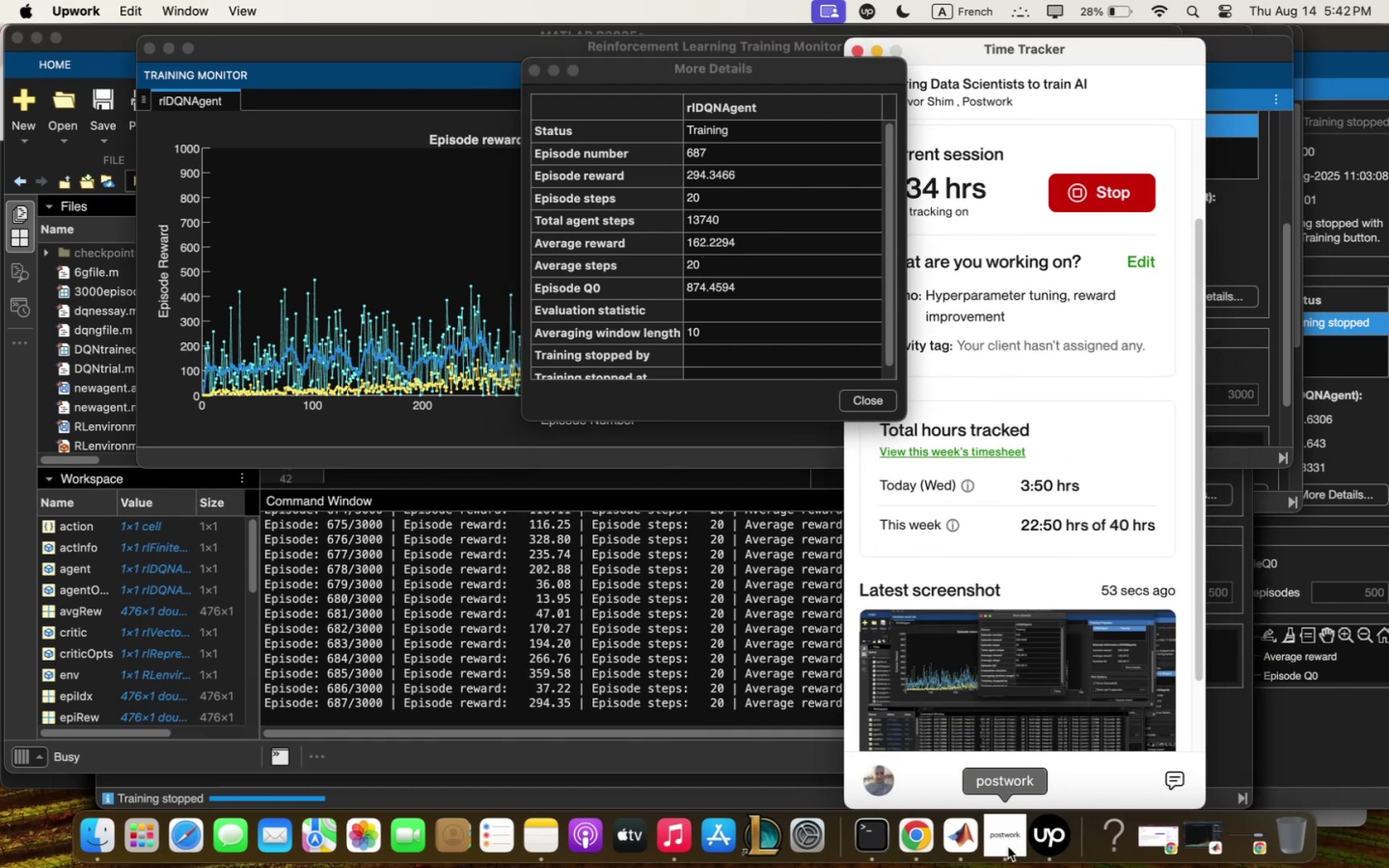 
mouse_move([941, 843])
 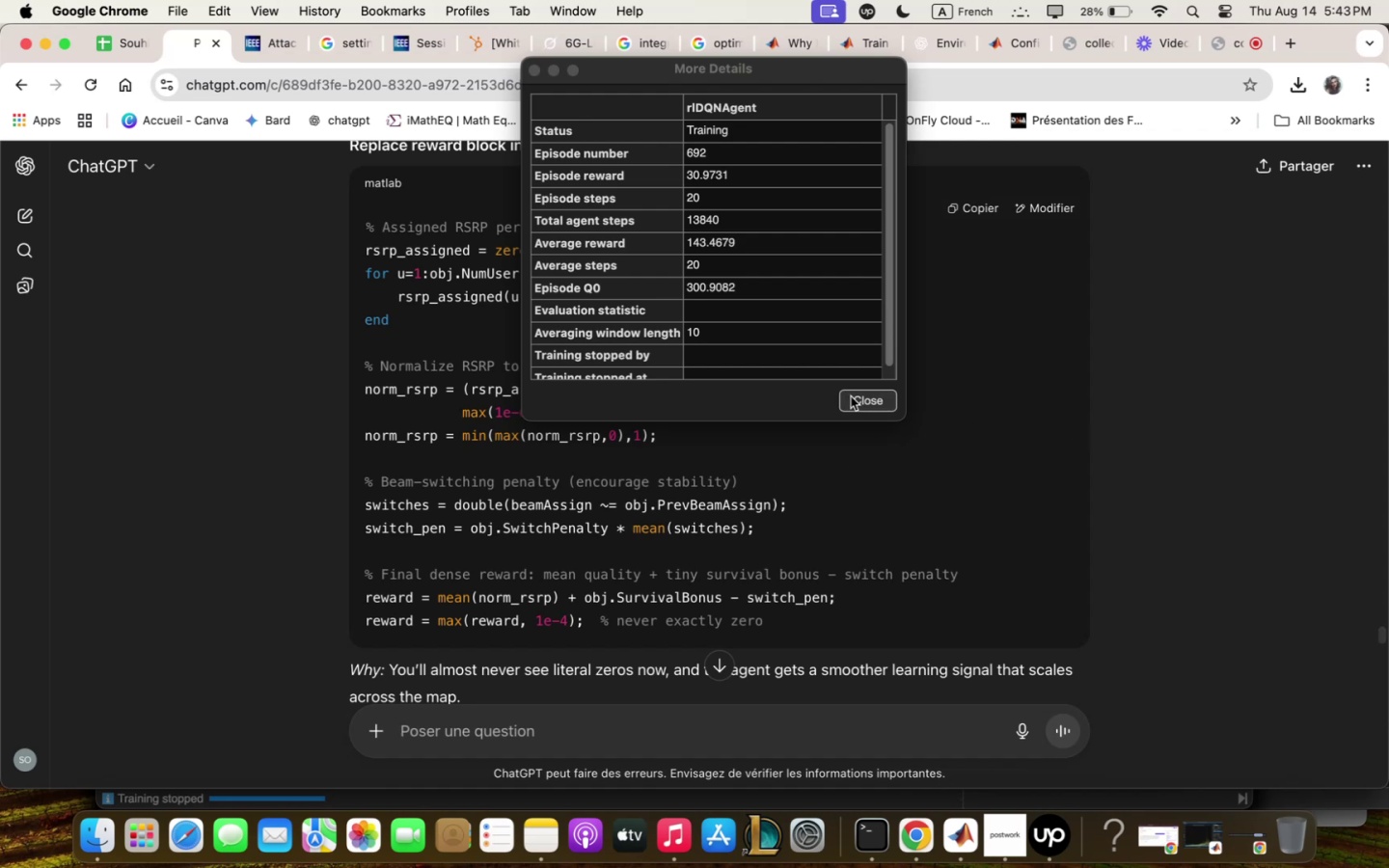 
wait(5.82)
 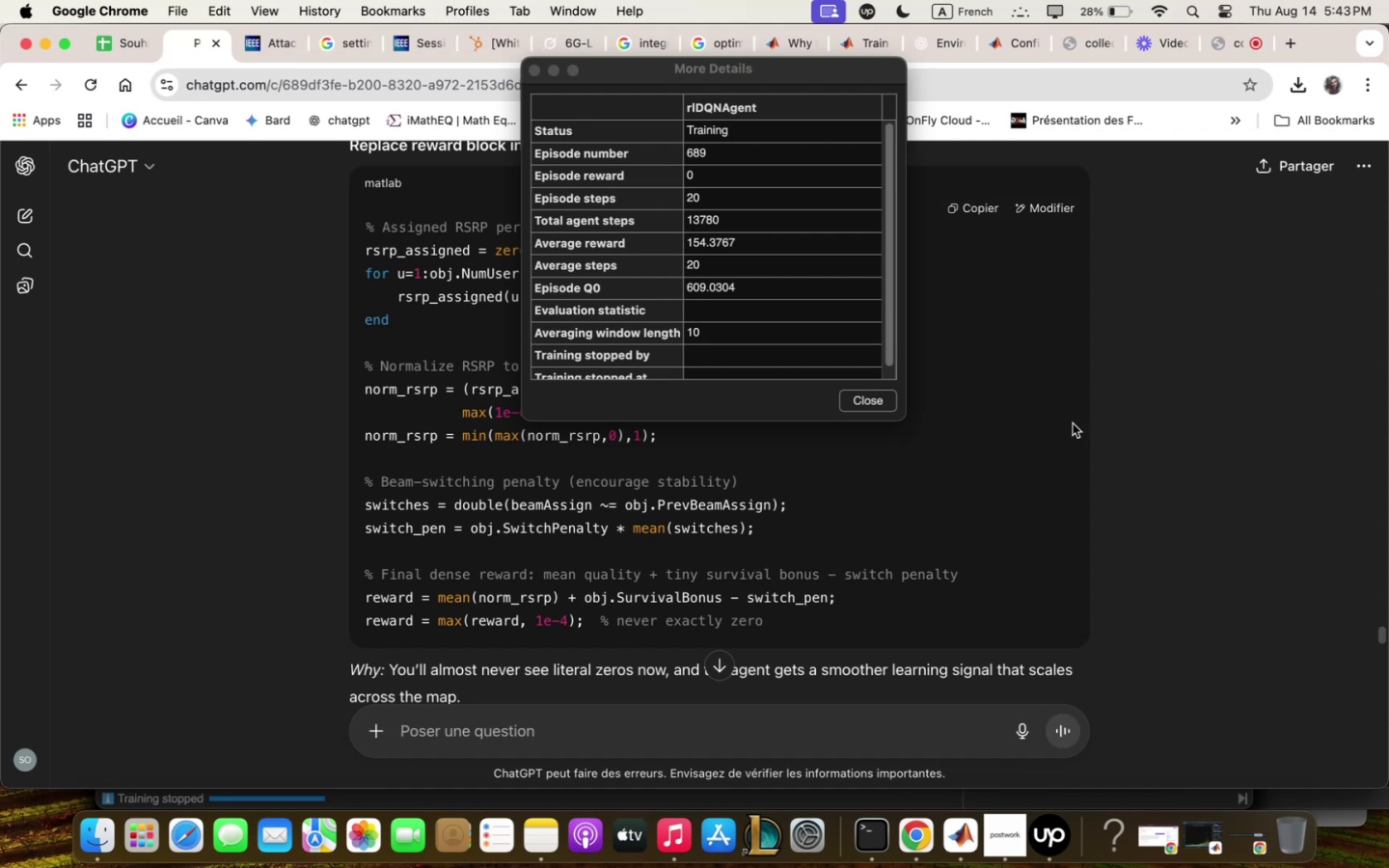 
scroll: coordinate [344, 370], scroll_direction: down, amount: 21.0
 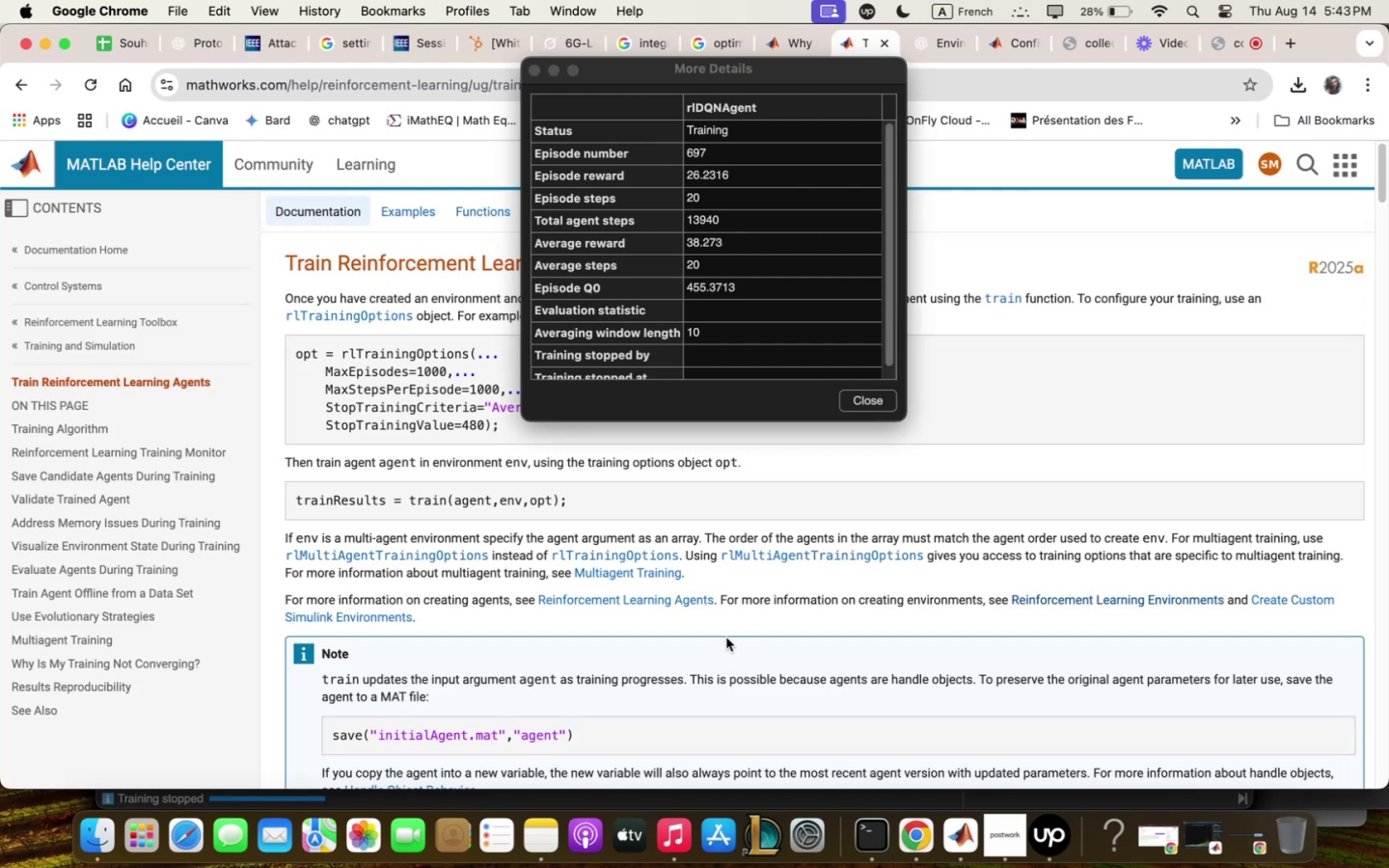 
left_click_drag(start_coordinate=[704, 69], to_coordinate=[1001, 24])
 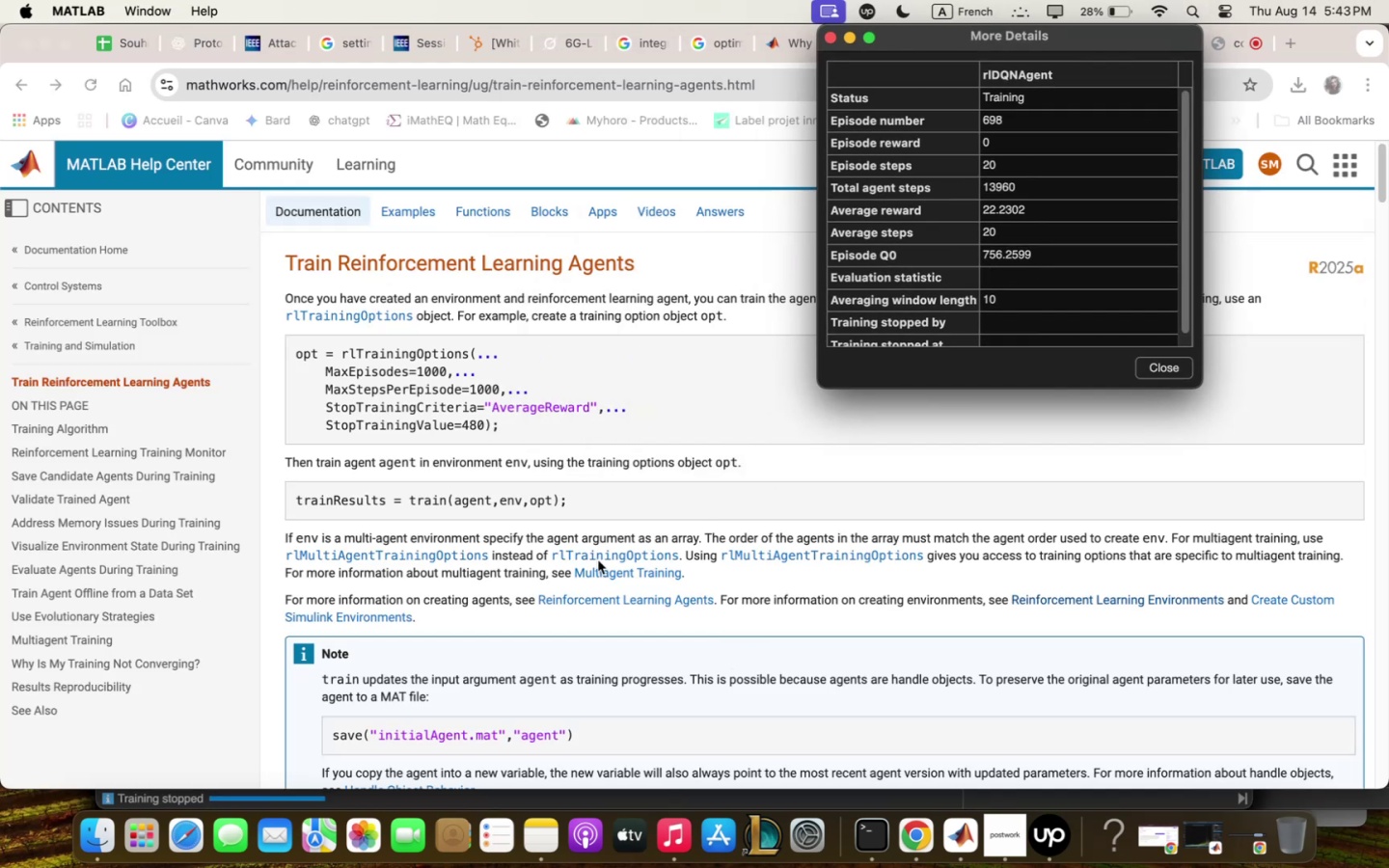 
scroll: coordinate [608, 534], scroll_direction: down, amount: 20.0
 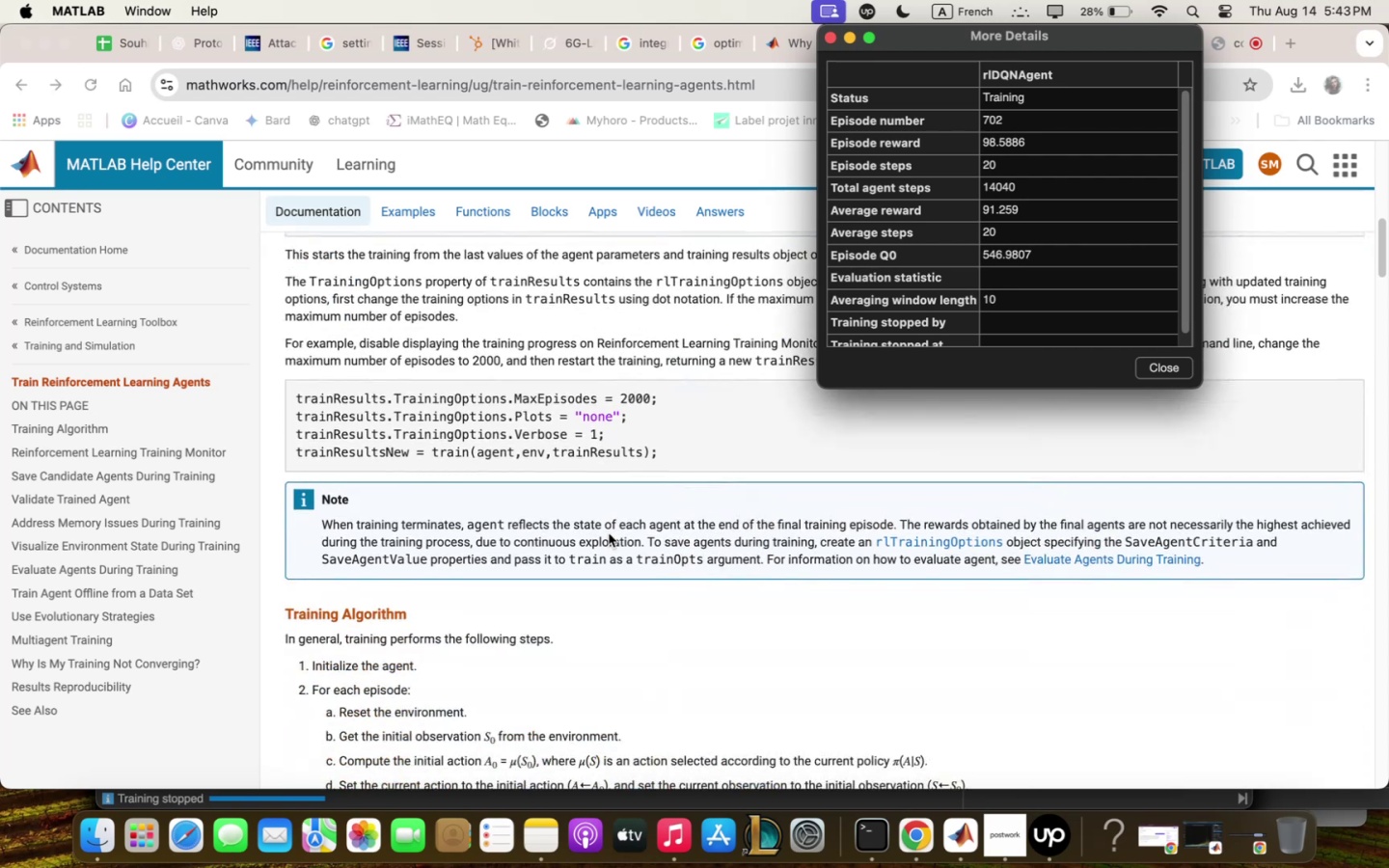 
scroll: coordinate [610, 530], scroll_direction: down, amount: 12.0
 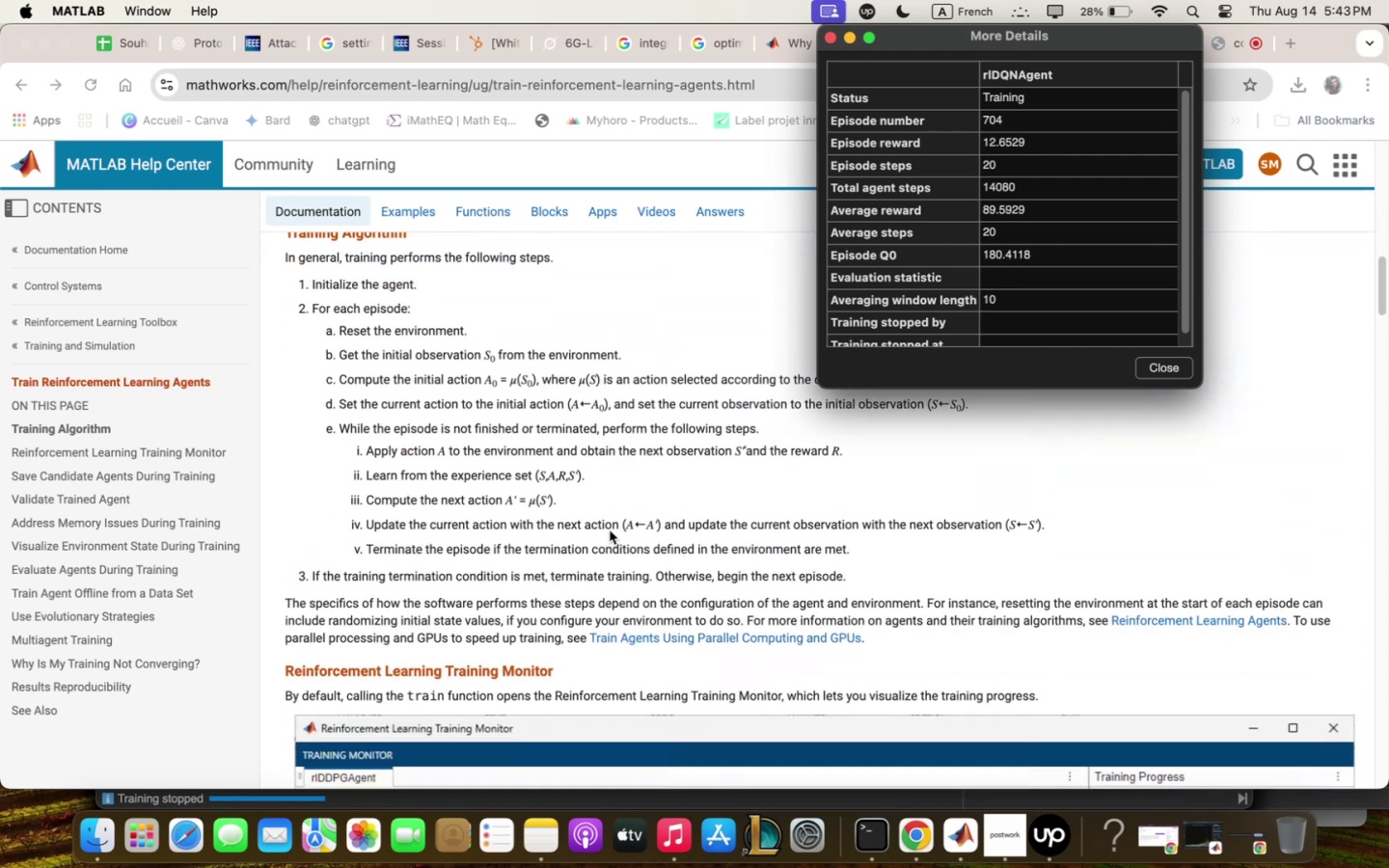 
scroll: coordinate [610, 530], scroll_direction: up, amount: 1.0
 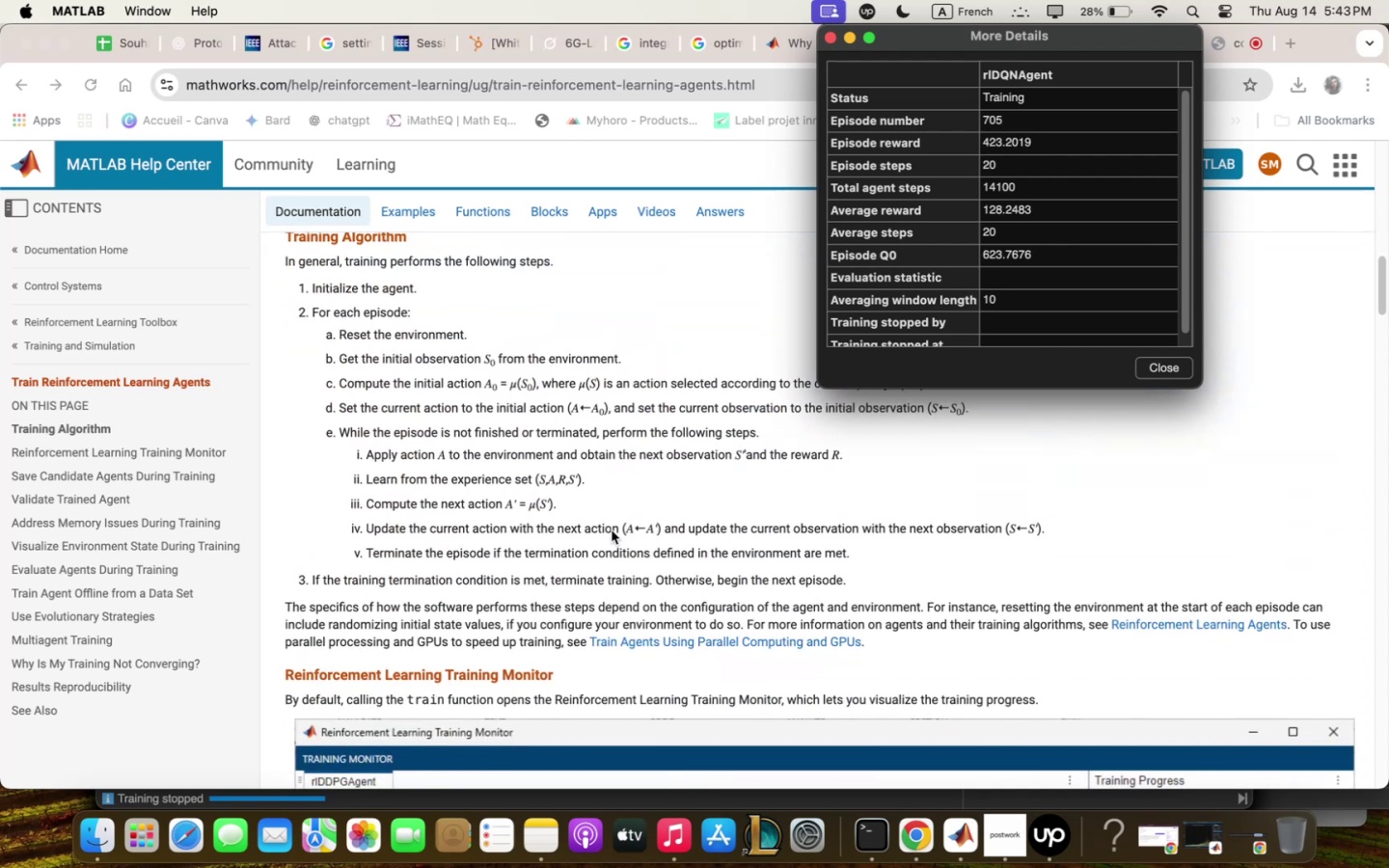 
scroll: coordinate [612, 530], scroll_direction: down, amount: 43.0
 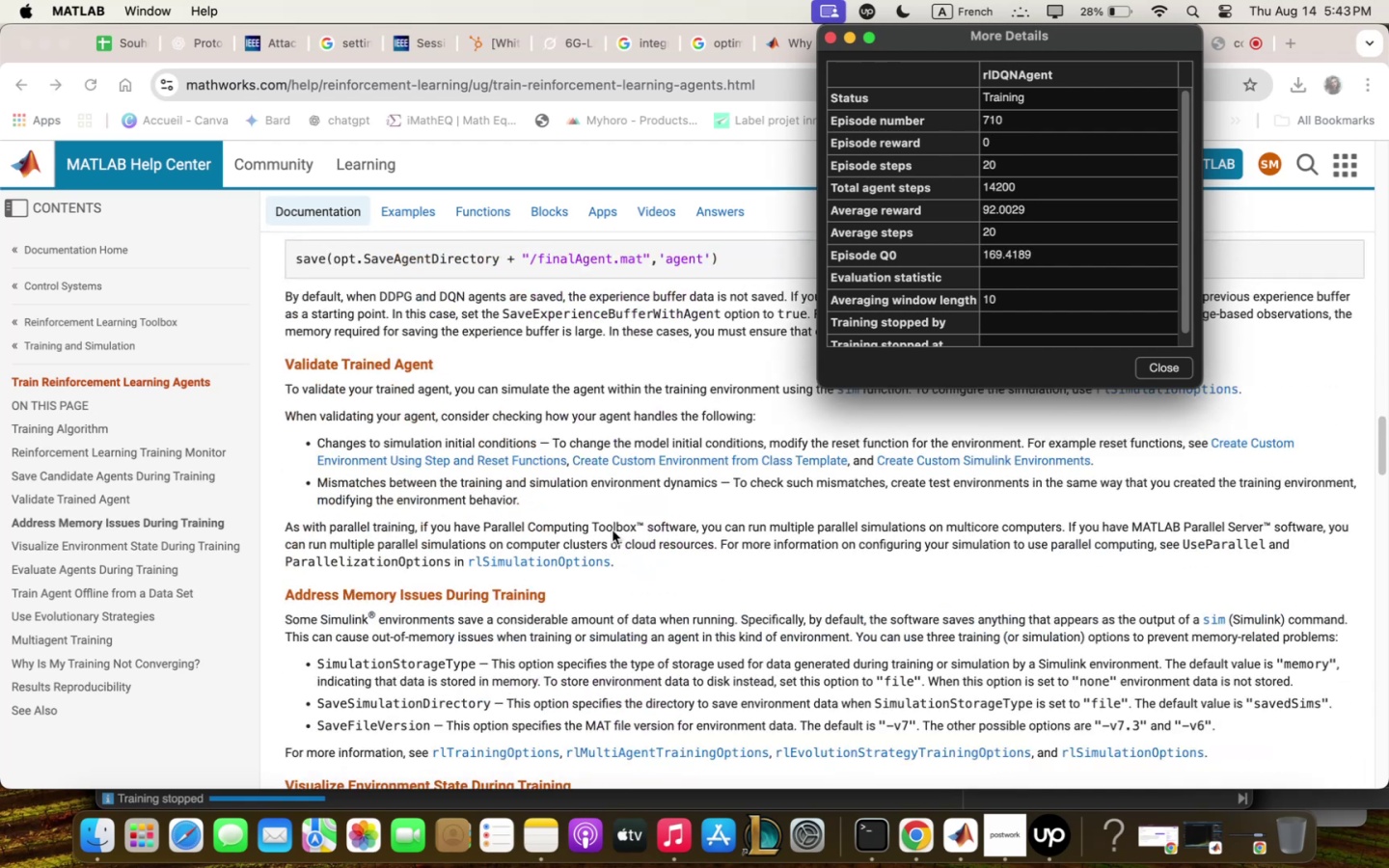 
scroll: coordinate [962, 641], scroll_direction: up, amount: 139.0
 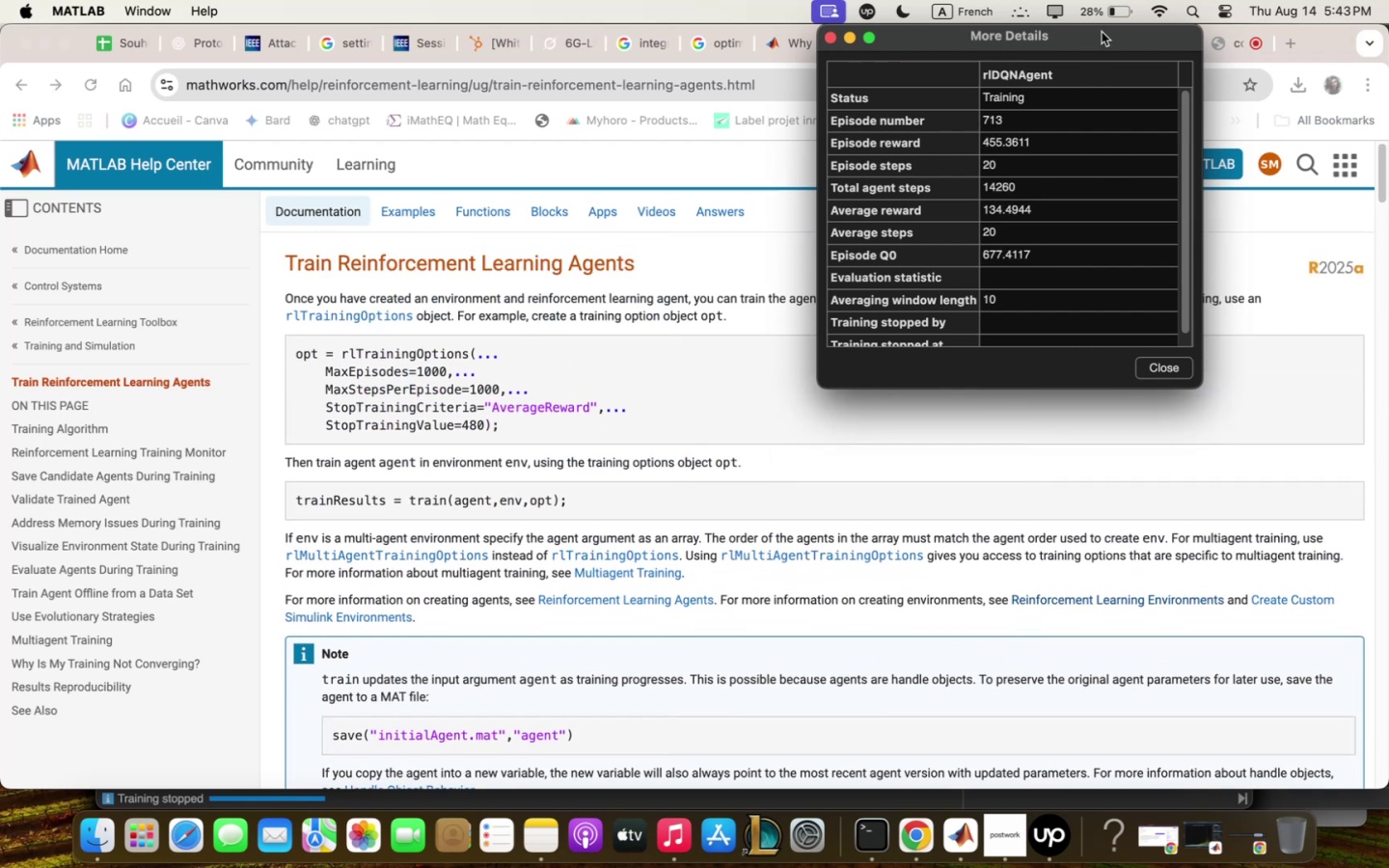 
left_click_drag(start_coordinate=[1103, 34], to_coordinate=[1269, 334])
 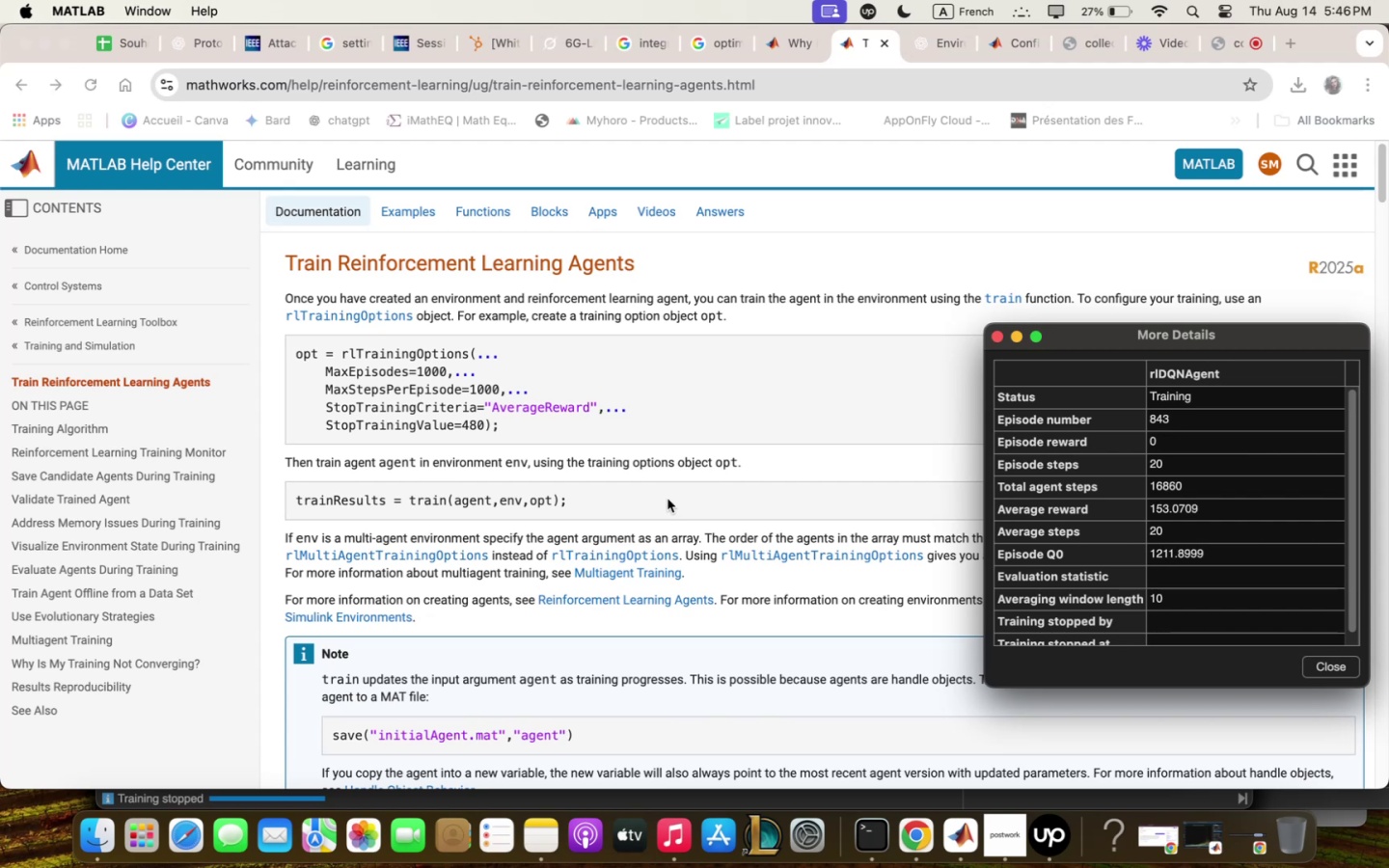 
wait(150.59)
 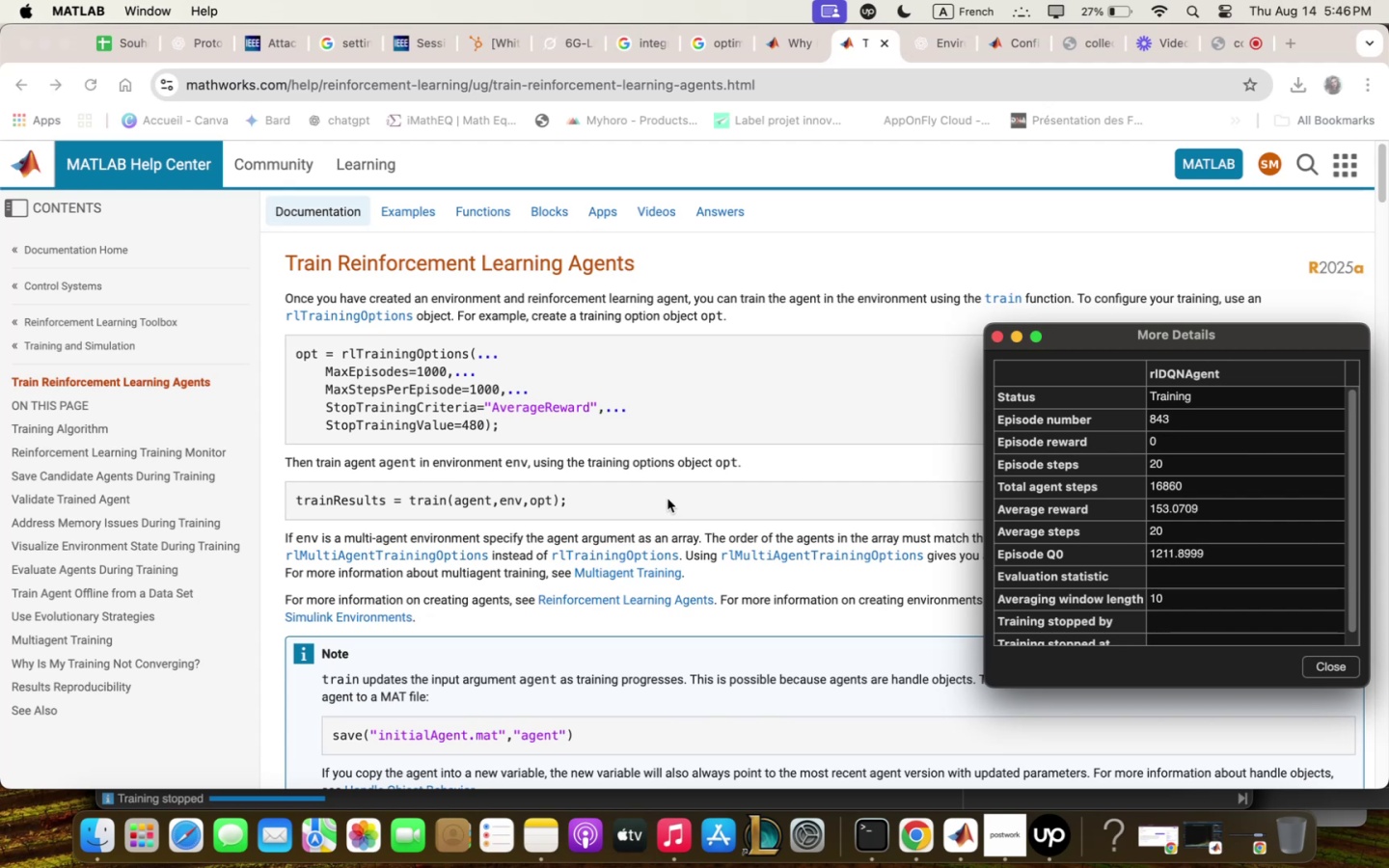 
scroll: coordinate [796, 439], scroll_direction: down, amount: 15.0
 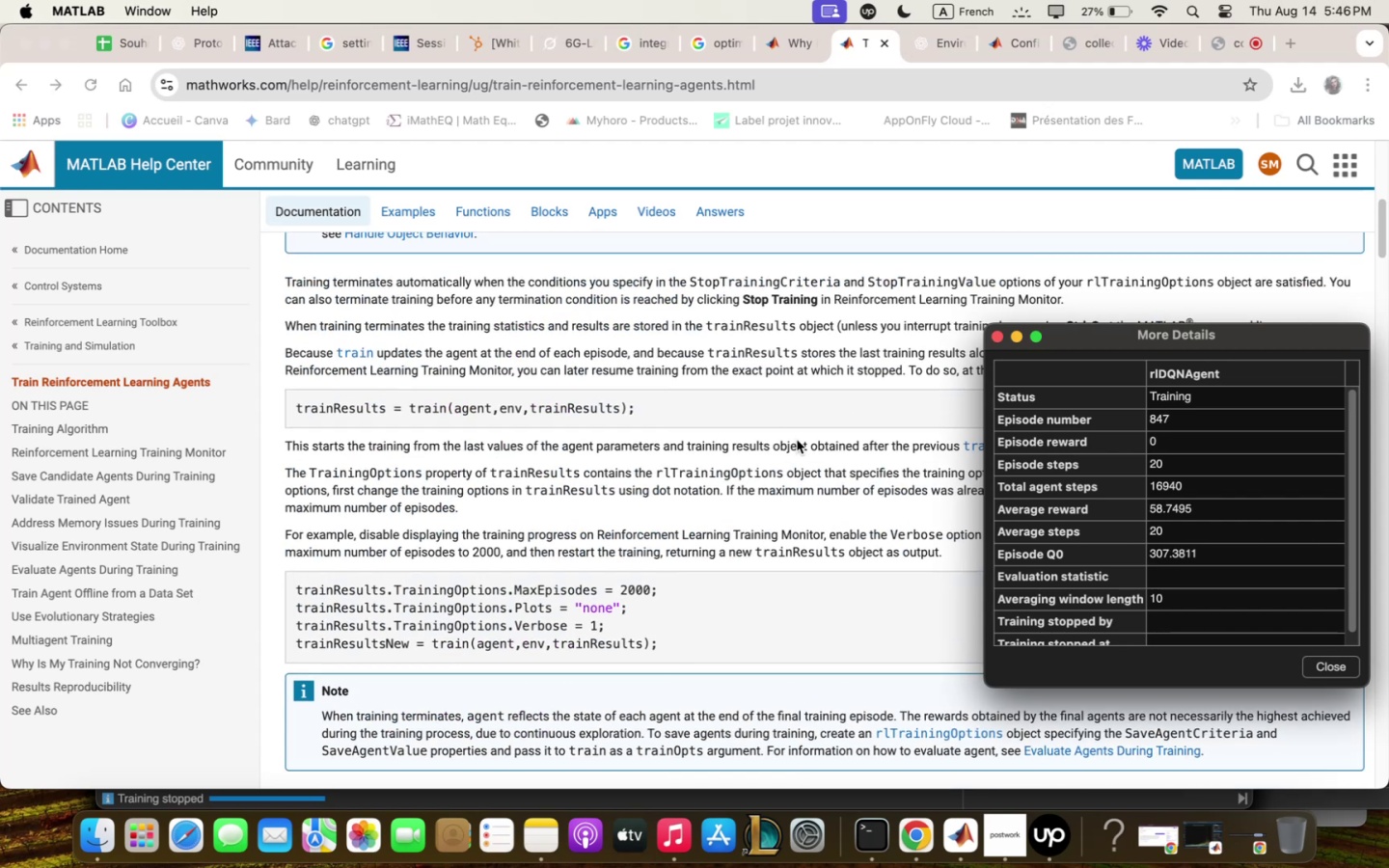 
scroll: coordinate [797, 428], scroll_direction: up, amount: 15.0
 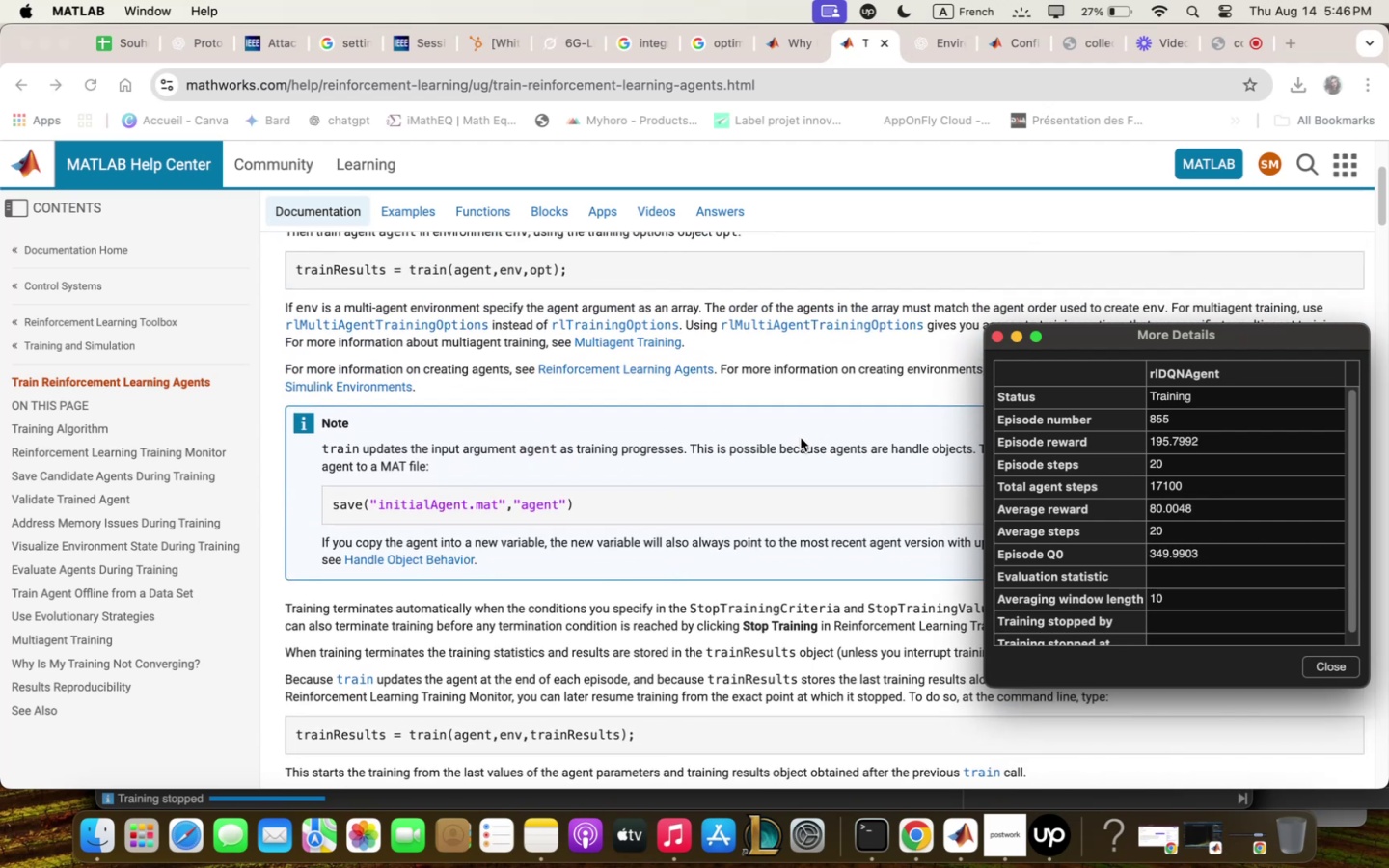 
wait(9.43)
 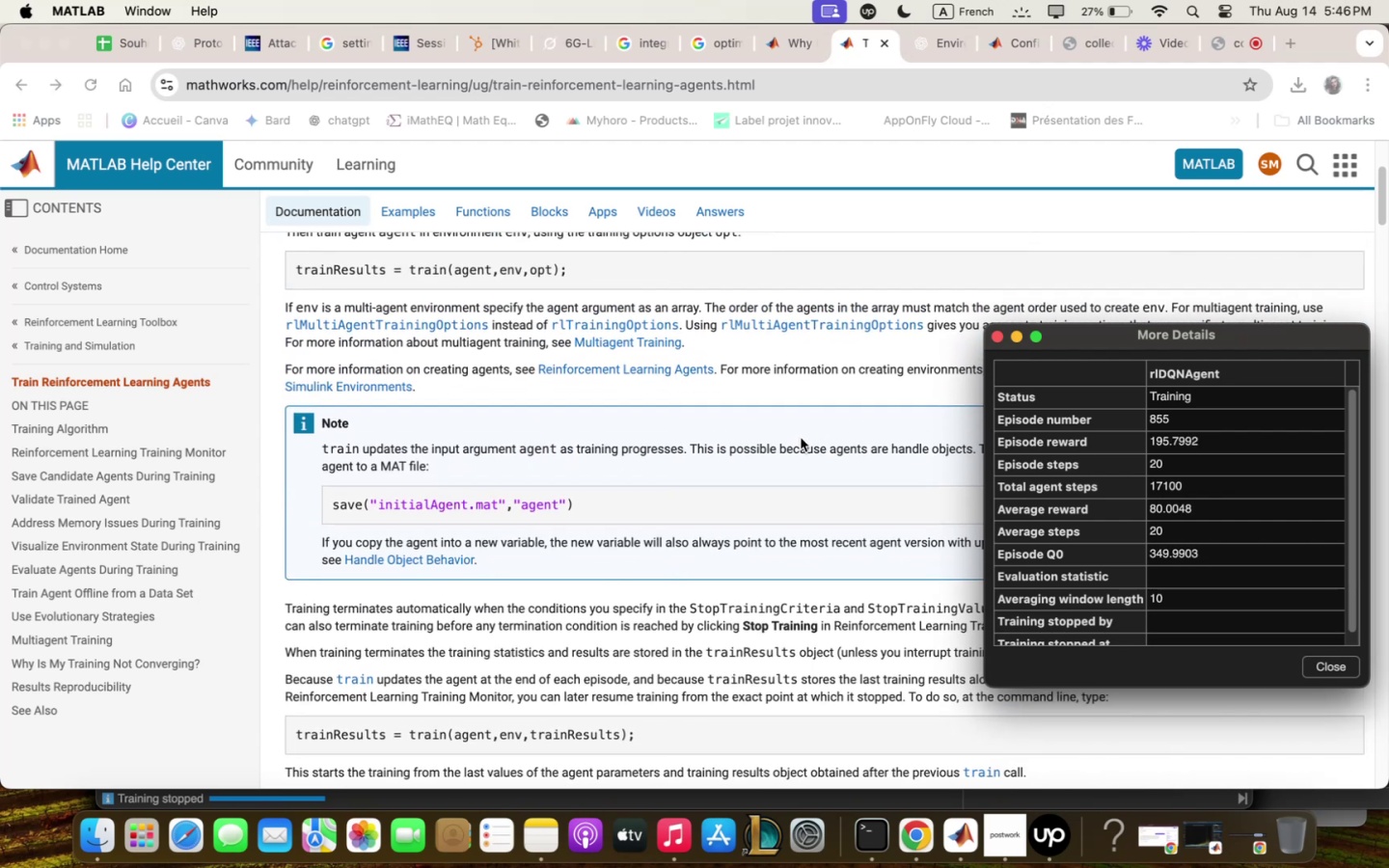 
scroll: coordinate [658, 574], scroll_direction: down, amount: 4.0
 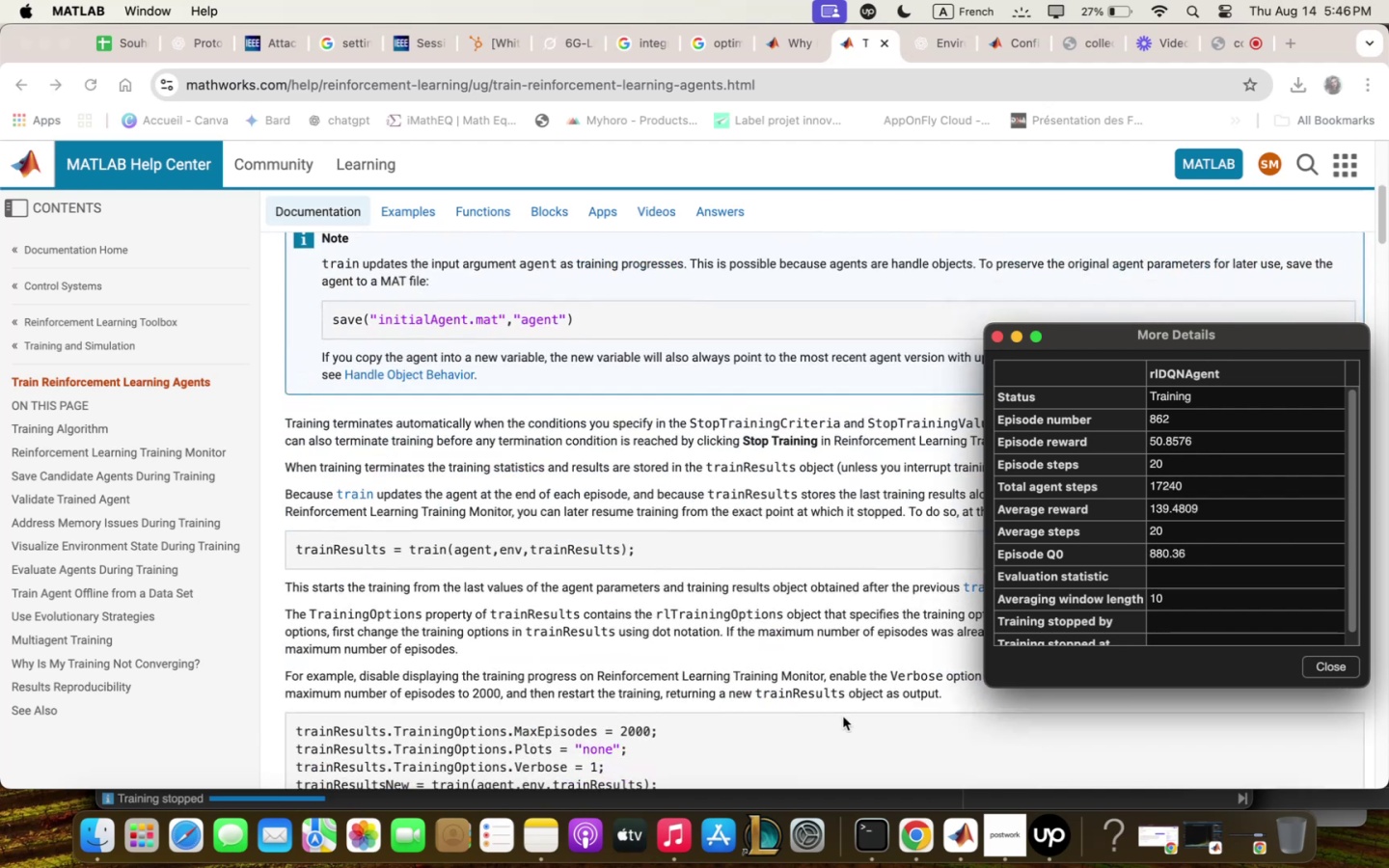 
left_click([902, 846])
 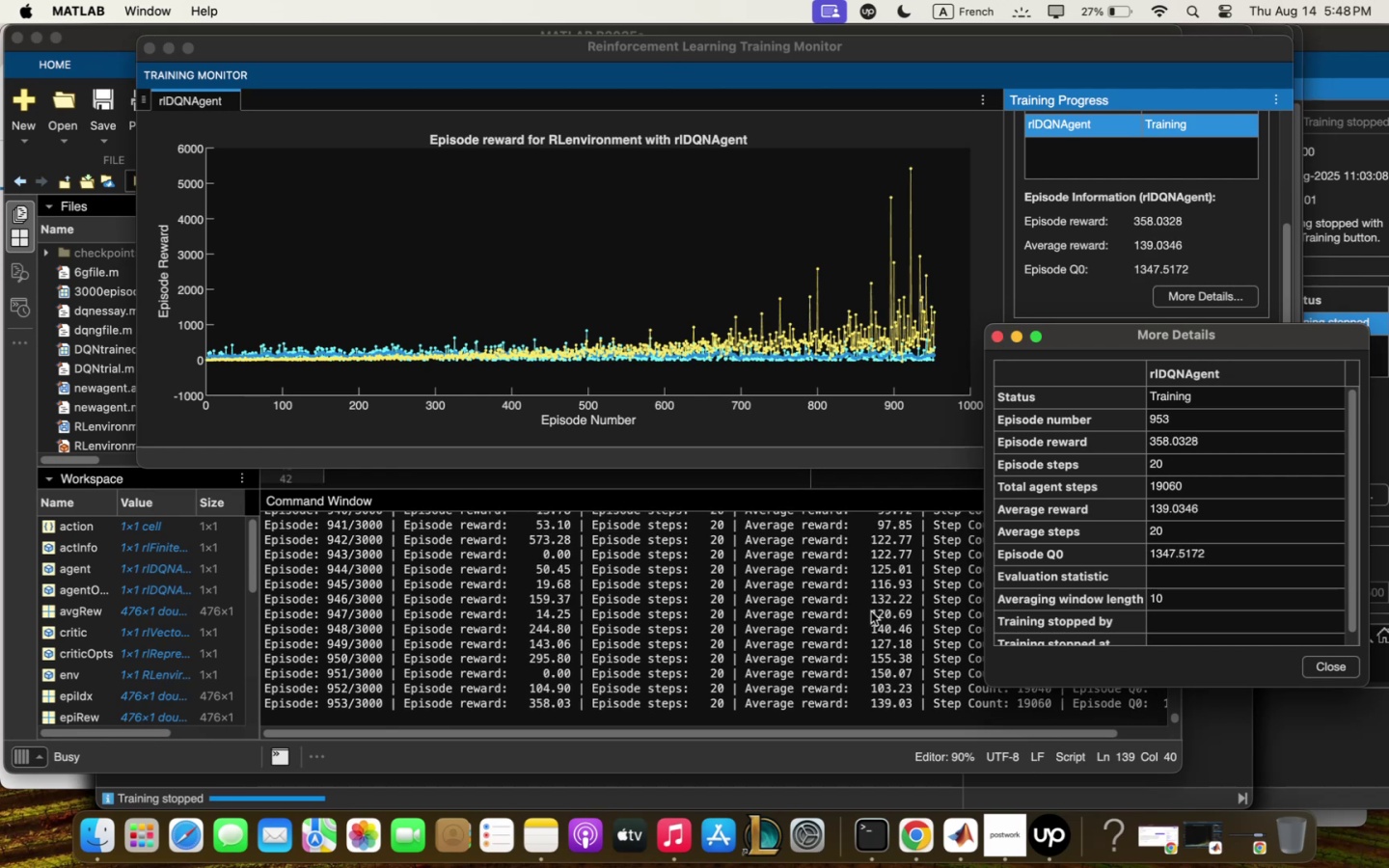 
wait(114.89)
 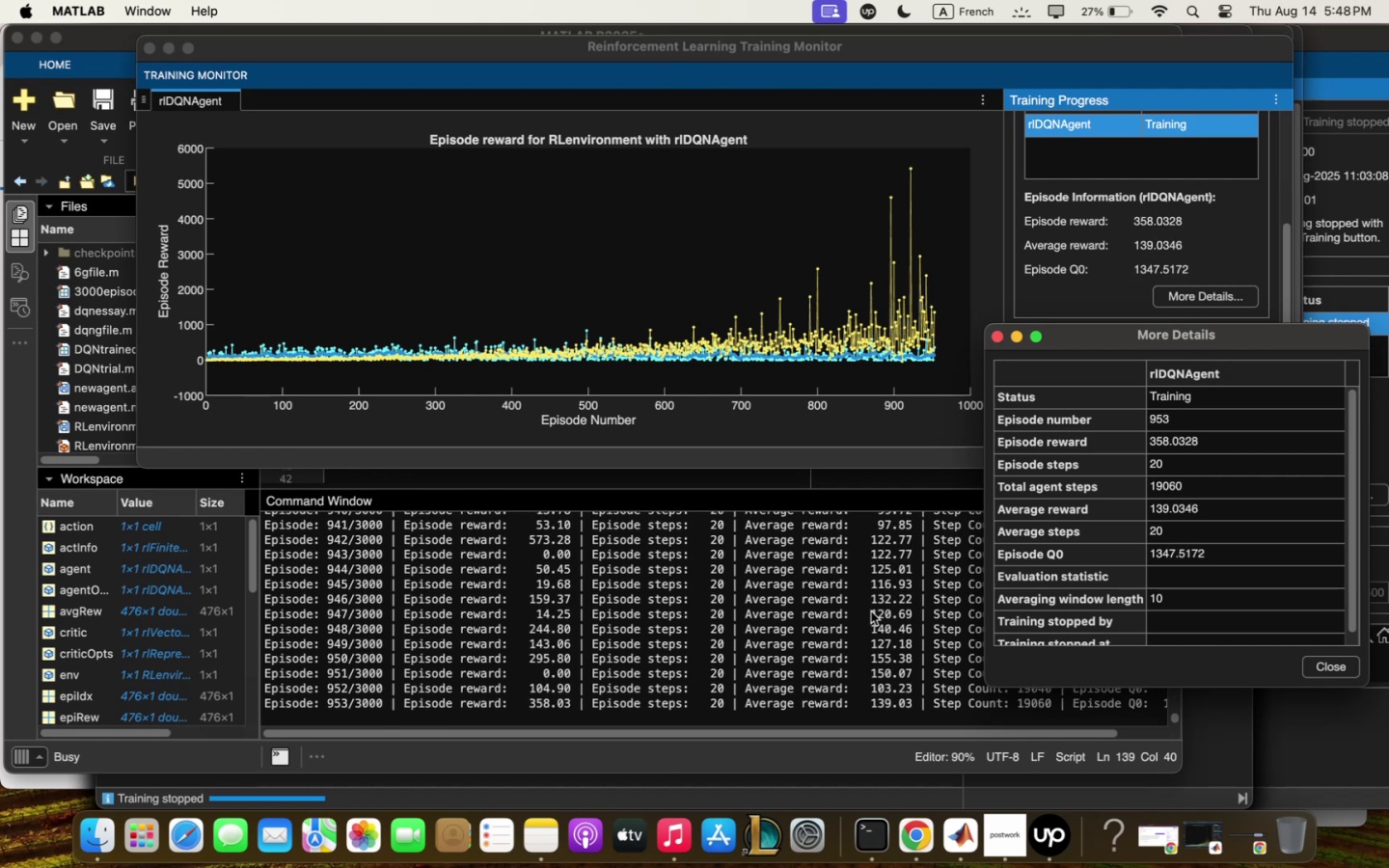 
left_click([1326, 665])
 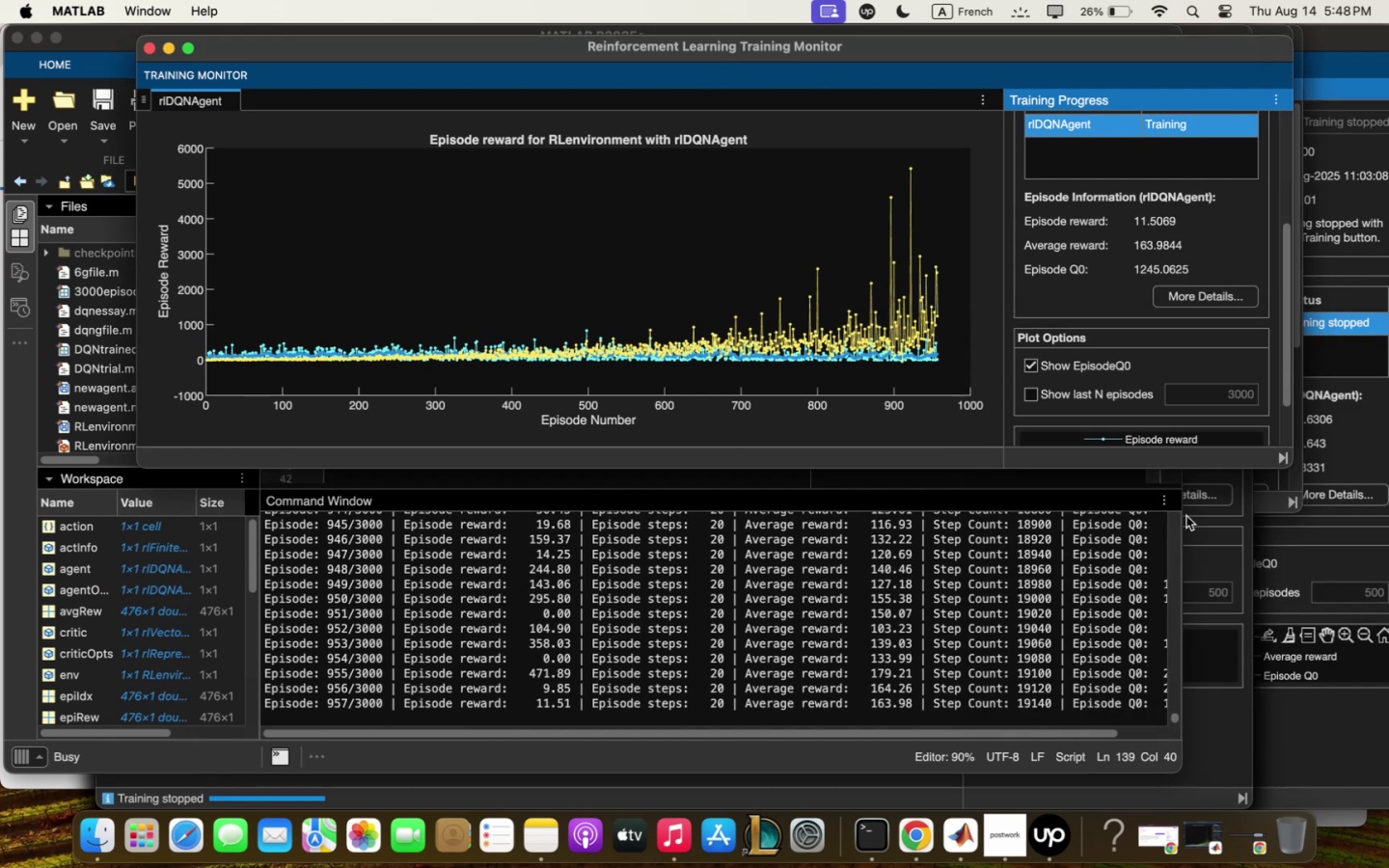 
mouse_move([1128, 341])
 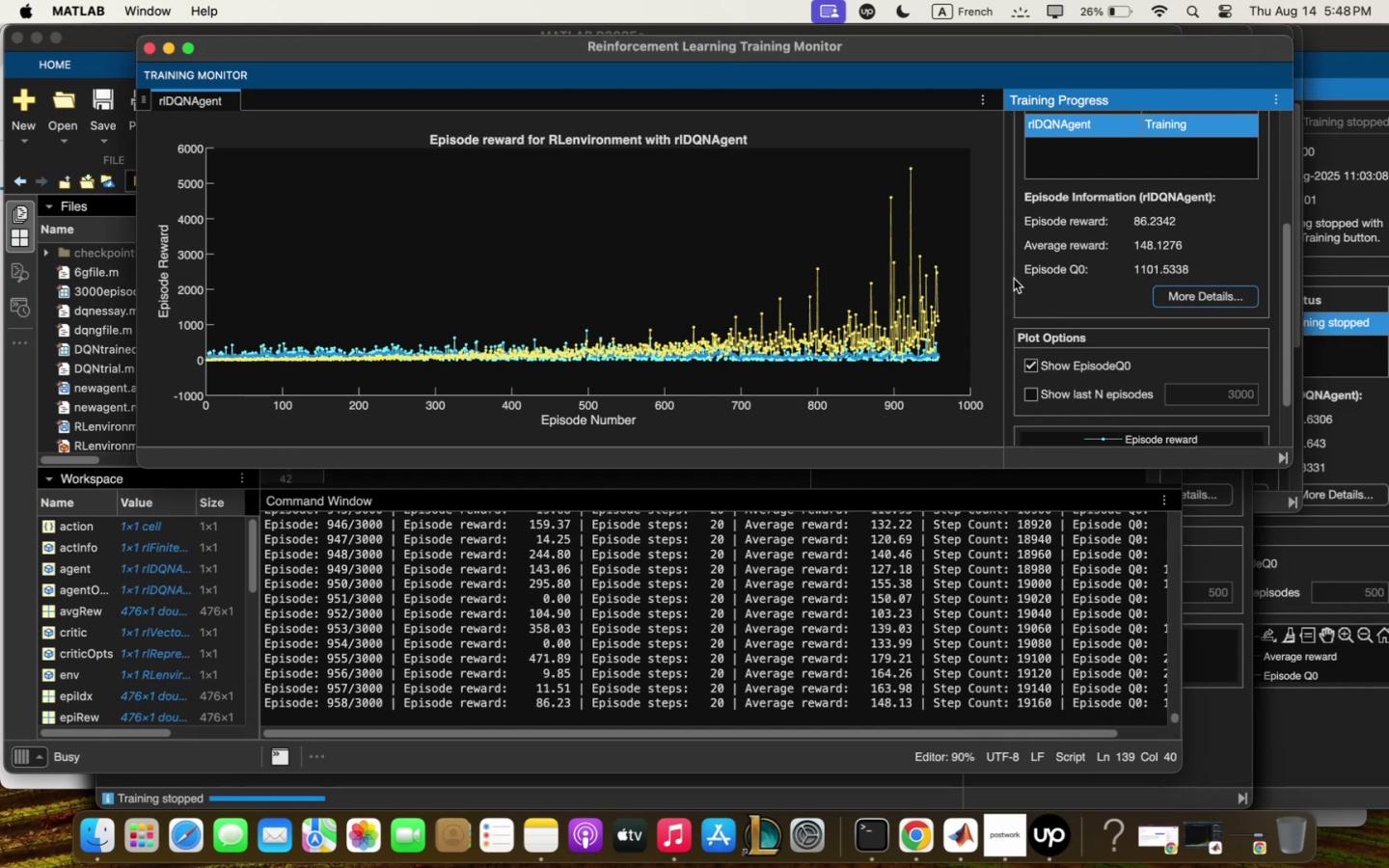 
scroll: coordinate [1084, 243], scroll_direction: up, amount: 26.0
 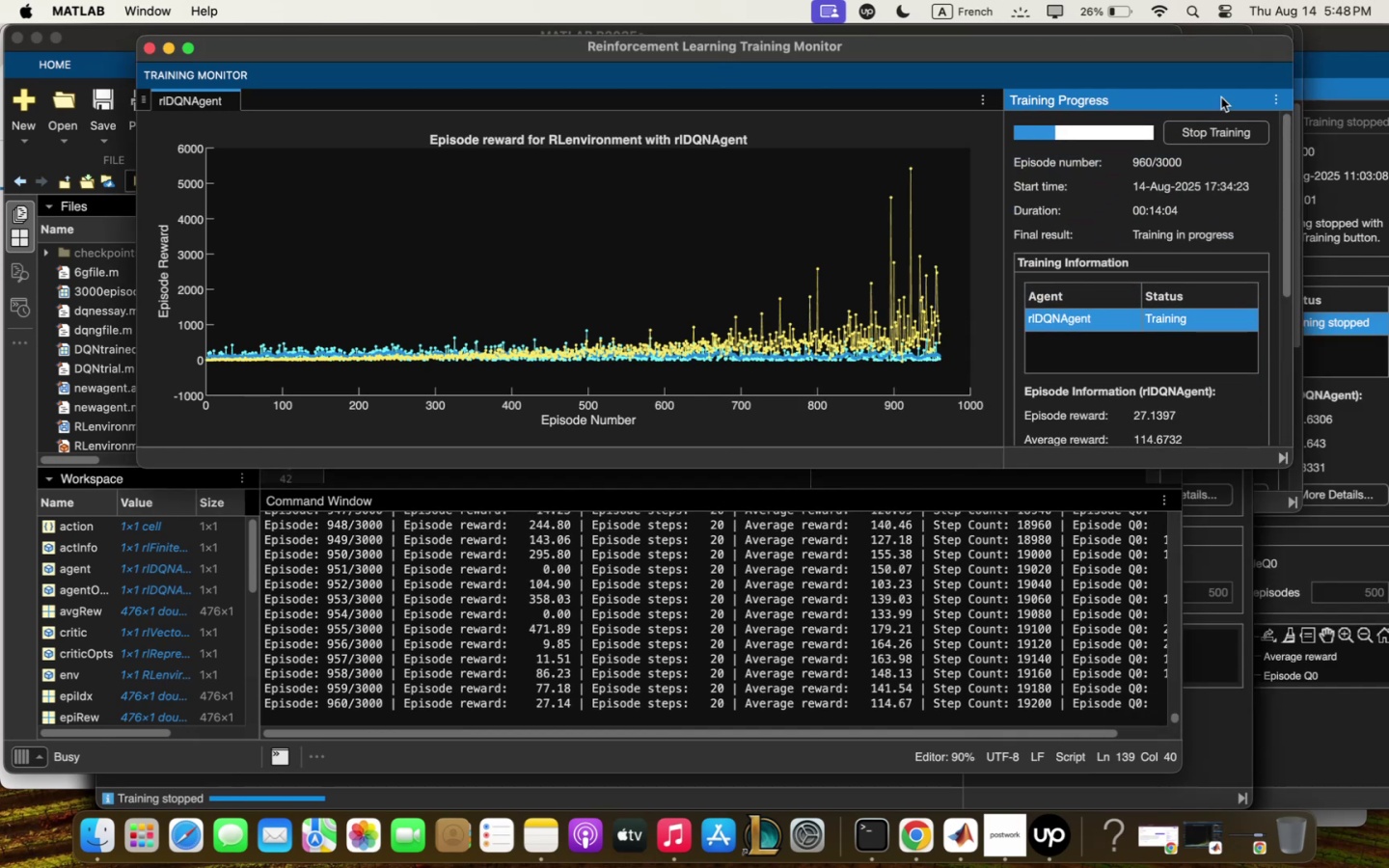 
left_click([1220, 138])
 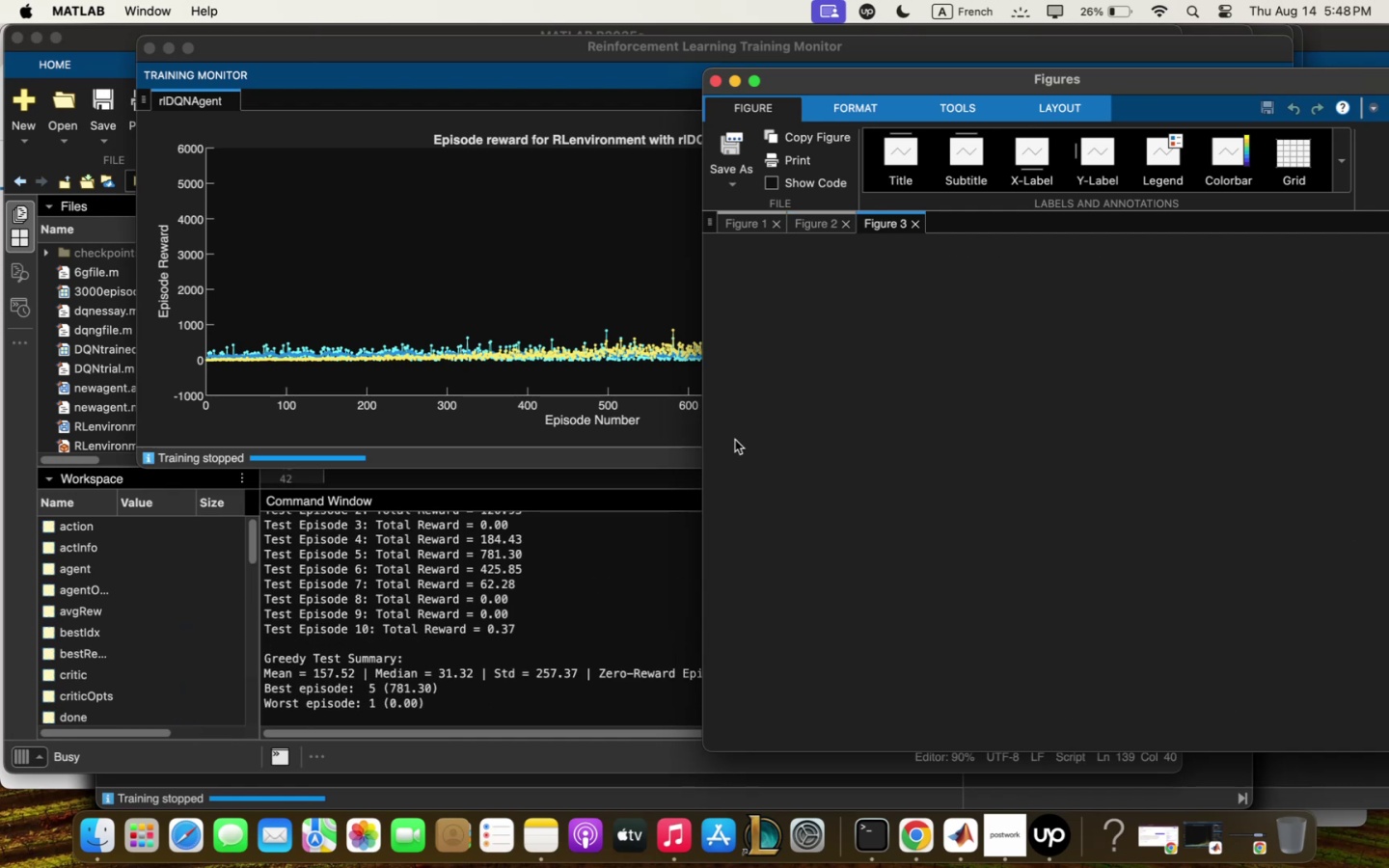 
wait(23.31)
 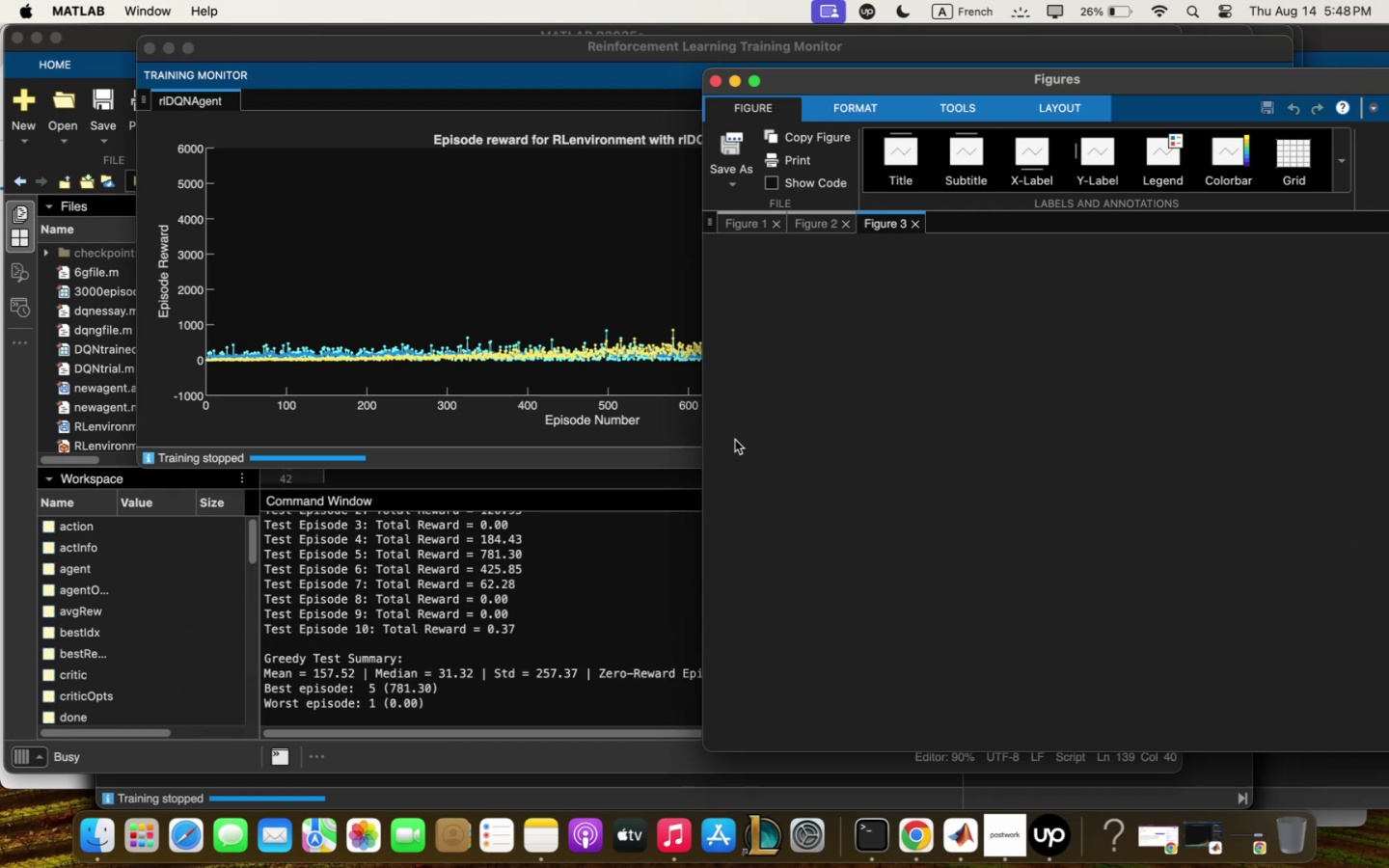 
scroll: coordinate [662, 611], scroll_direction: up, amount: 18.0
 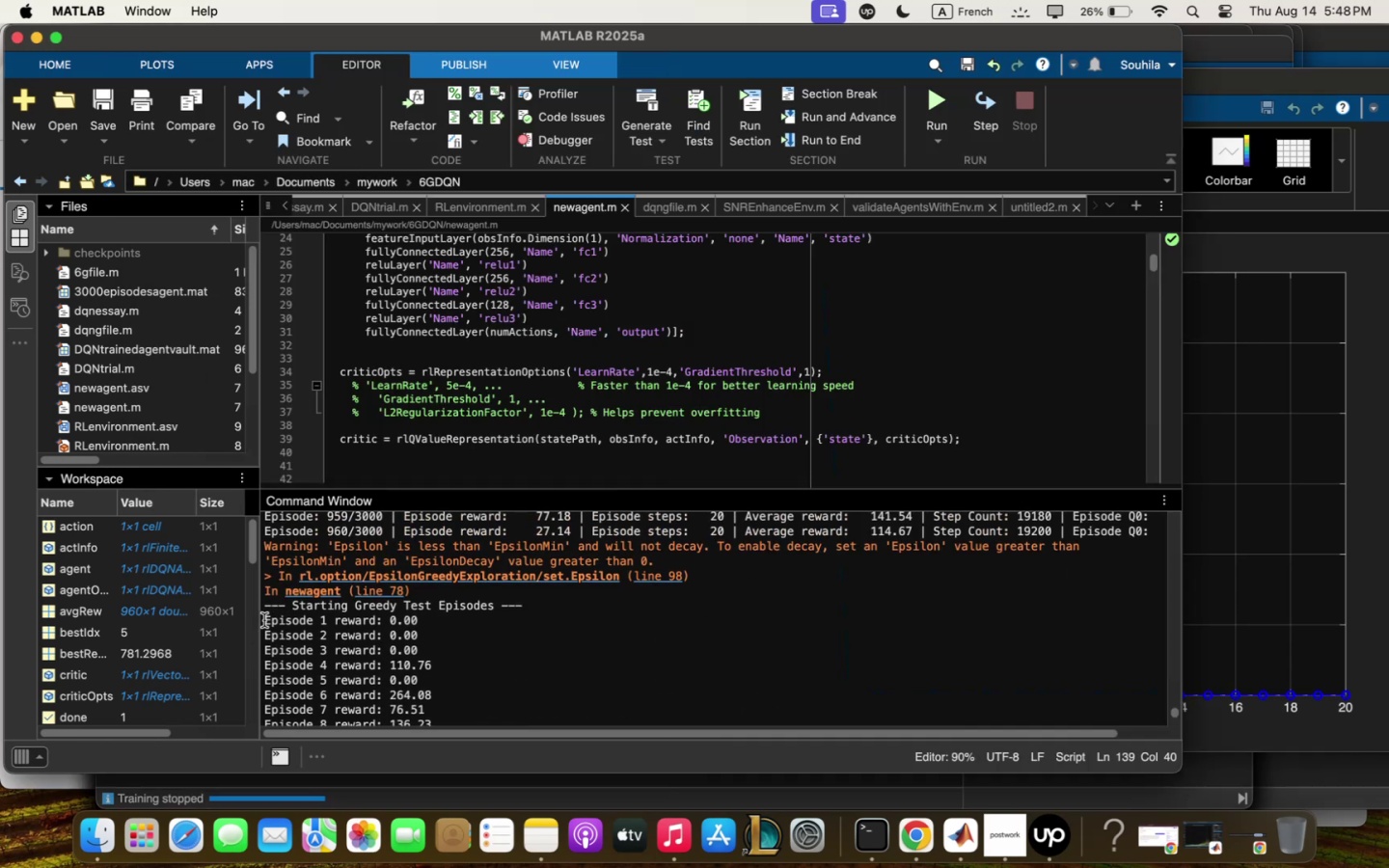 
left_click_drag(start_coordinate=[267, 610], to_coordinate=[309, 832])
 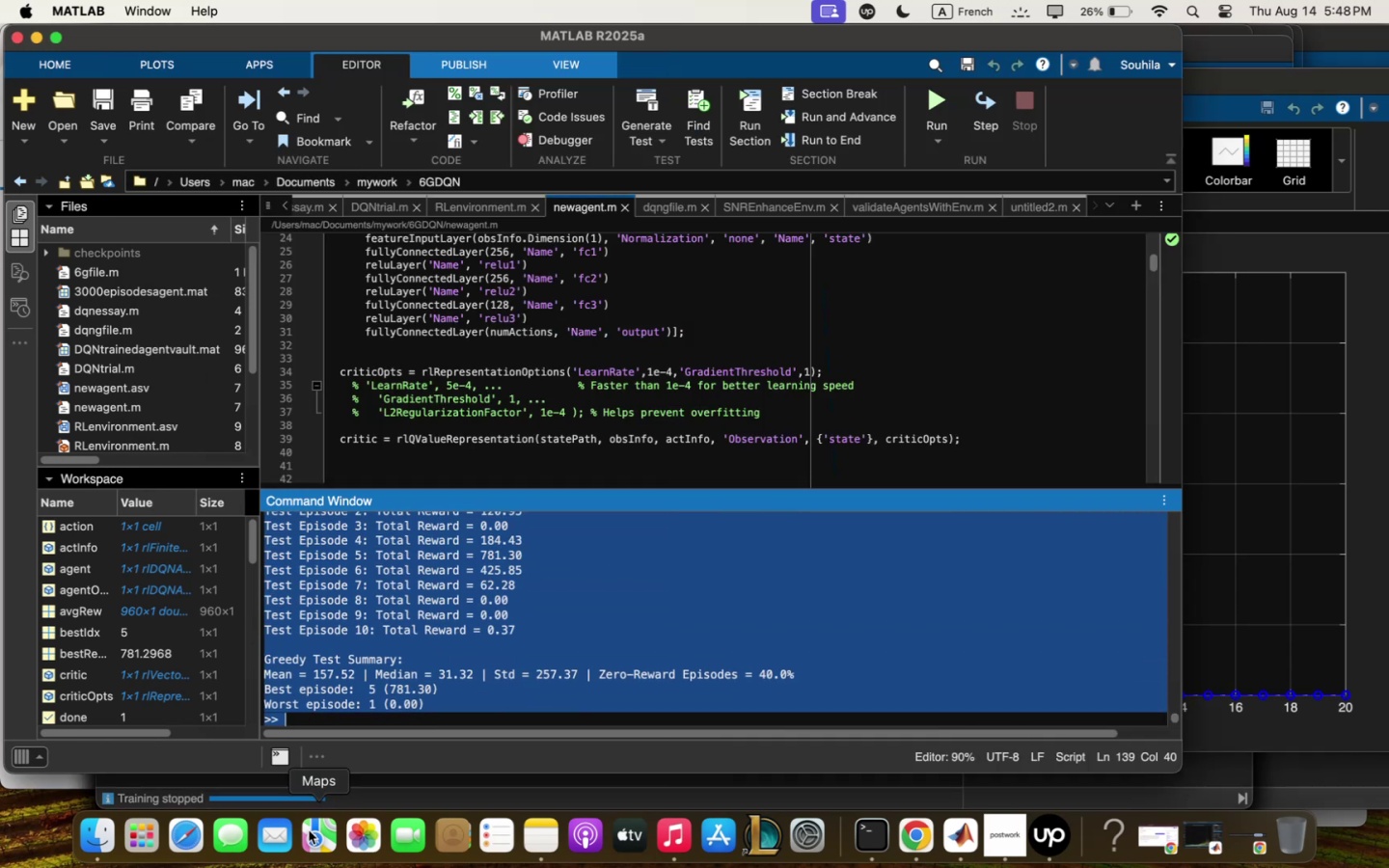 
key(Meta+C)
 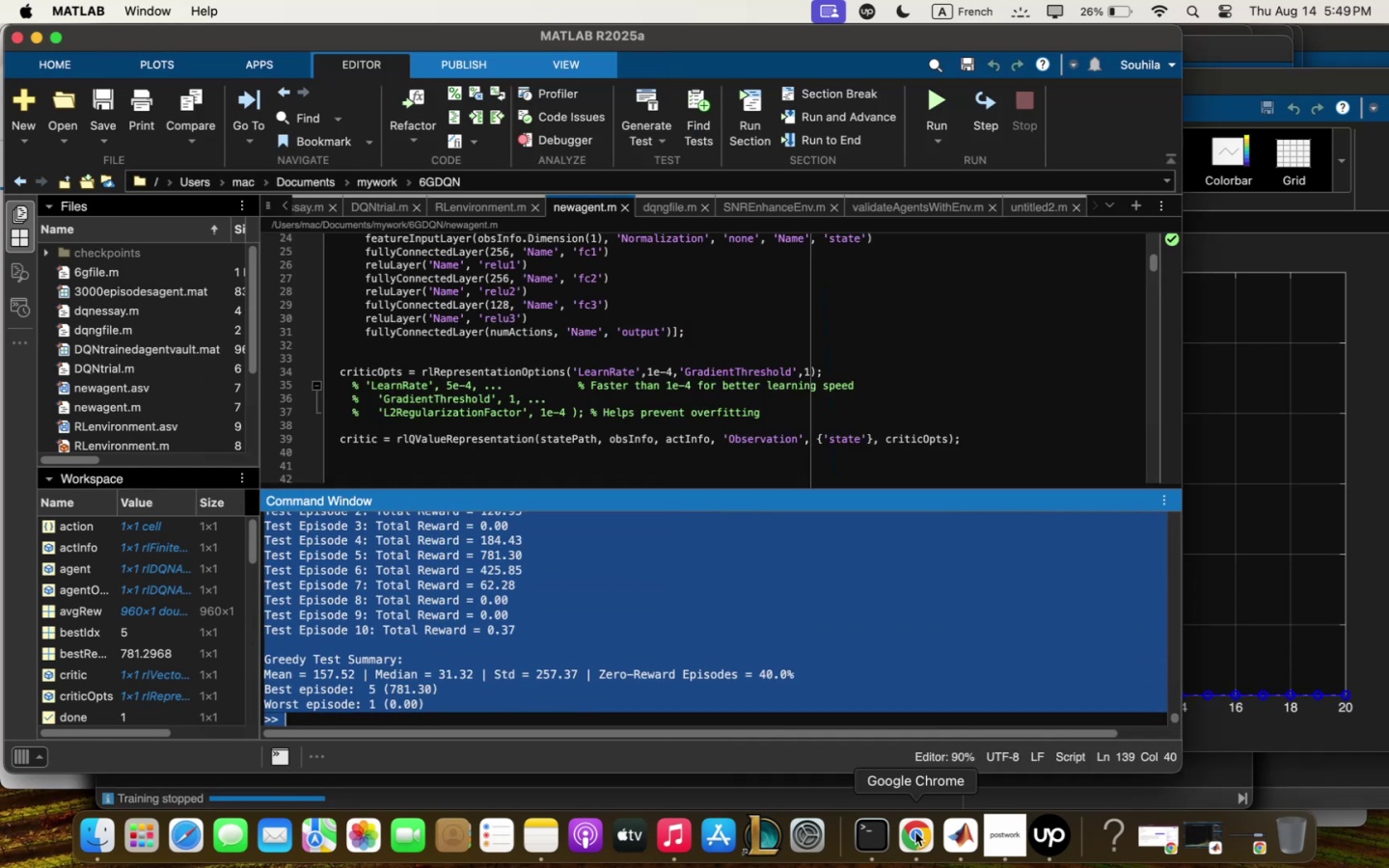 
left_click([907, 855])
 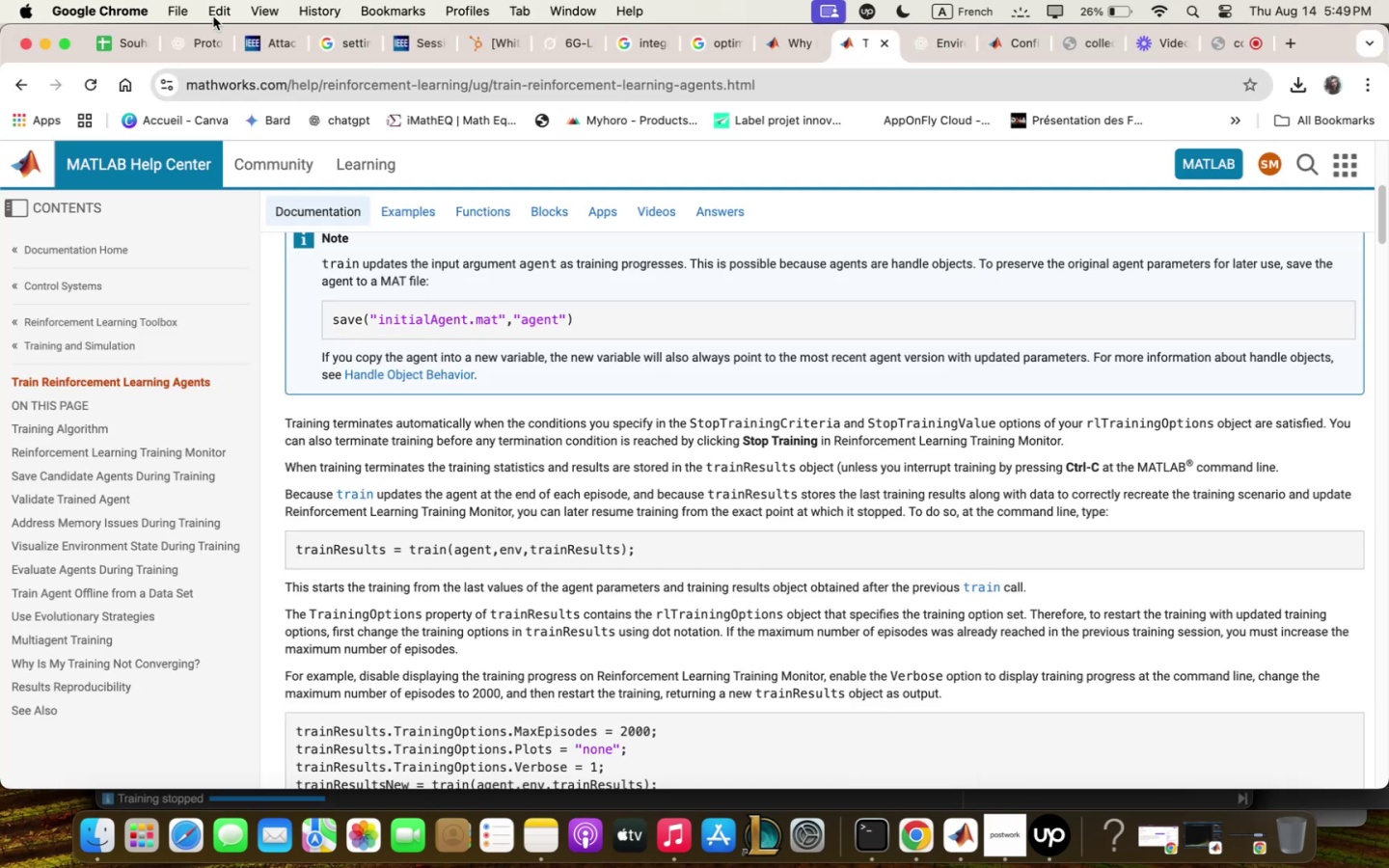 
left_click([210, 45])
 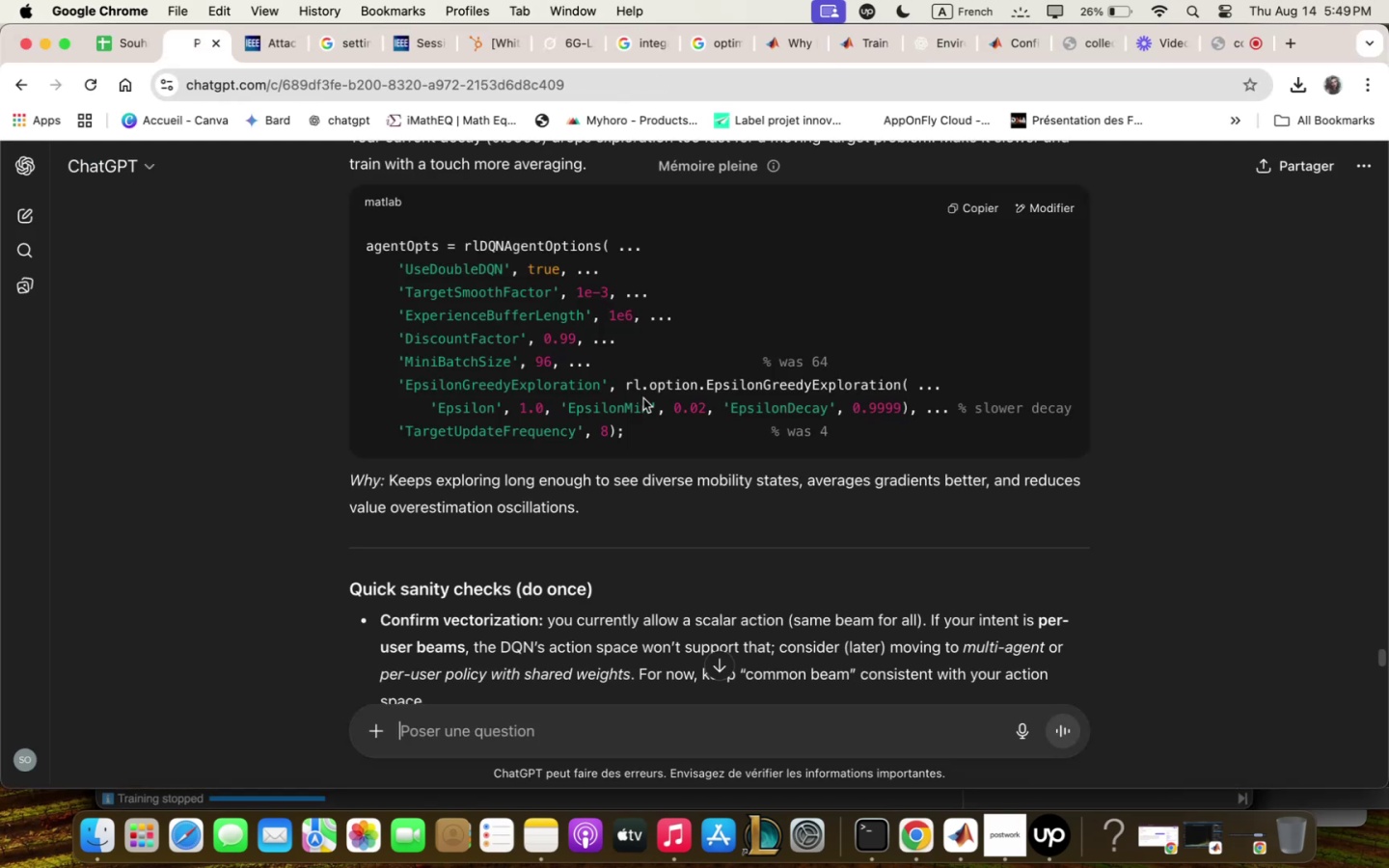 
scroll: coordinate [662, 409], scroll_direction: up, amount: 52.0
 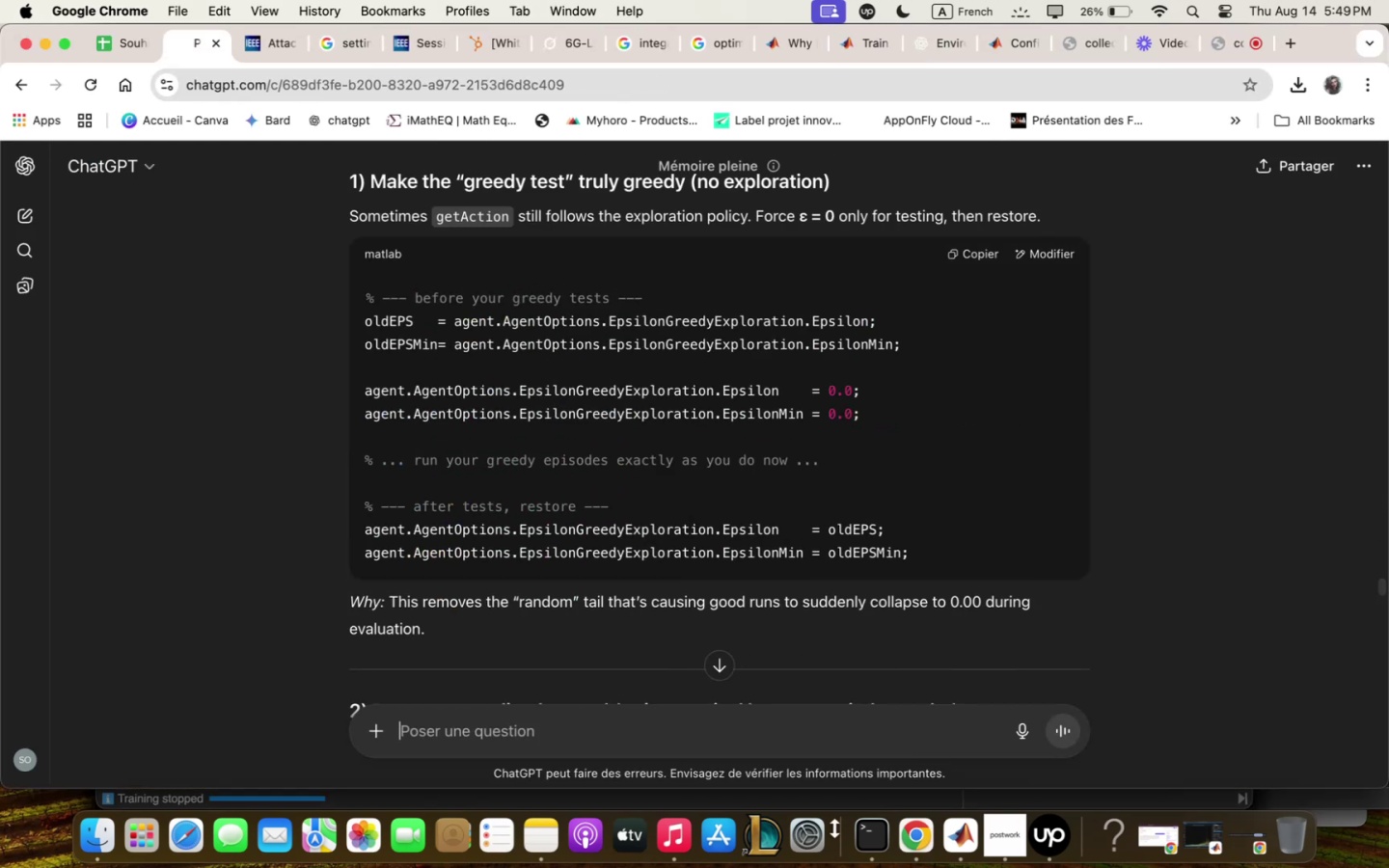 
left_click([852, 746])
 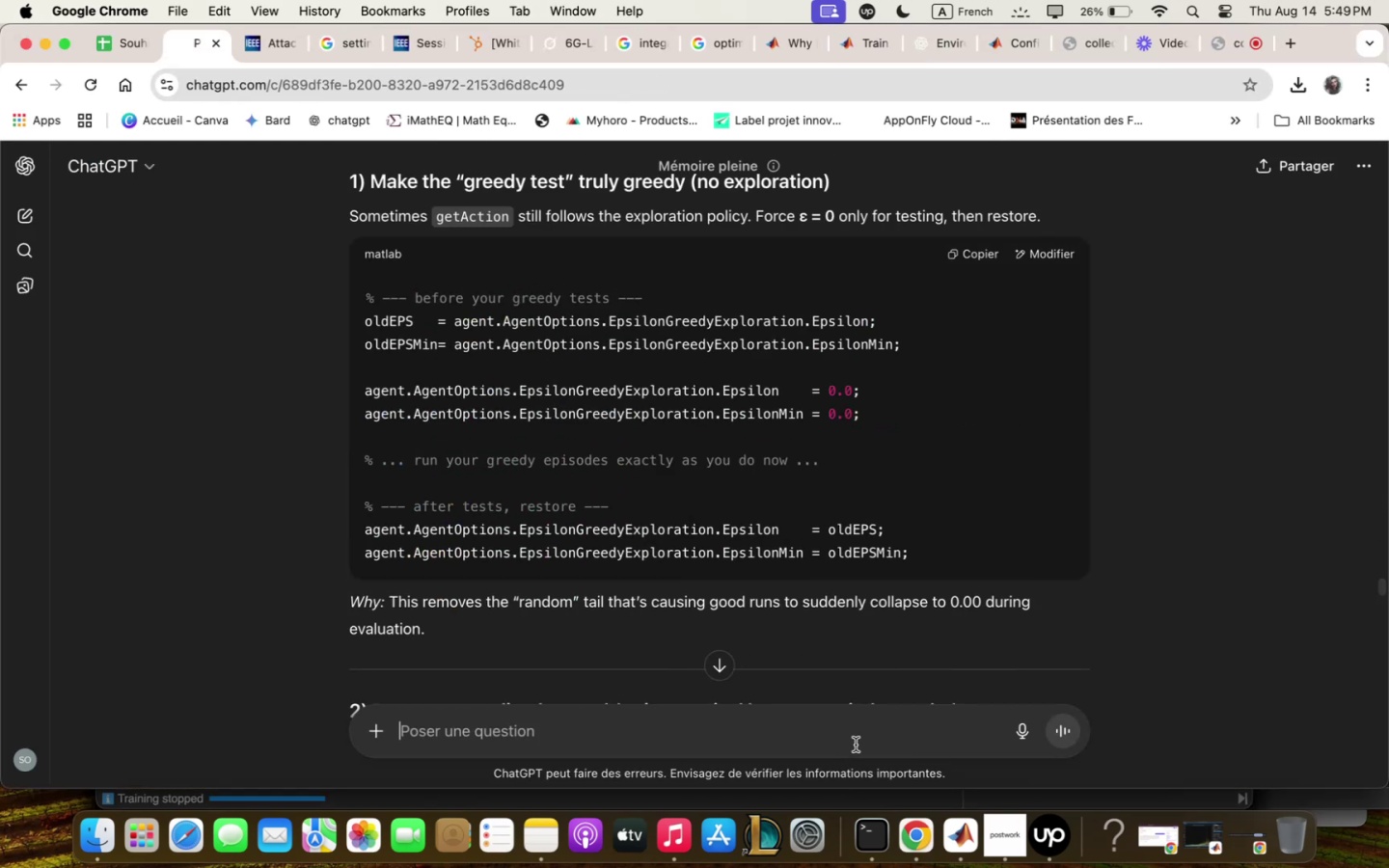 
key(Meta+V)
 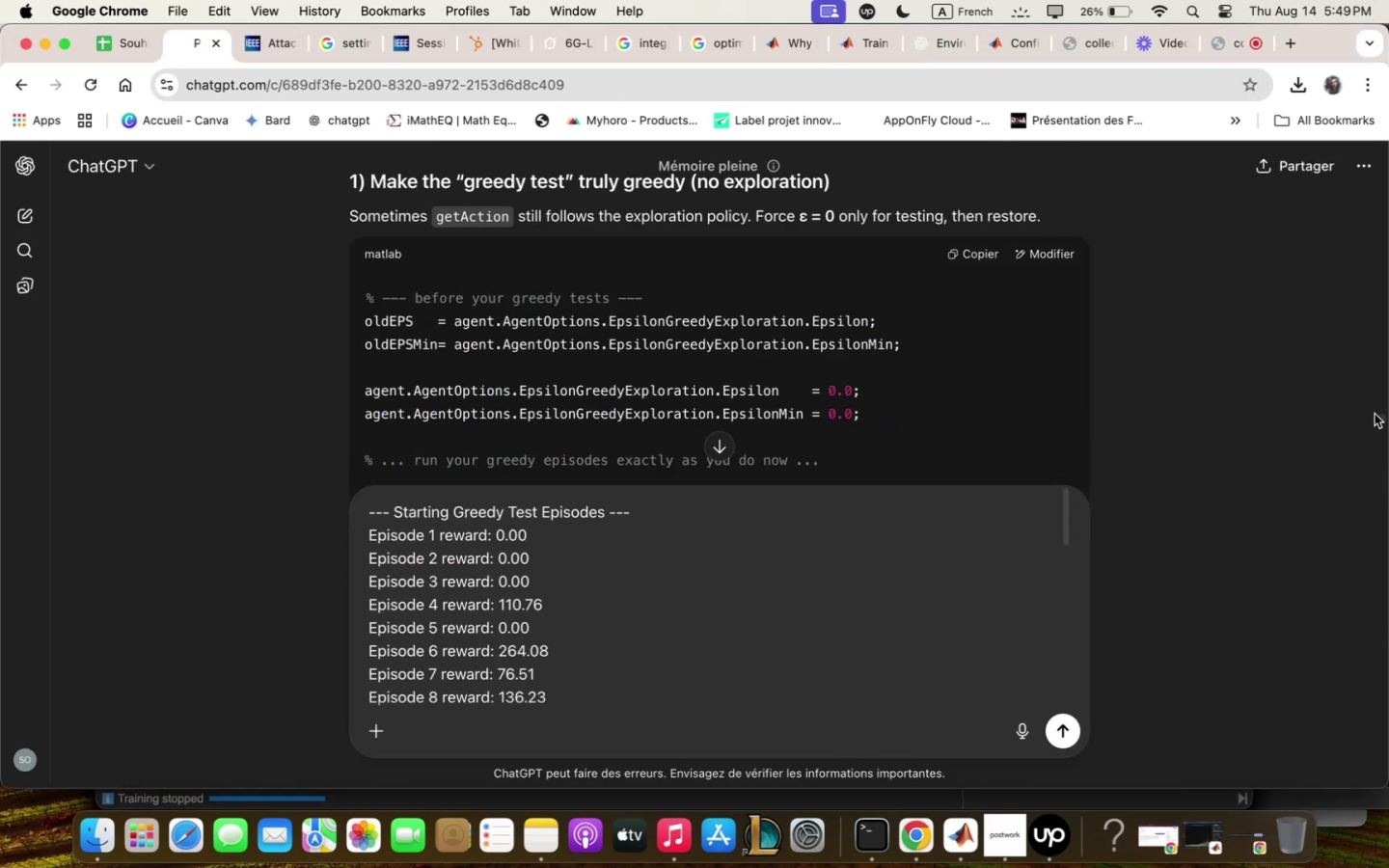 
left_click_drag(start_coordinate=[1381, 418], to_coordinate=[1384, 324])
 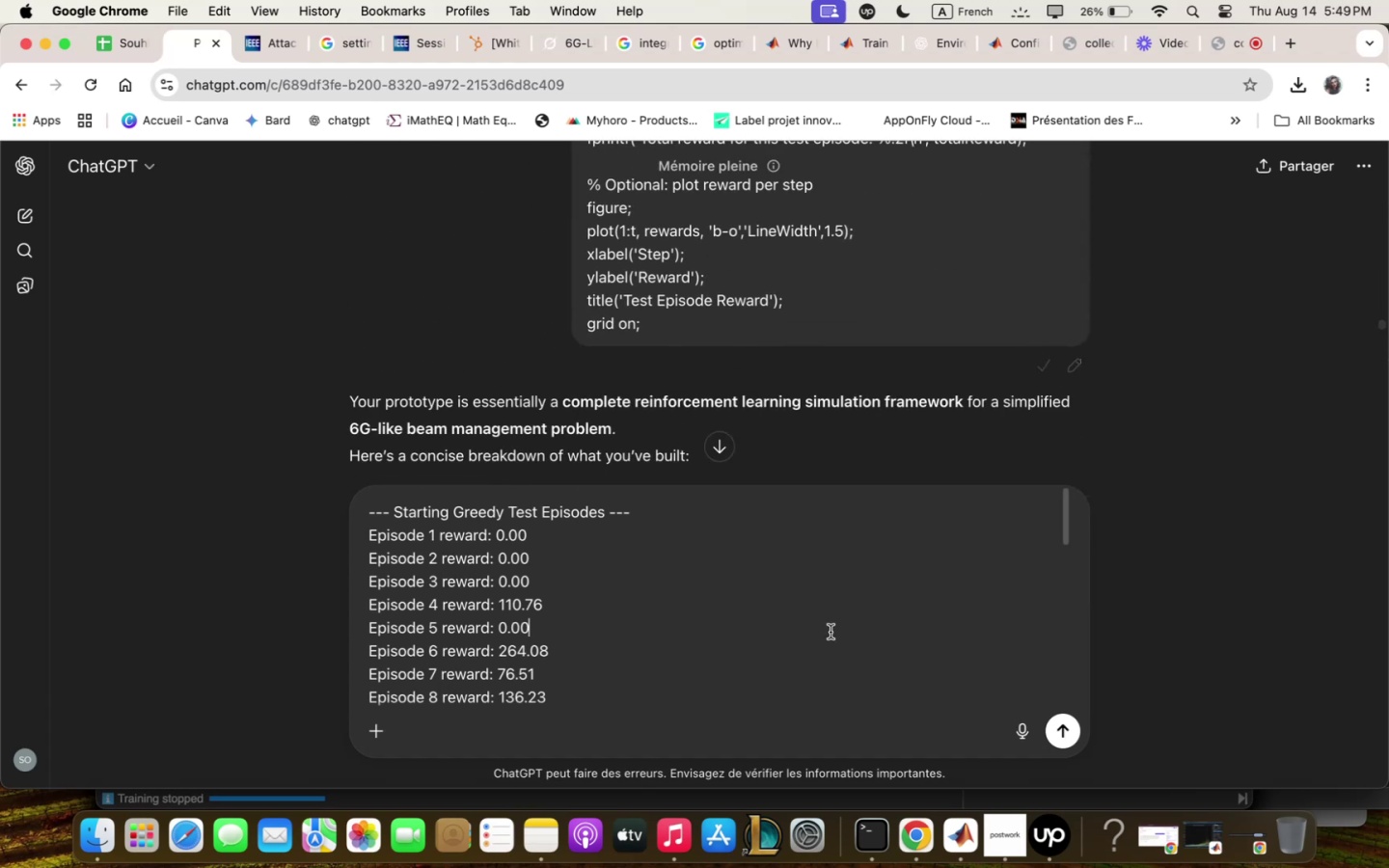 
key(Enter)
 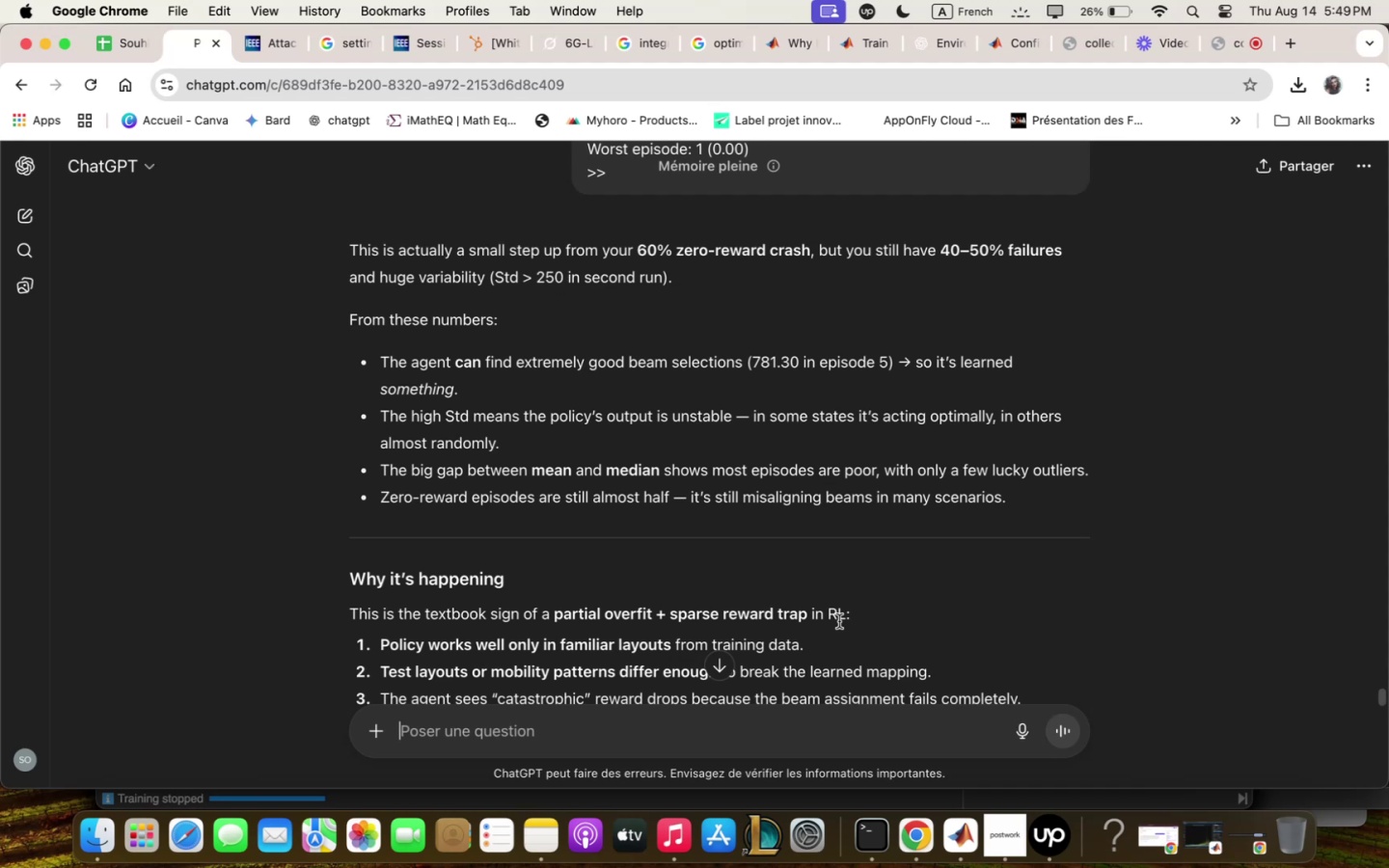 
wait(27.59)
 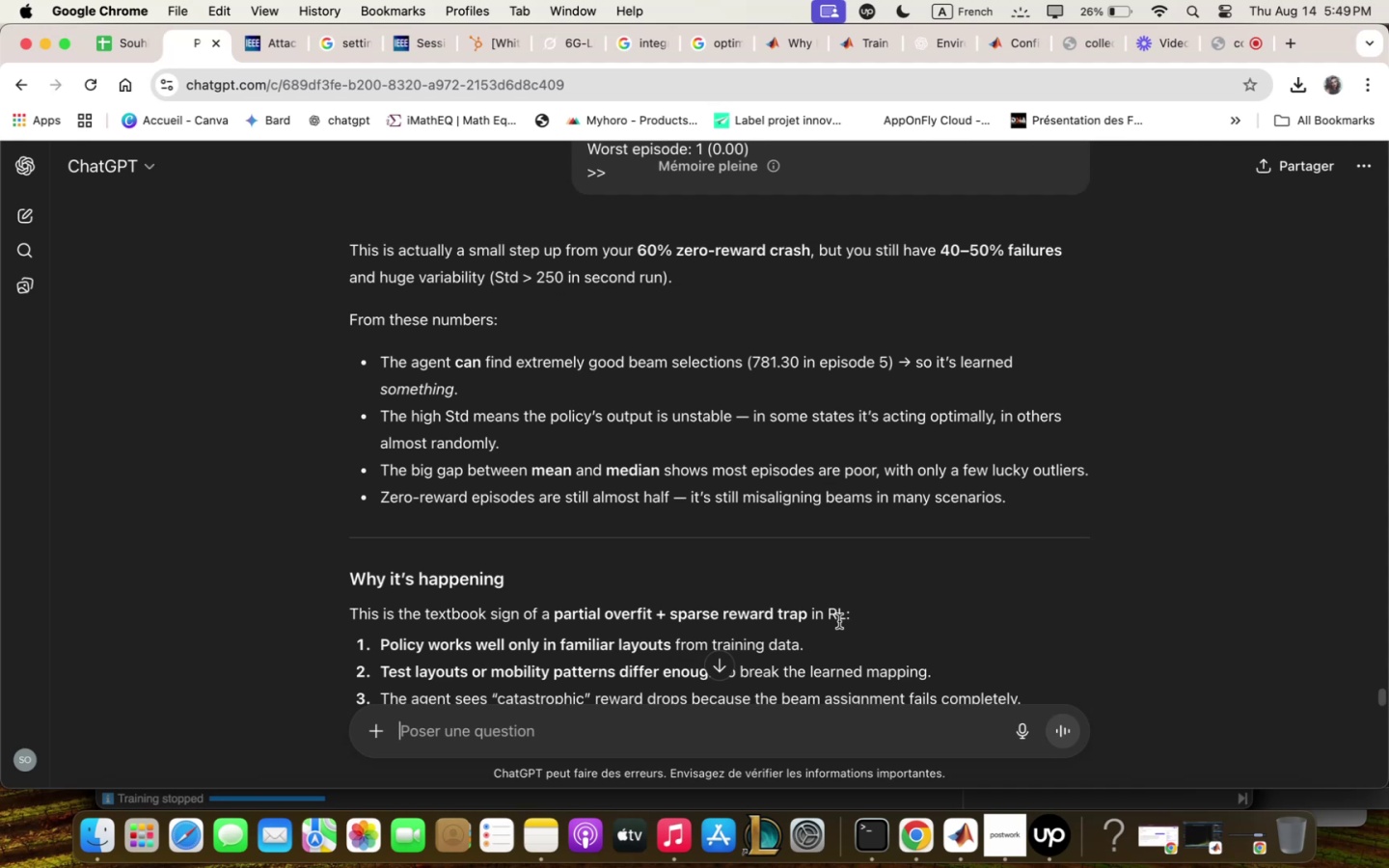 
scroll: coordinate [902, 459], scroll_direction: down, amount: 4.0
 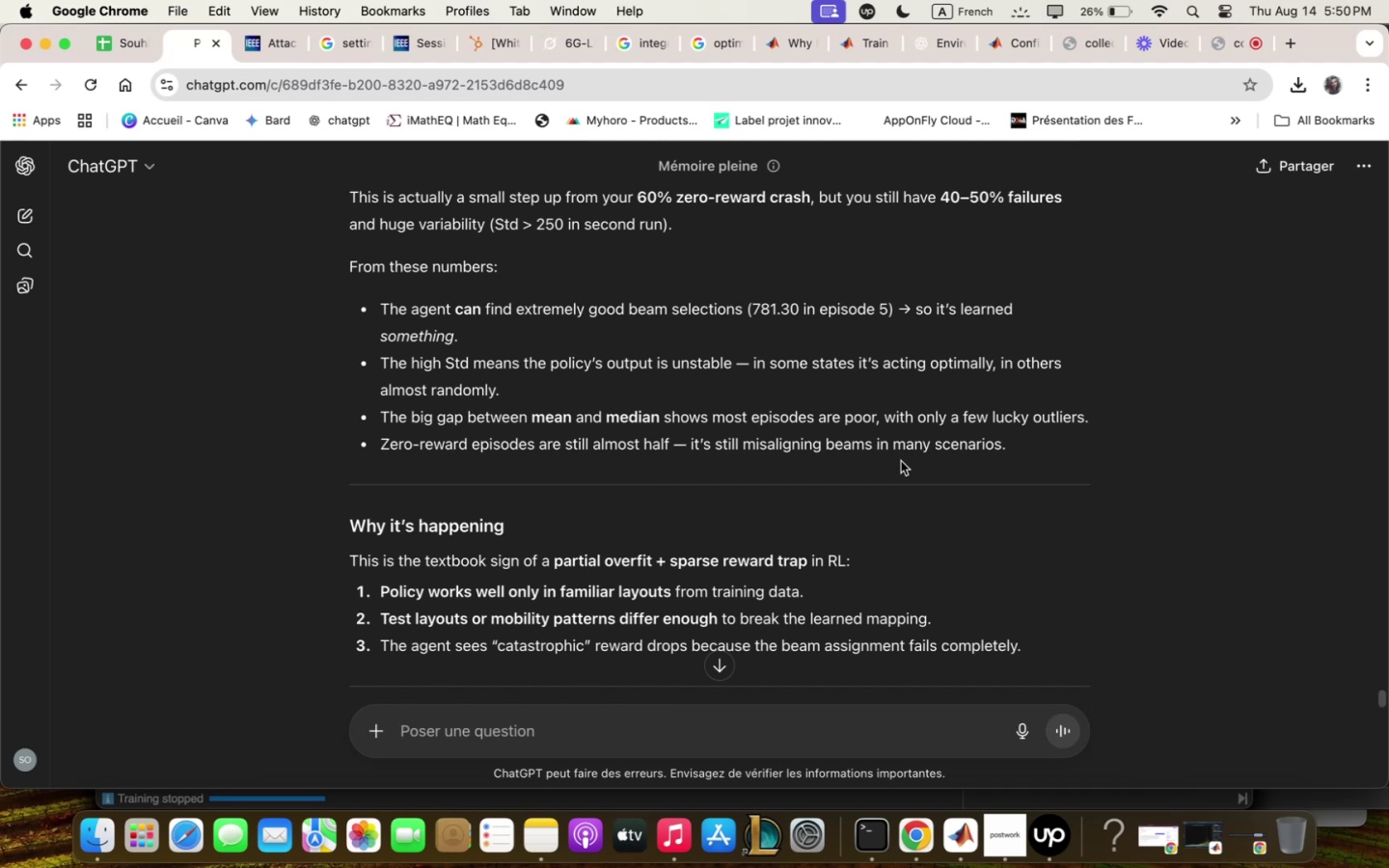 
wait(31.76)
 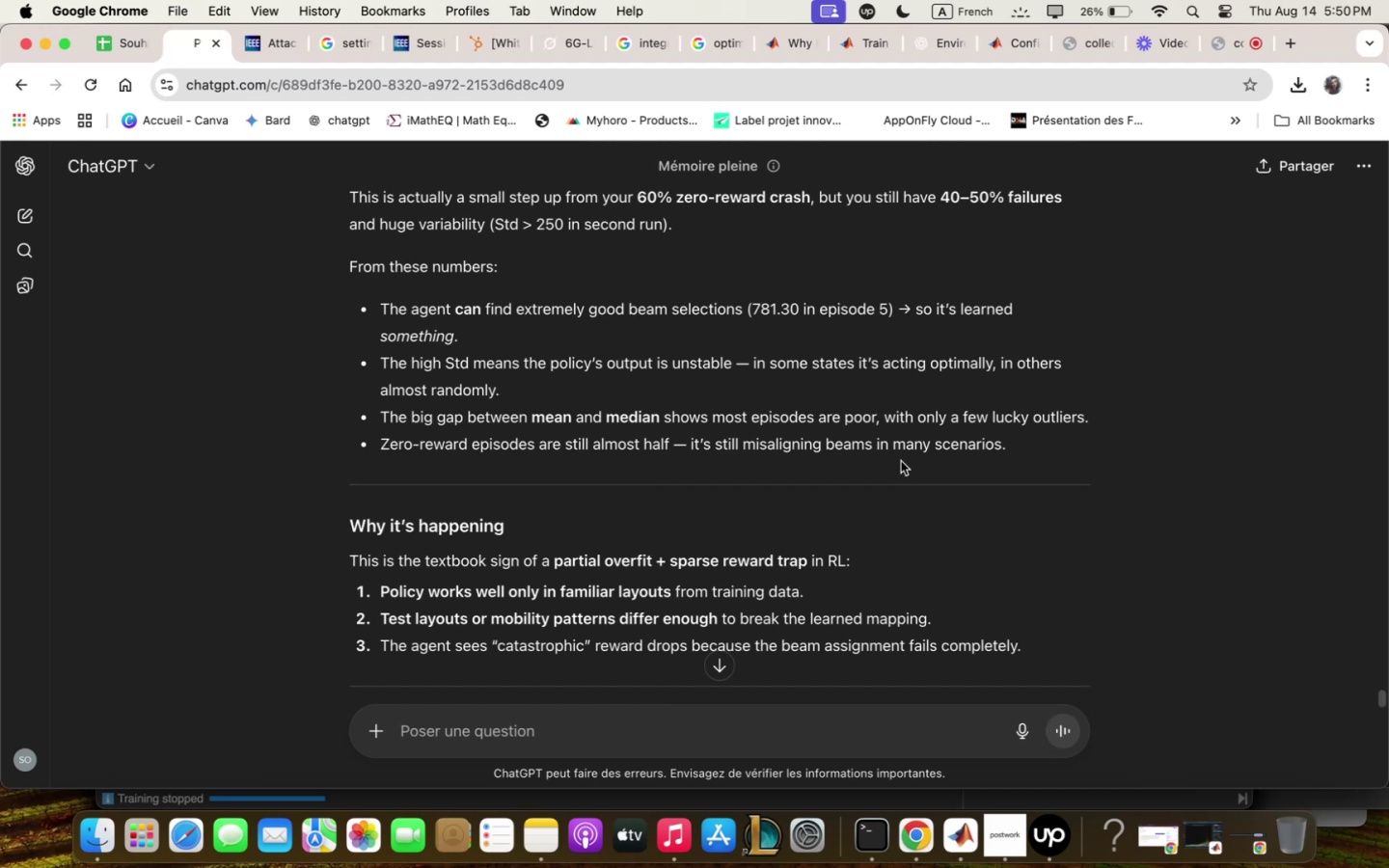 
scroll: coordinate [711, 615], scroll_direction: down, amount: 10.0
 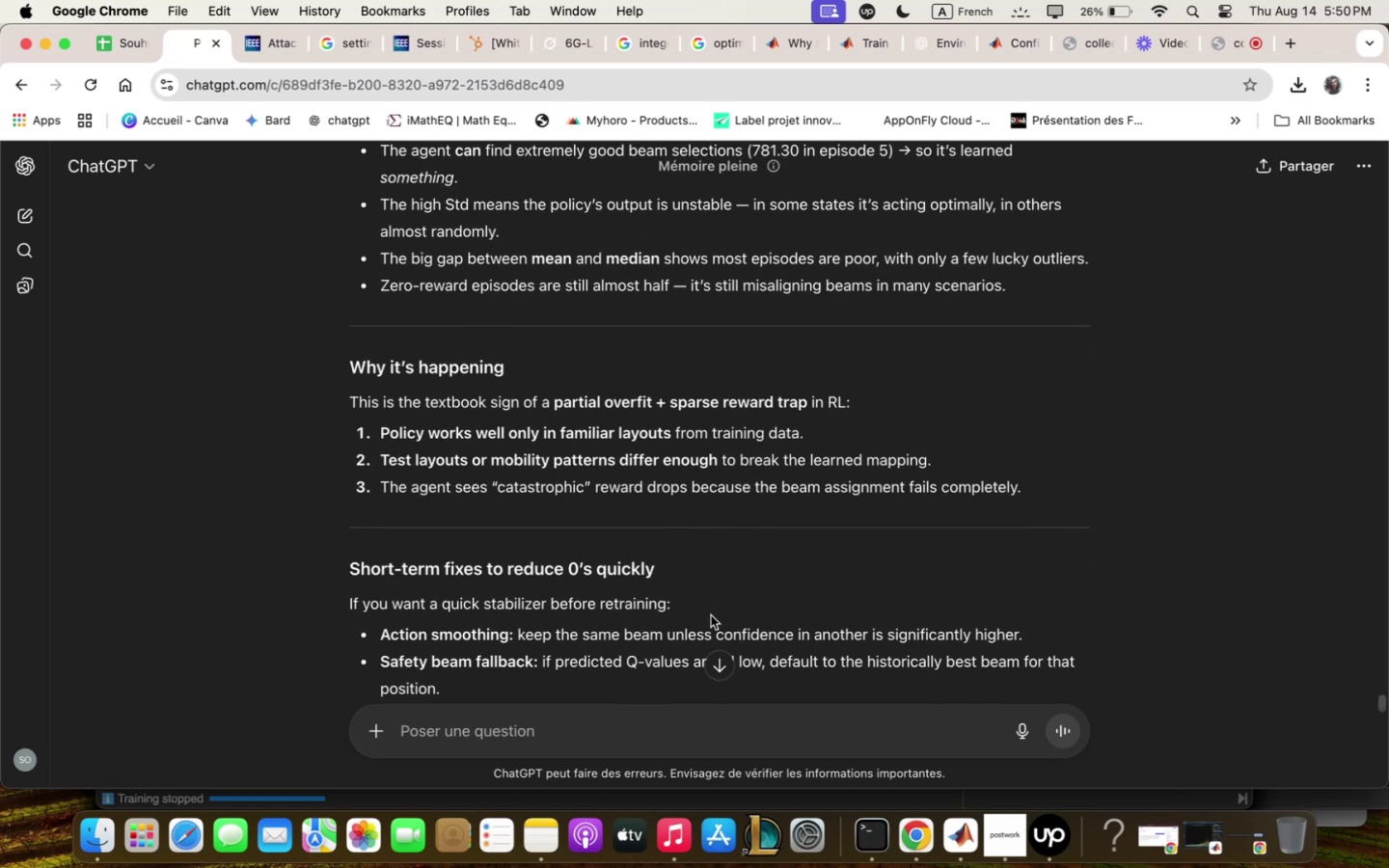 
scroll: coordinate [711, 614], scroll_direction: down, amount: 5.0
 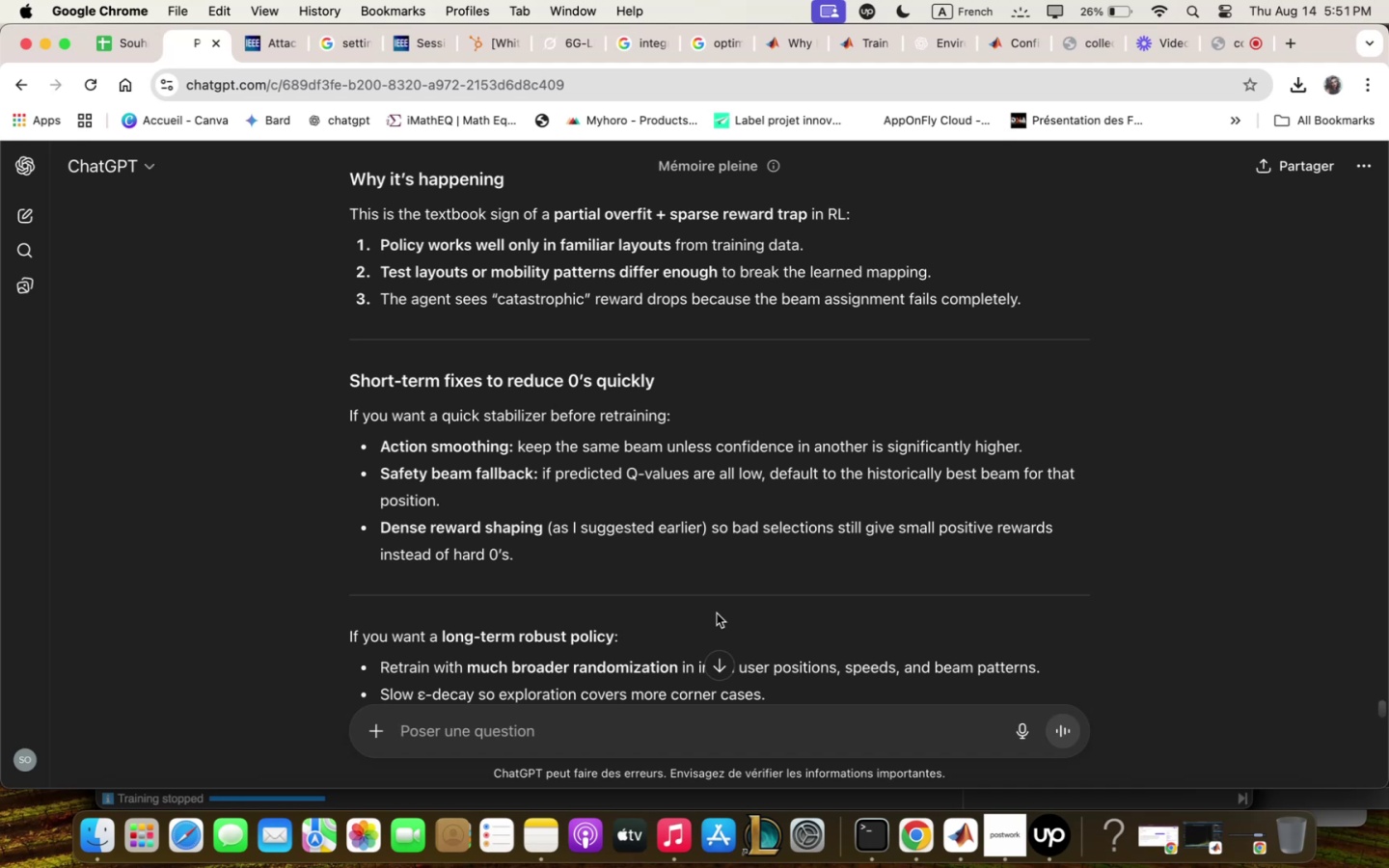 
wait(51.09)
 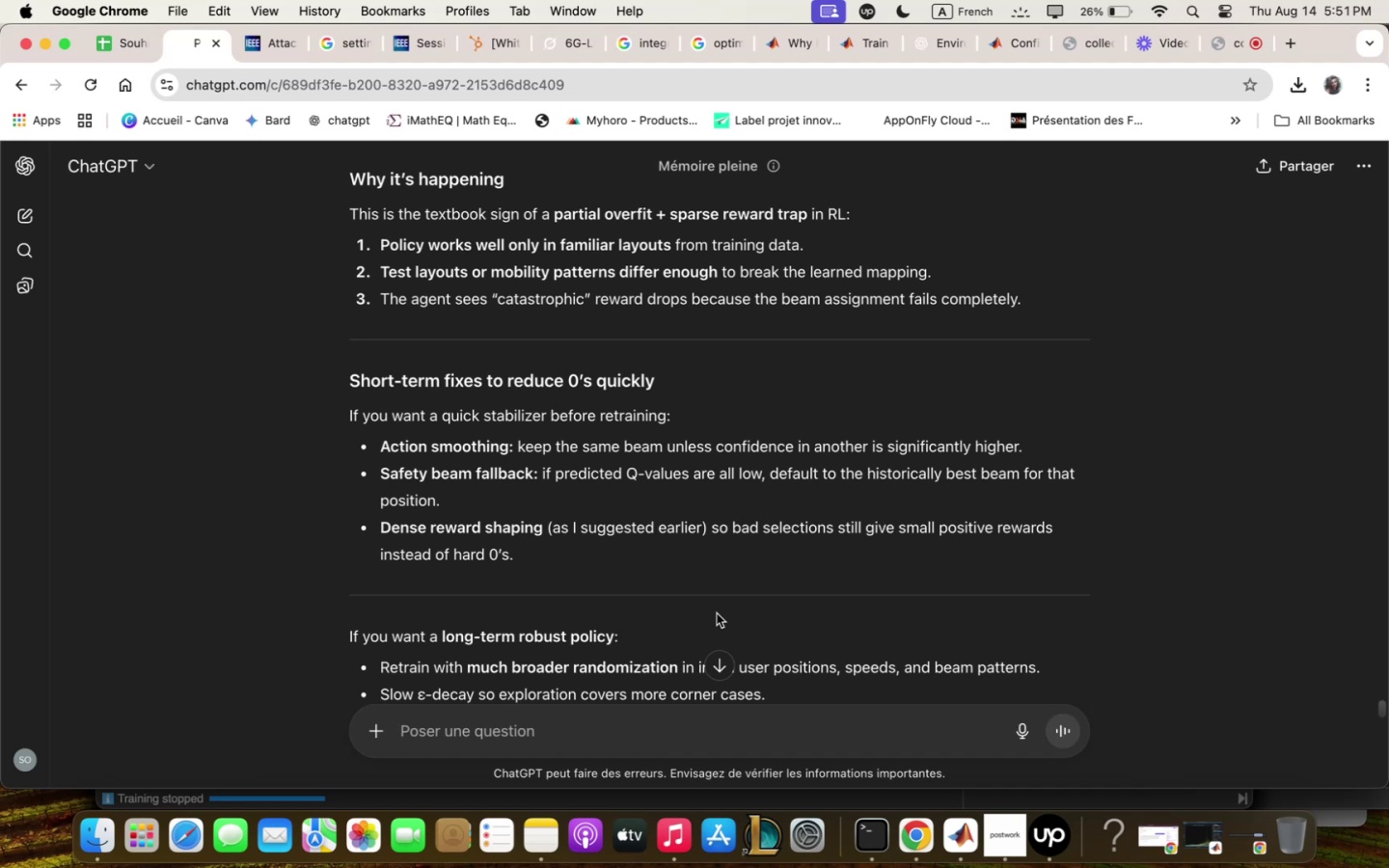 
key(Alt+AltRight)
 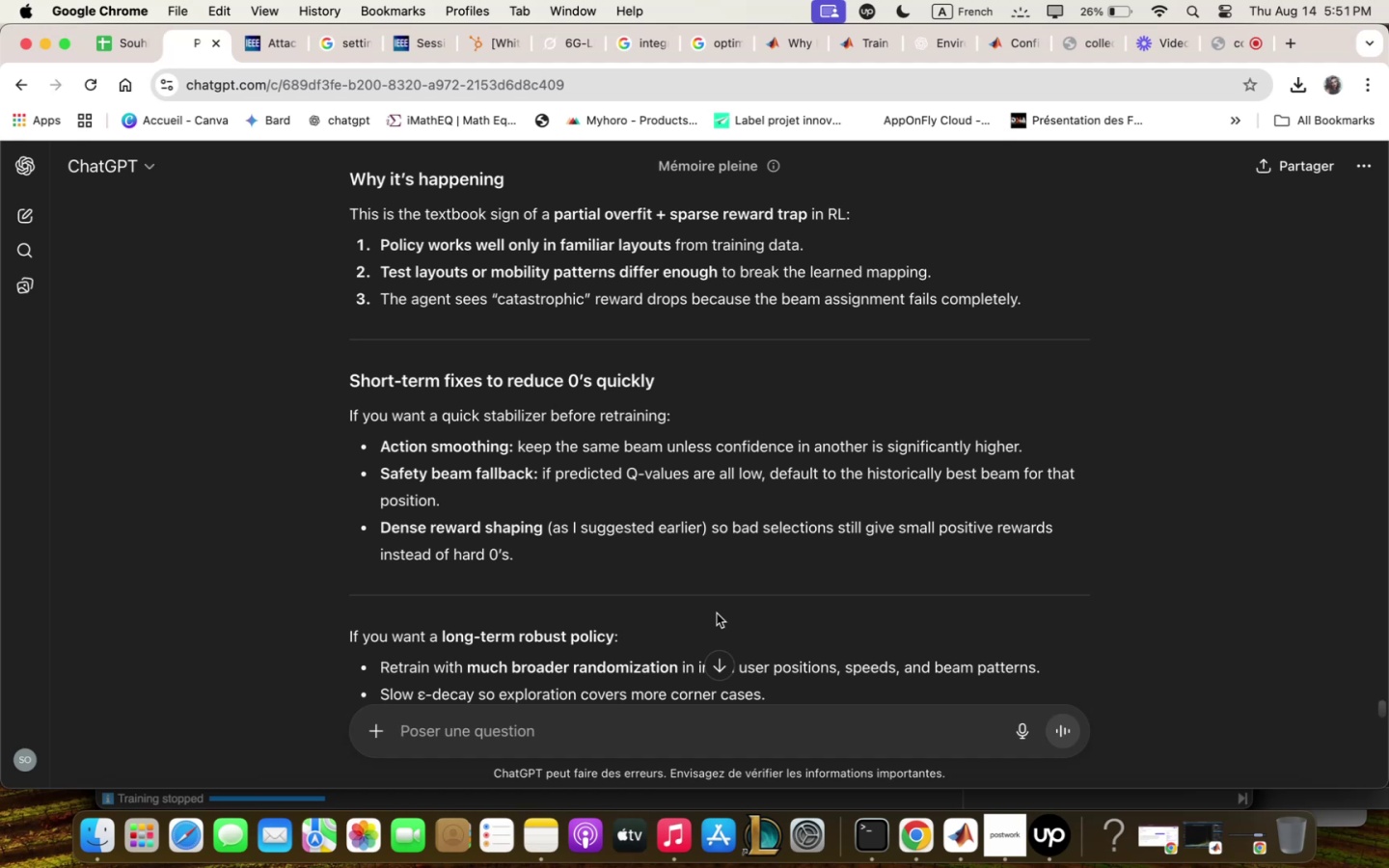 
key(Alt+AltRight)
 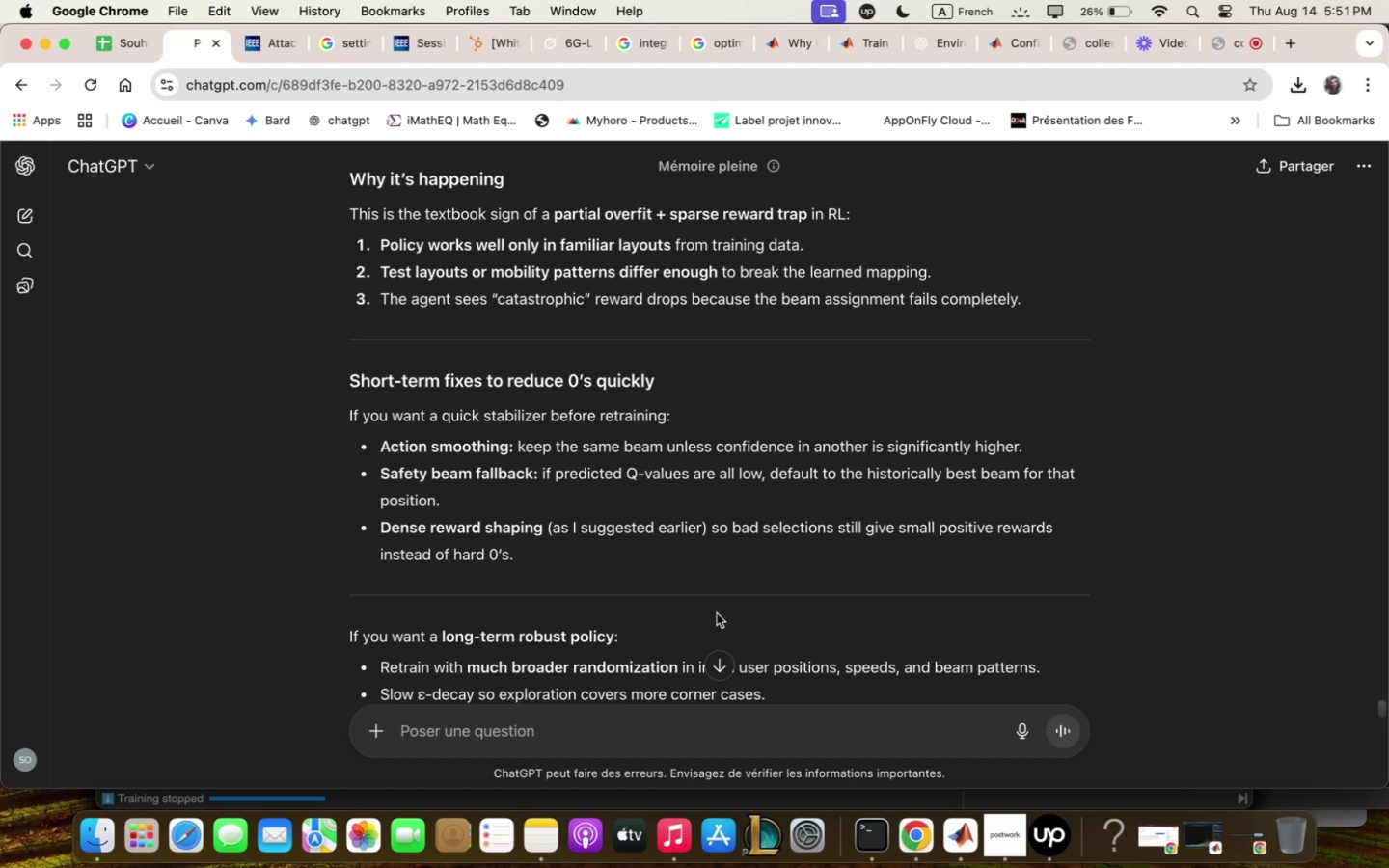 
key(Alt+AltRight)
 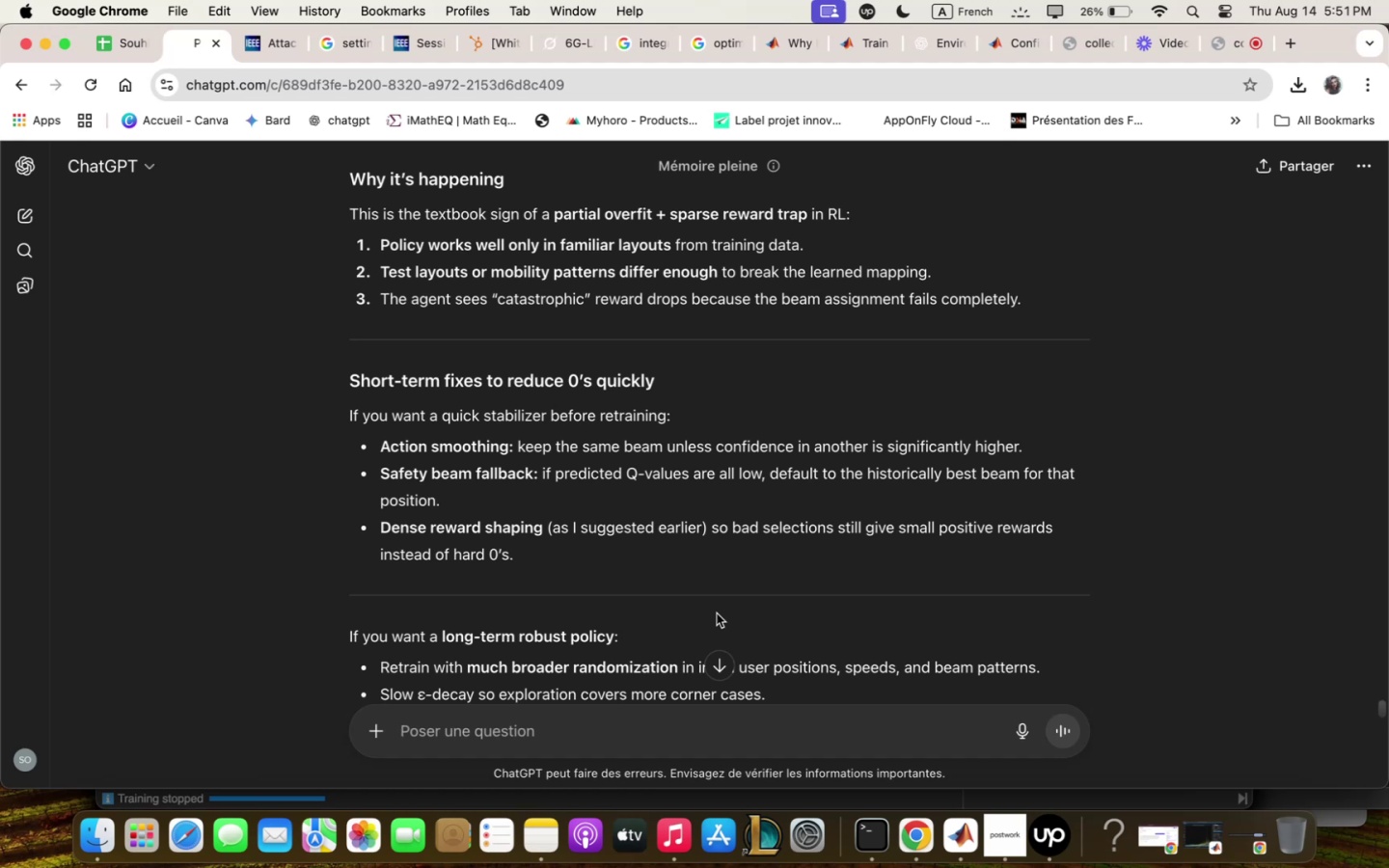 
wait(6.98)
 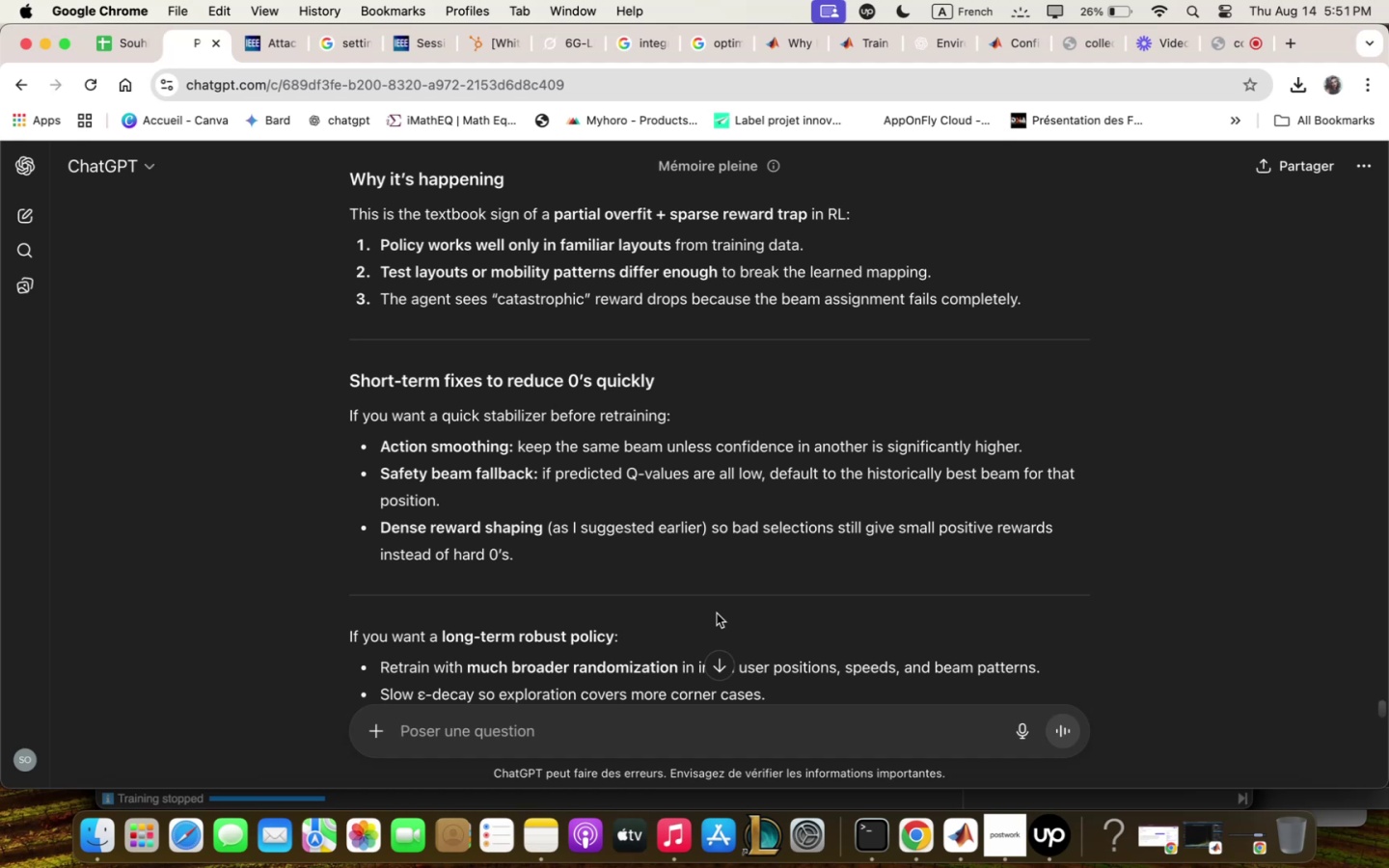 
scroll: coordinate [737, 536], scroll_direction: down, amount: 9.0
 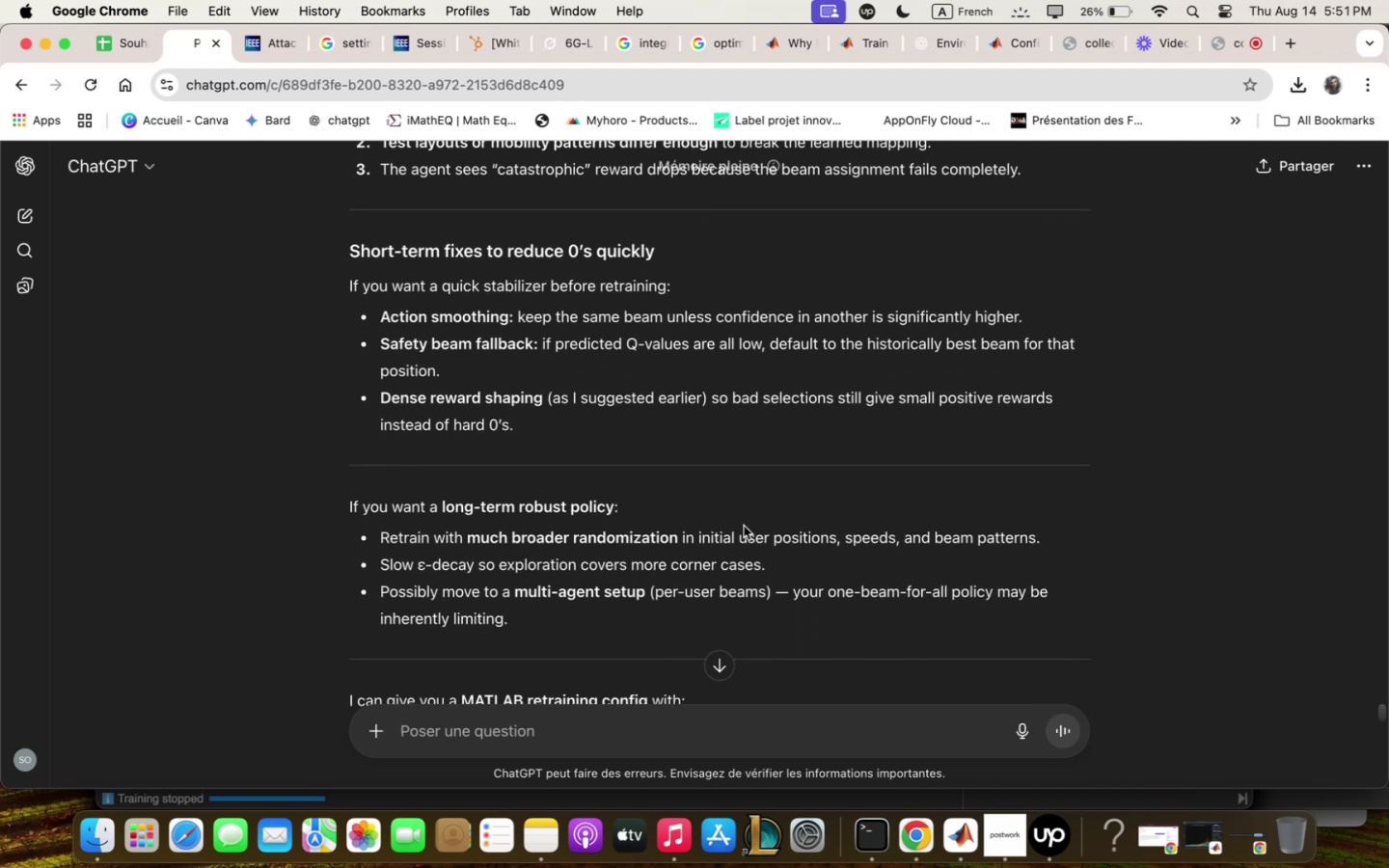 
wait(8.37)
 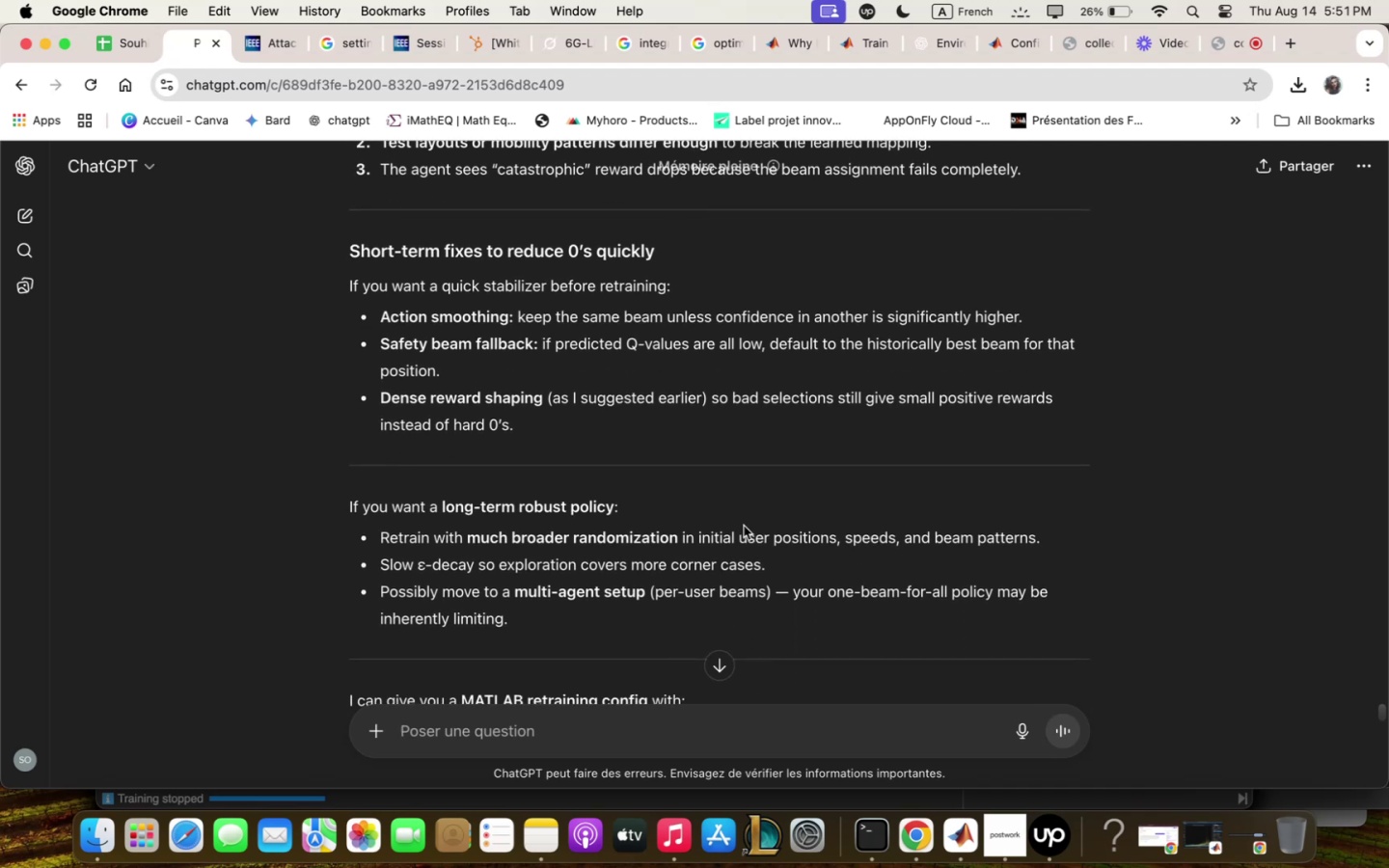 
scroll: coordinate [745, 525], scroll_direction: down, amount: 5.0
 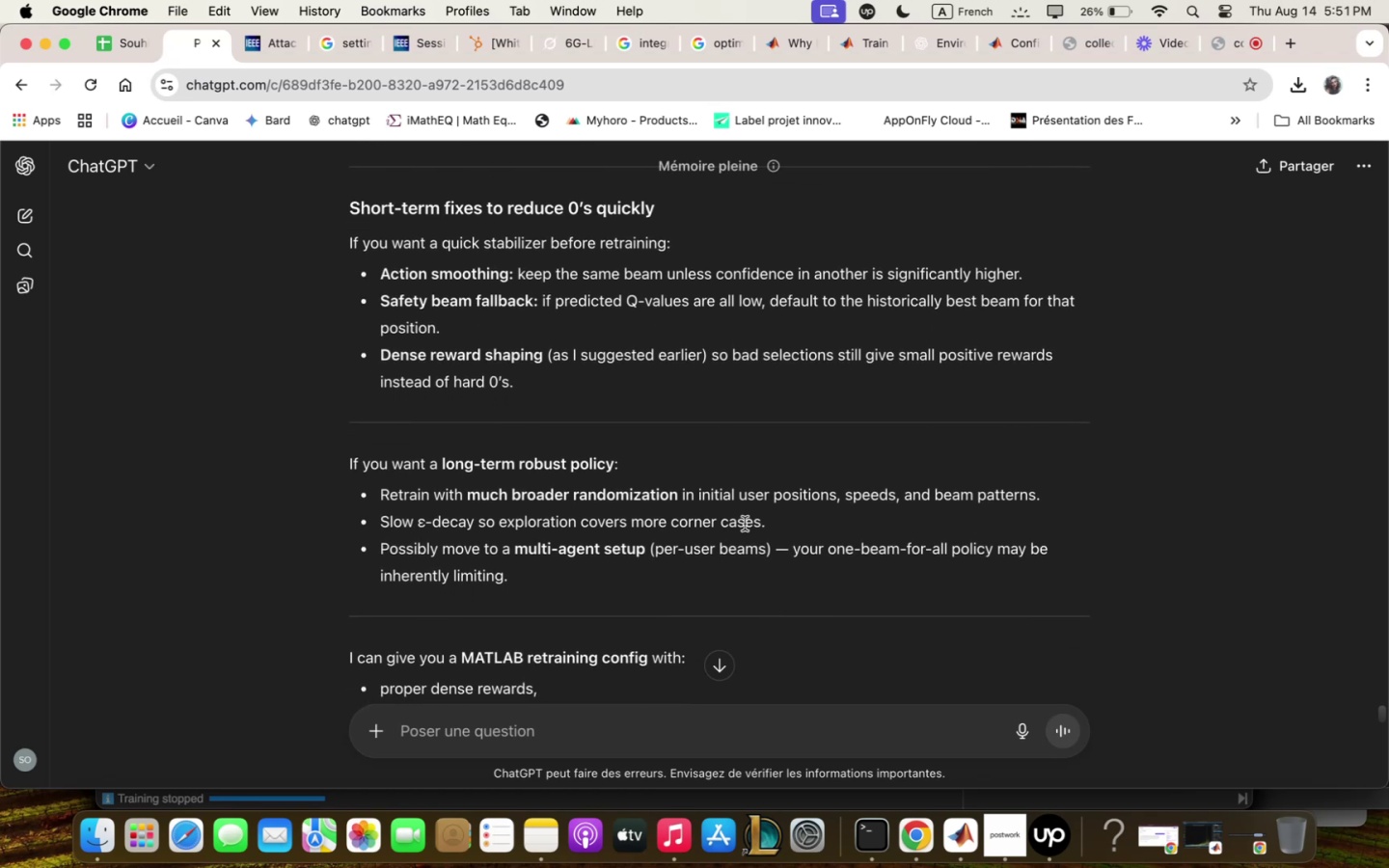 
left_click([642, 746])
 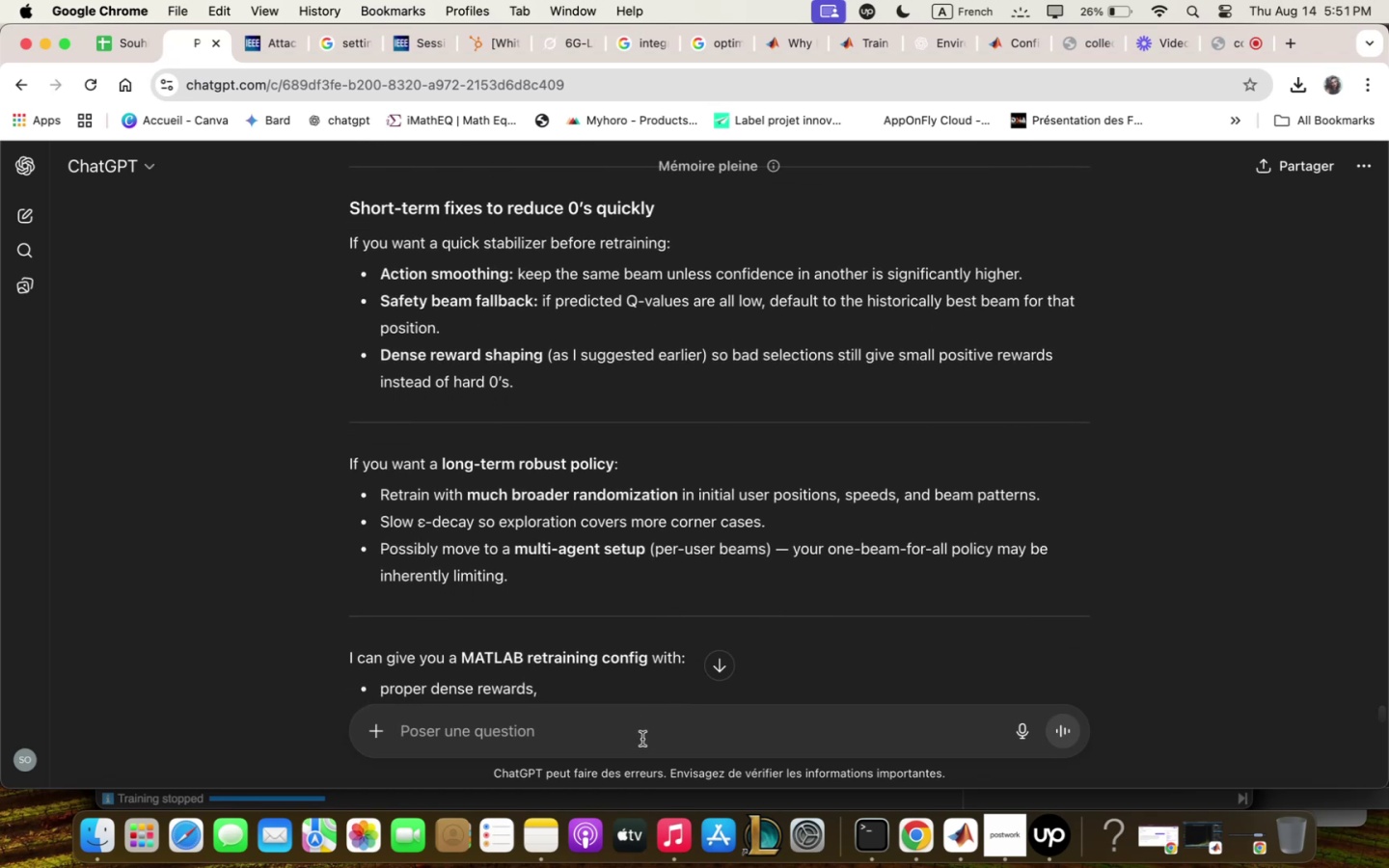 
key(Meta+CommandLeft)
 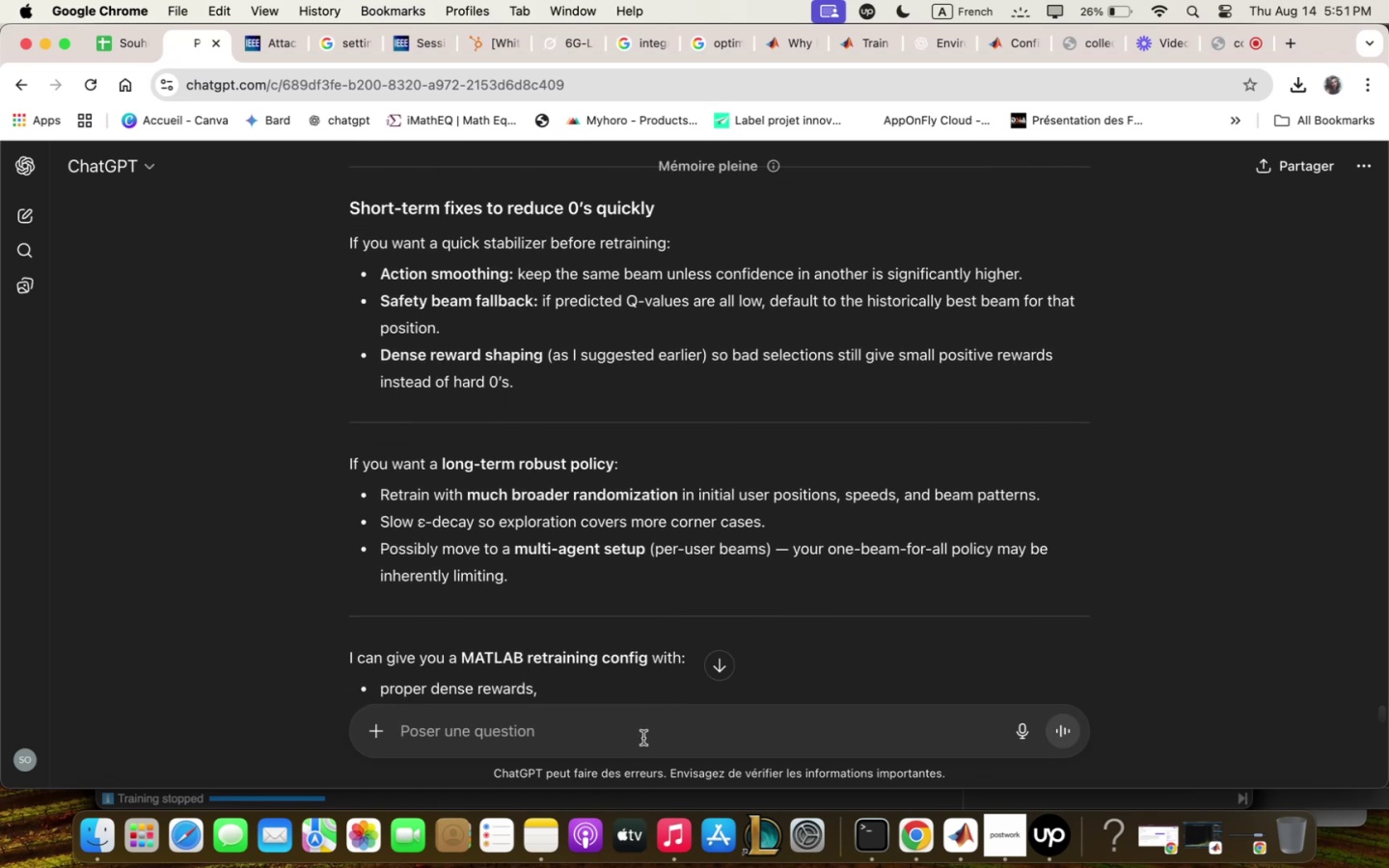 
key(Meta+V)
 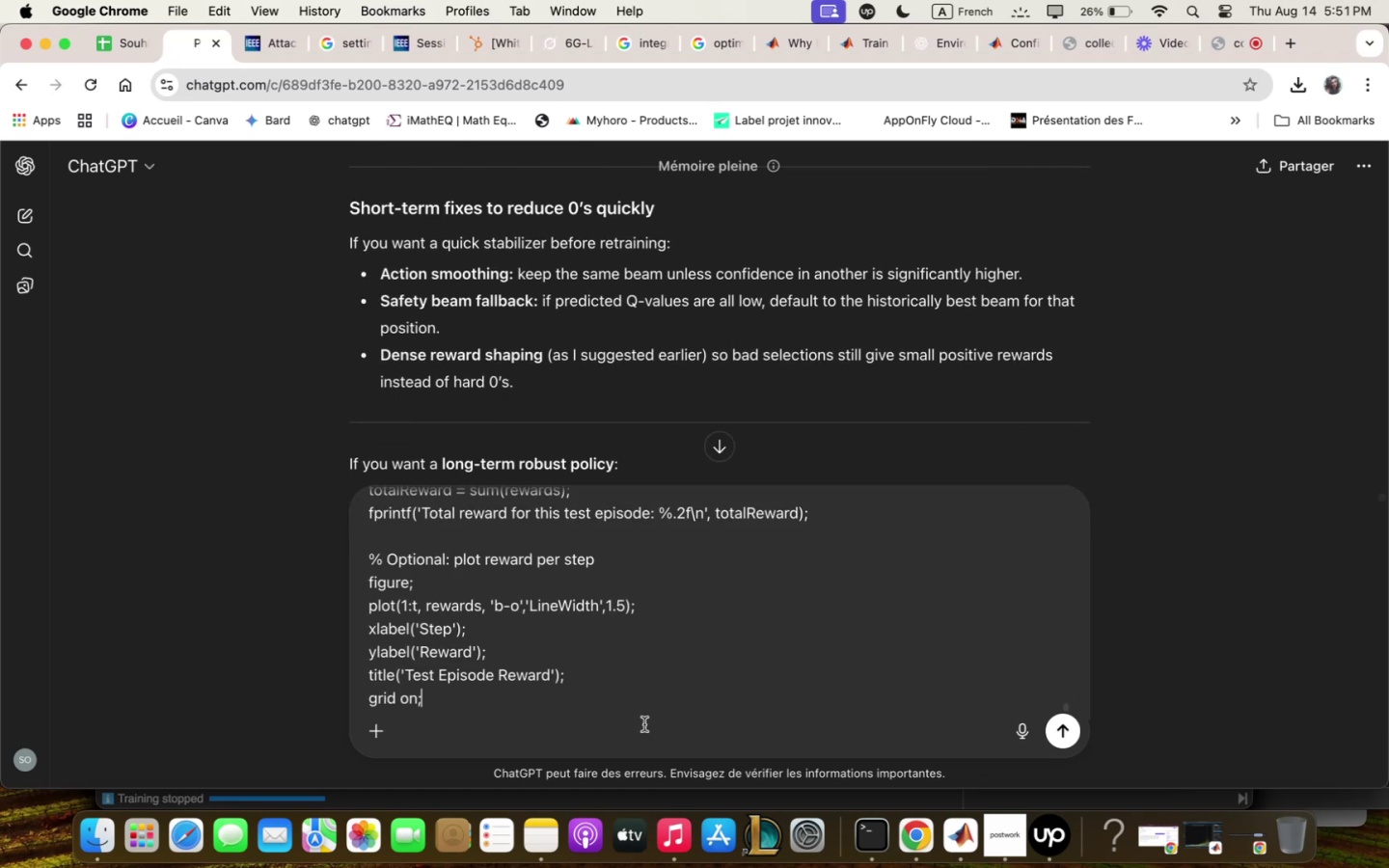 
scroll: coordinate [654, 677], scroll_direction: up, amount: 259.0
 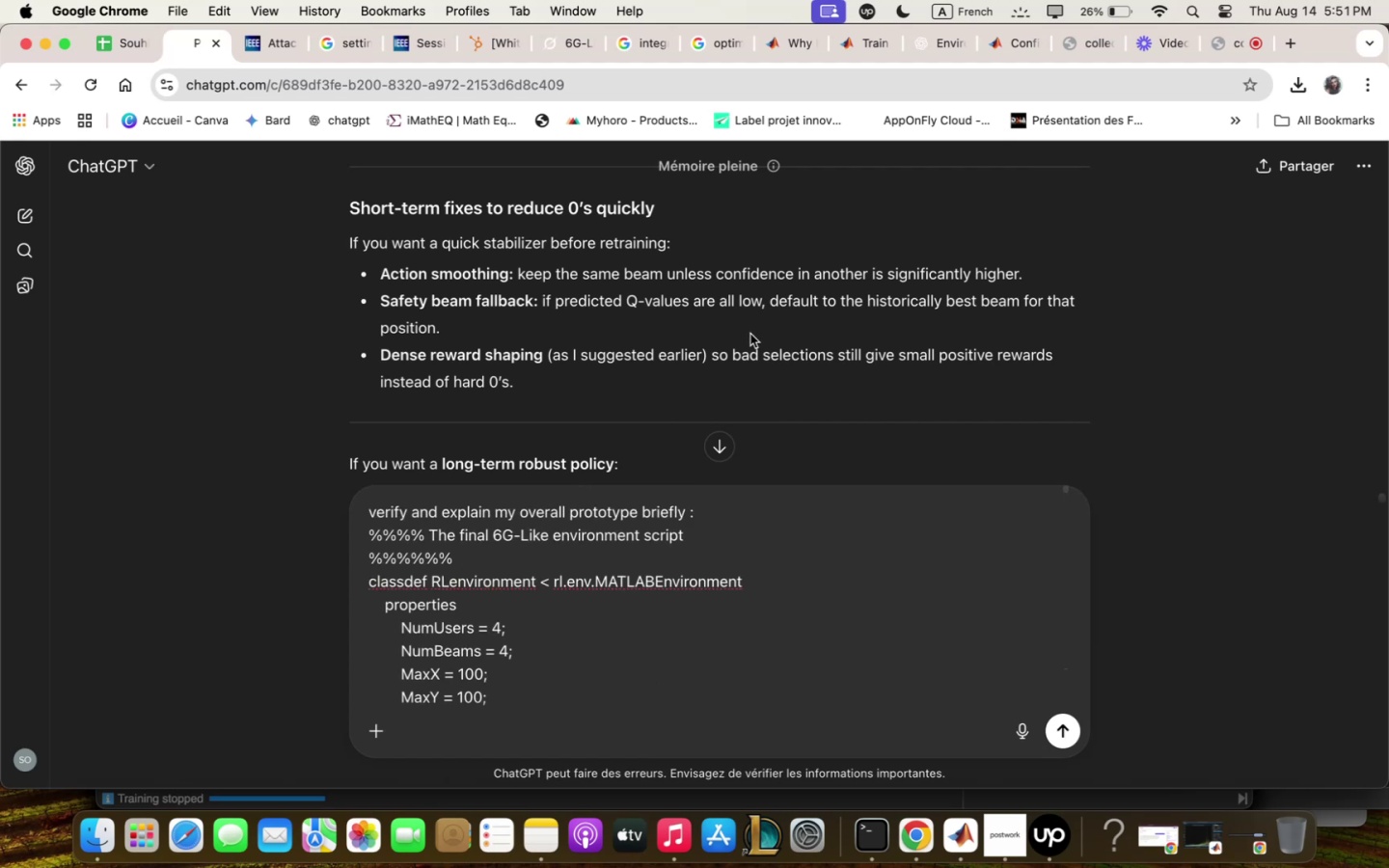 
scroll: coordinate [747, 393], scroll_direction: down, amount: 5.0
 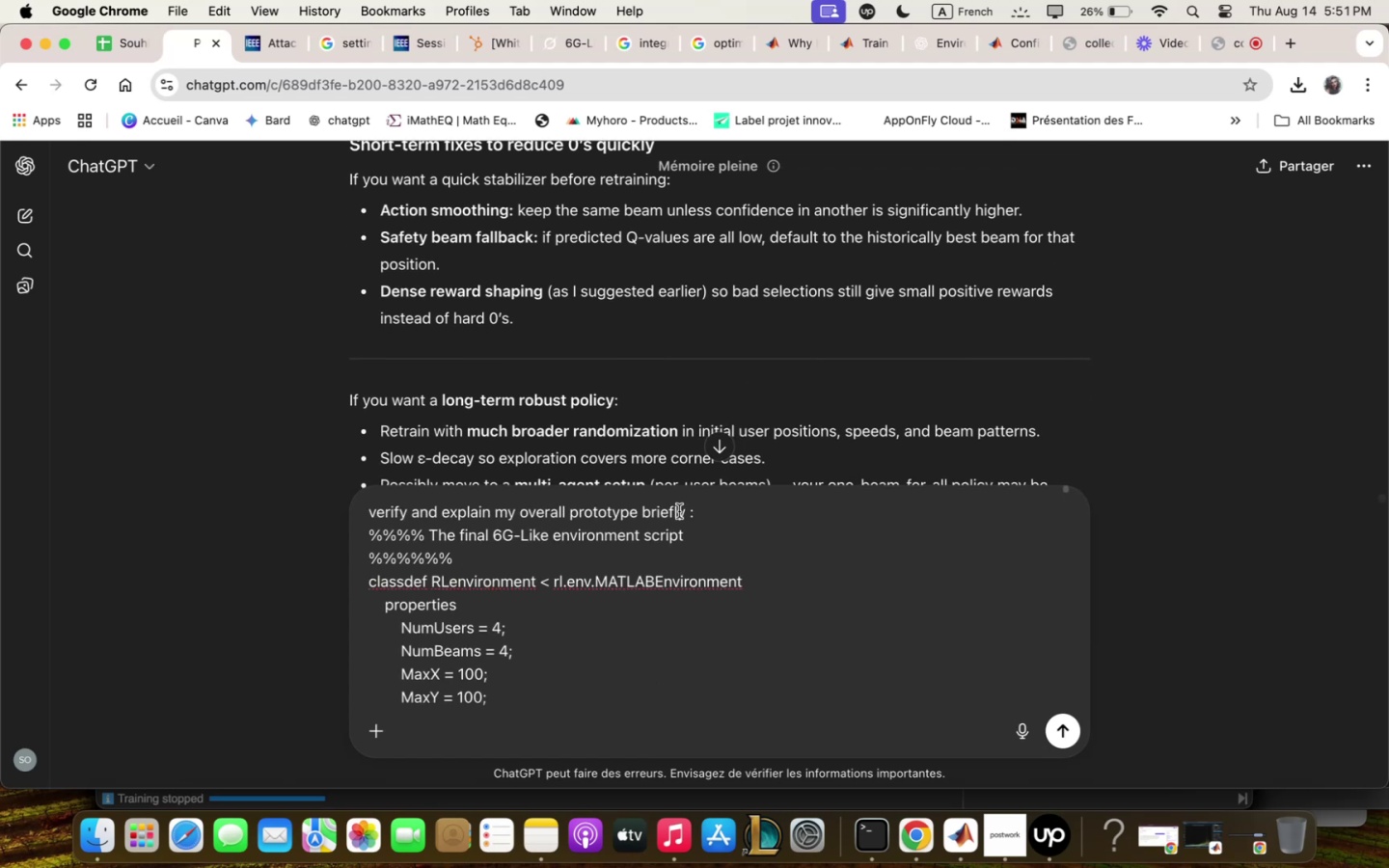 
left_click_drag(start_coordinate=[686, 511], to_coordinate=[422, 512])
 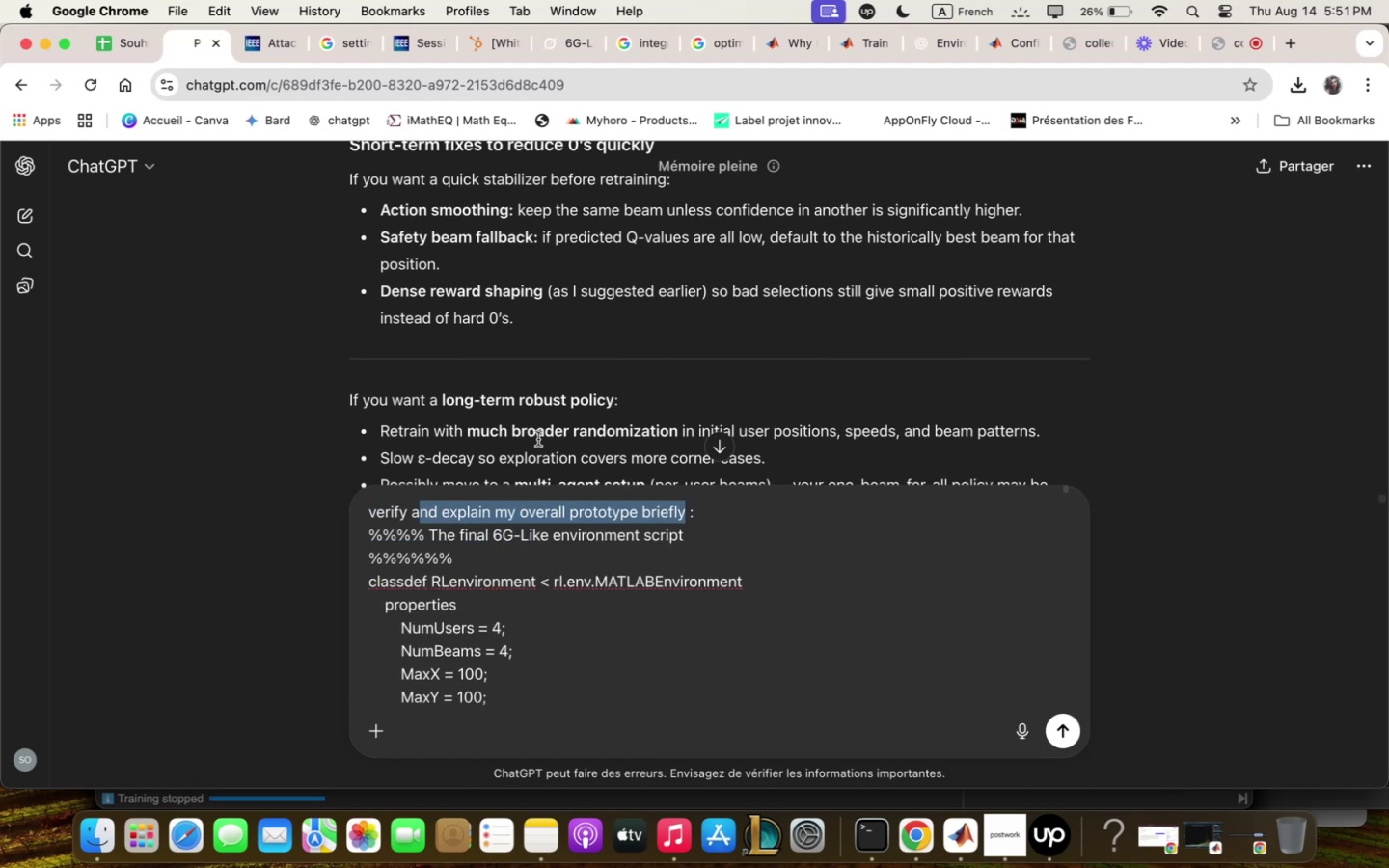 
key(Backspace)
key(Backspace)
type(qdvise ;e zhere to qdd )
 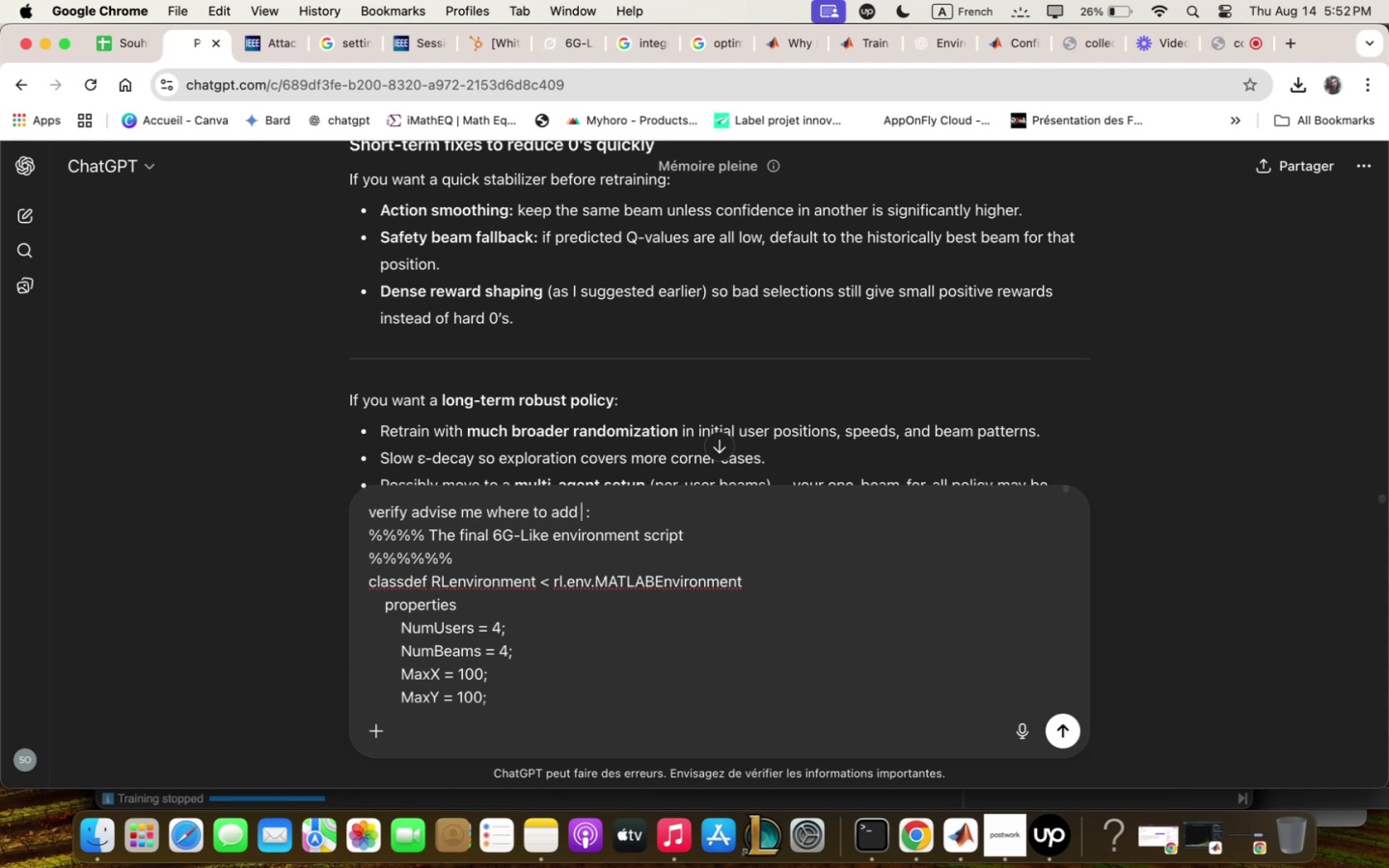 
hold_key(key=Backspace, duration=1.41)
 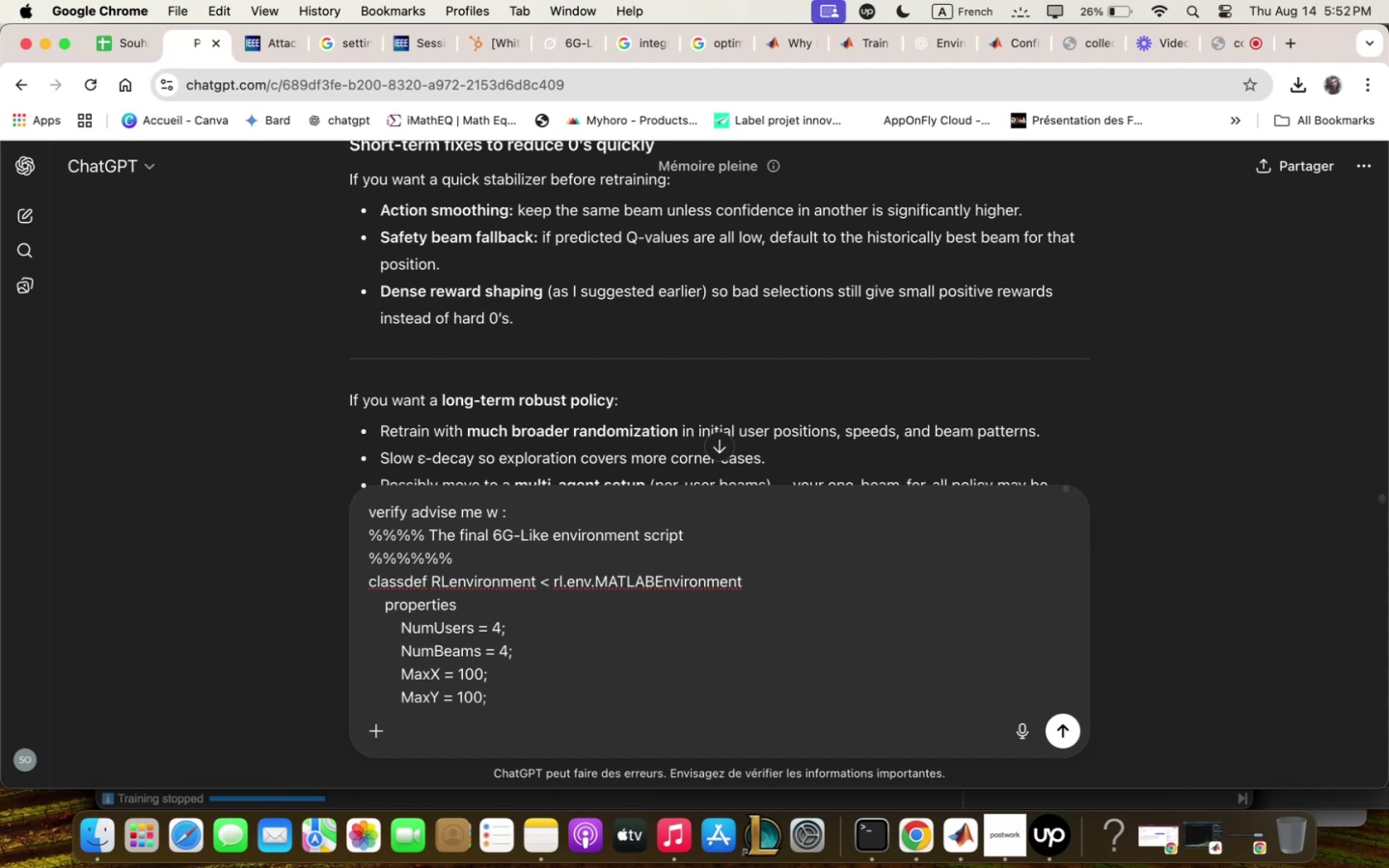 
hold_key(key=Backspace, duration=0.31)
 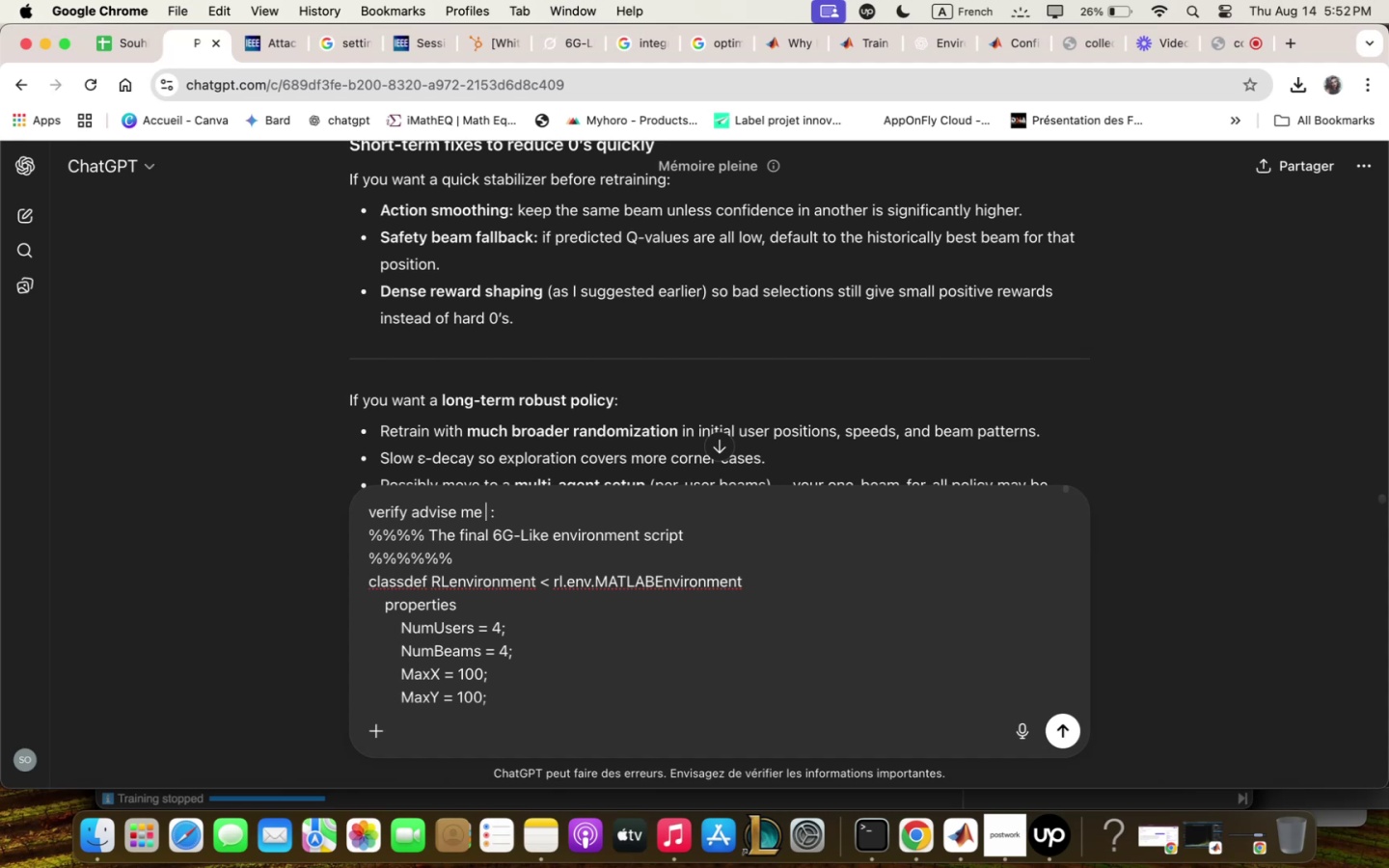 
type(m to ;q)
key(Backspace)
key(Backspace)
key(Backspace)
type(m hoz to t)
key(Backspace)
type(retrqin ;uch broqder rqndo;iwqtion in int)
key(Backspace)
type(itiql user positionsm speedsq)
key(Backspace)
type( qnd beq; pqtternsm qnd sloz )
key(Backspace)
key(Backspace)
key(Backspace)
key(Backspace)
key(Backspace)
type(reduce 5 sloz- the expl)
key(Backspace)
key(Backspace)
key(Backspace)
type(psoi)
key(Backspace)
key(Backspace)
type(ilon decqy to coe)
key(Backspace)
type(ver ;ore)
 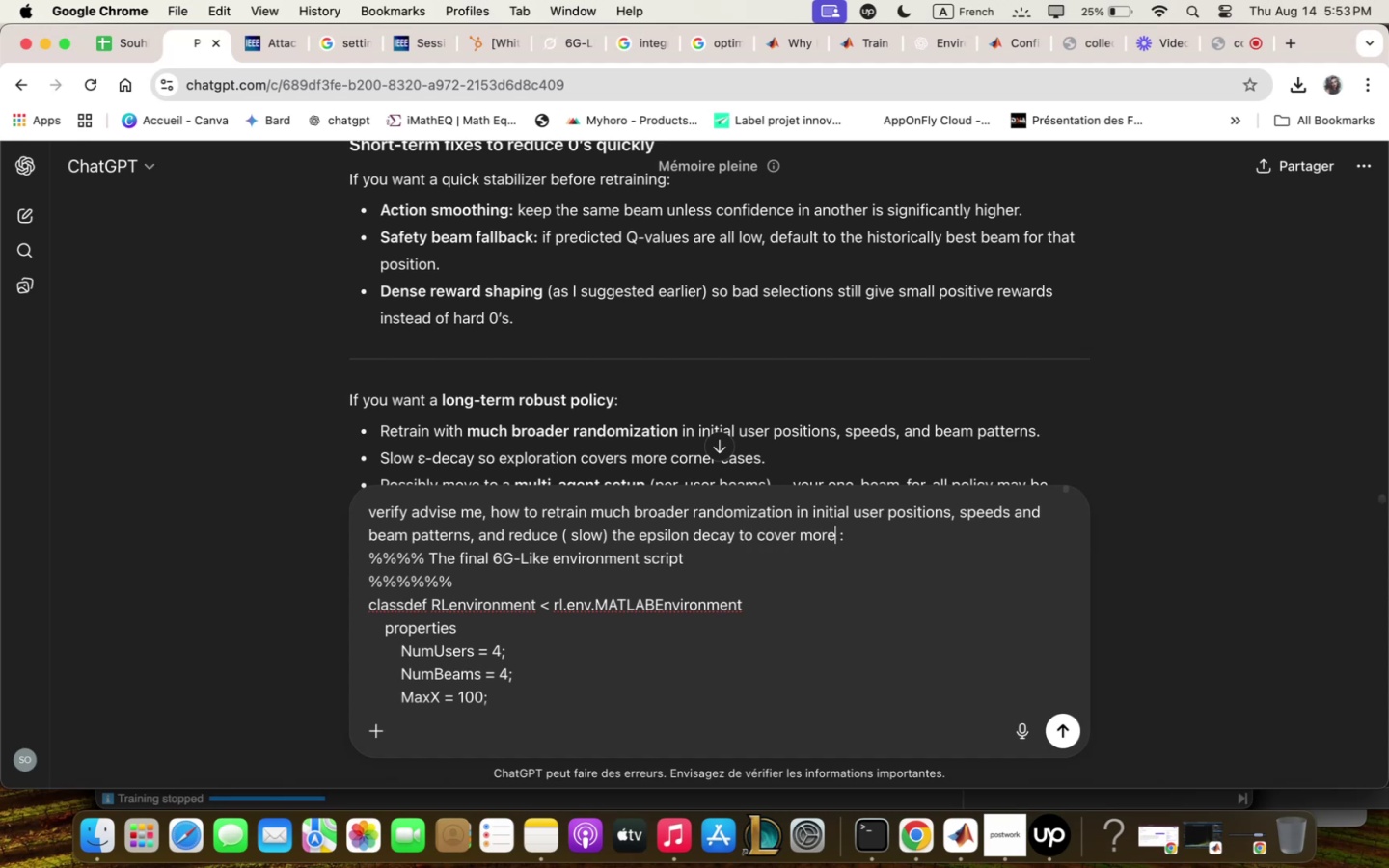 
wait(6.5)
 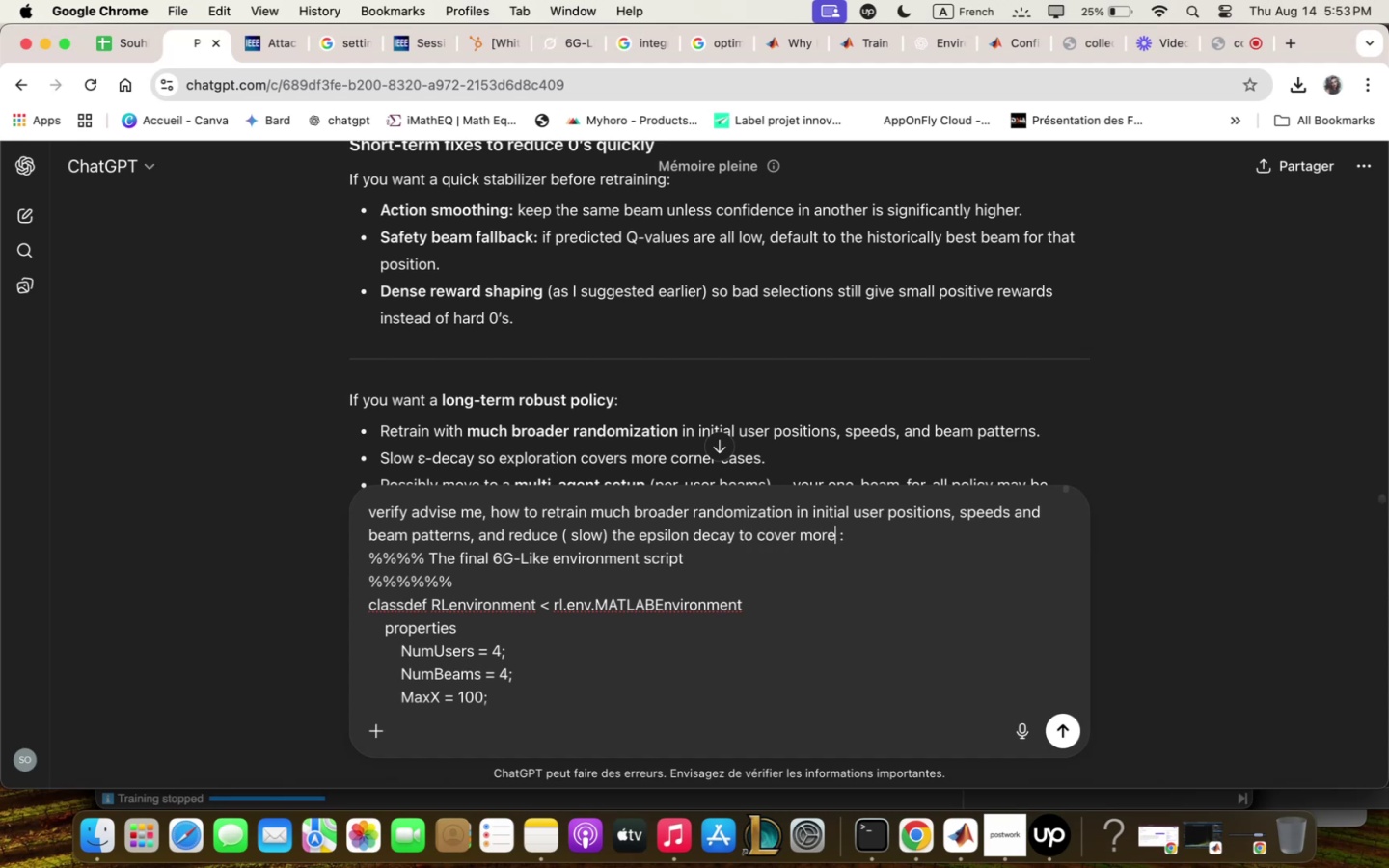 
key(Space)
 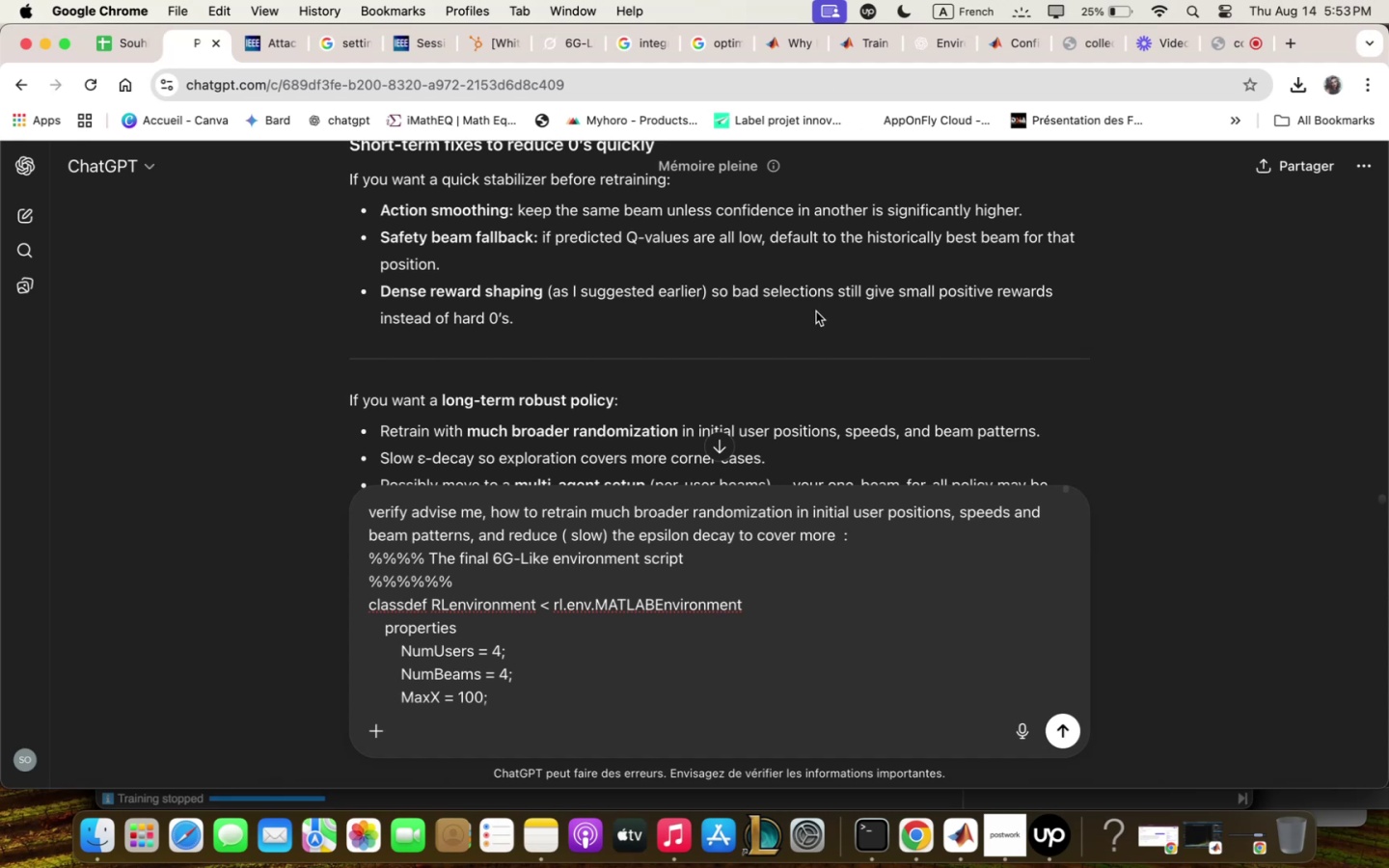 
left_click([820, 454])
 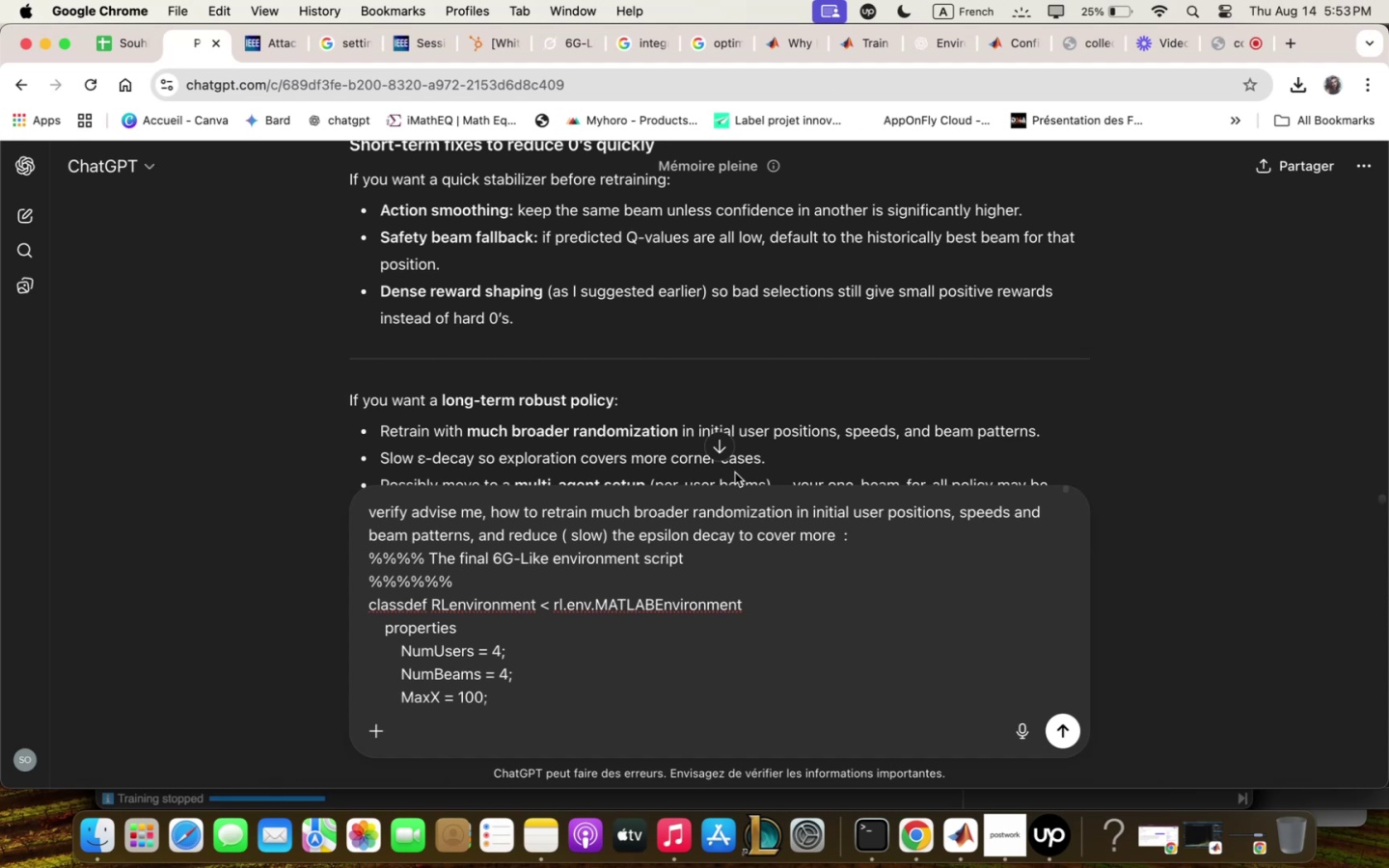 
left_click([744, 465])
 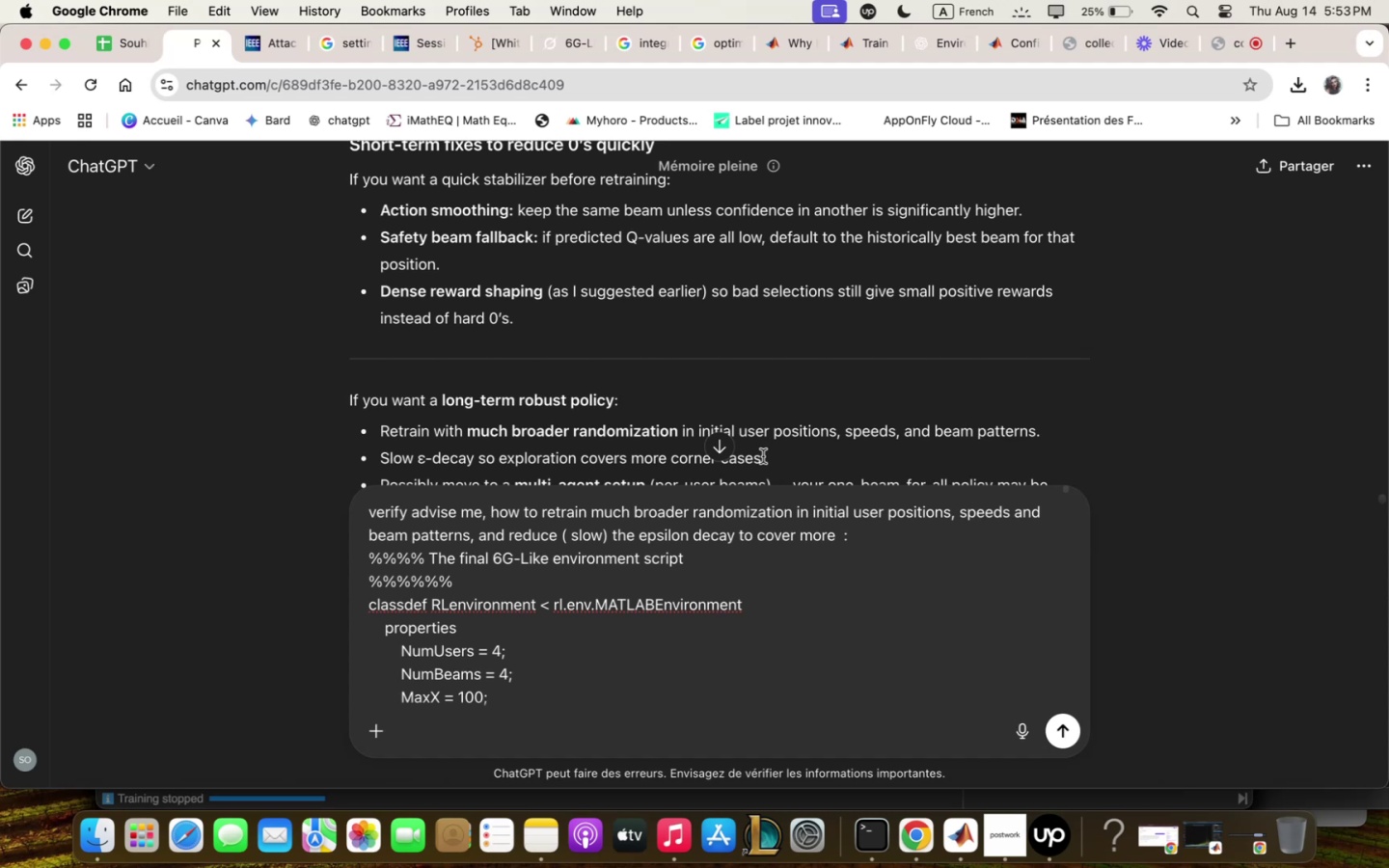 
wait(28.36)
 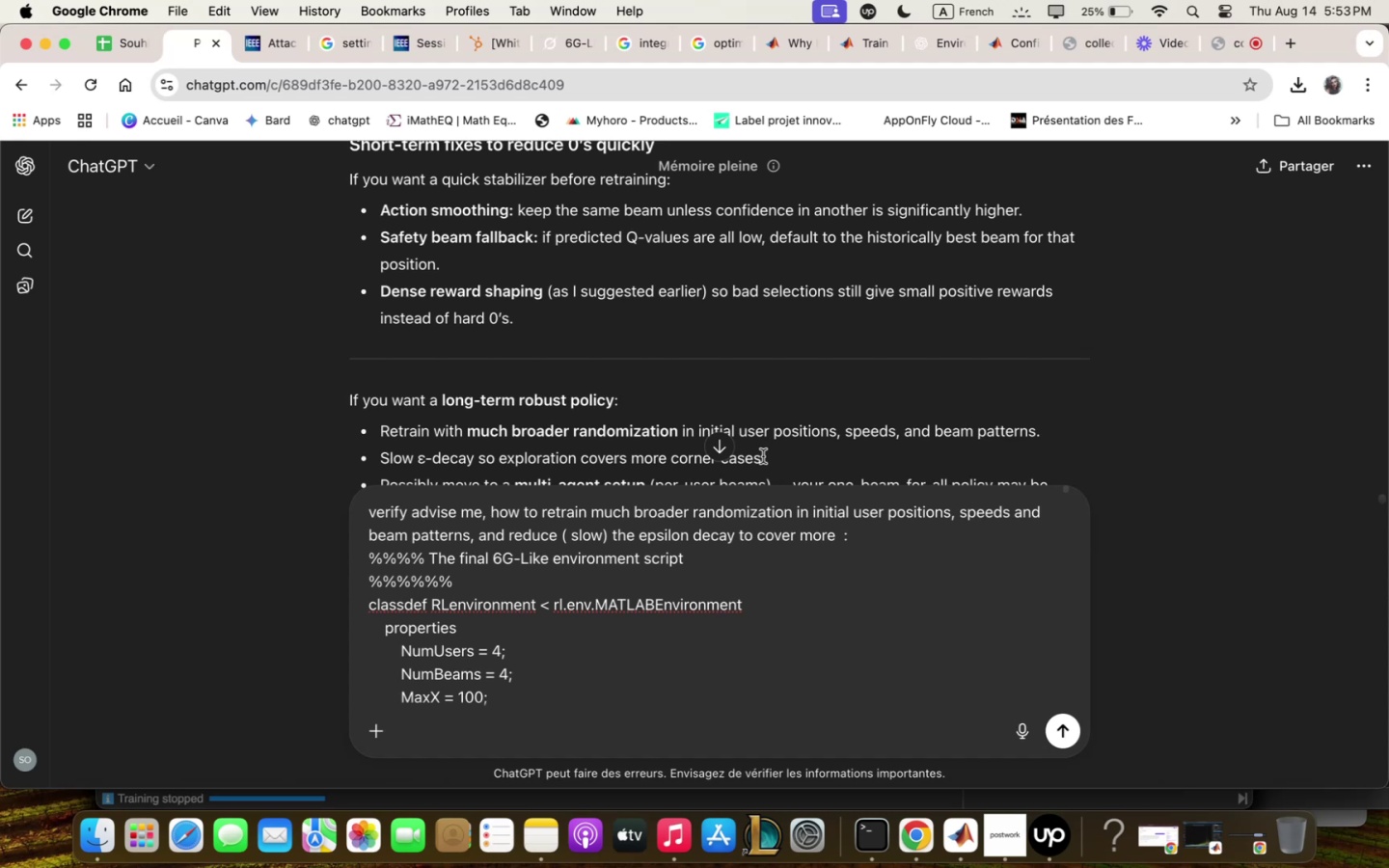 
scroll: coordinate [779, 346], scroll_direction: down, amount: 7.0
 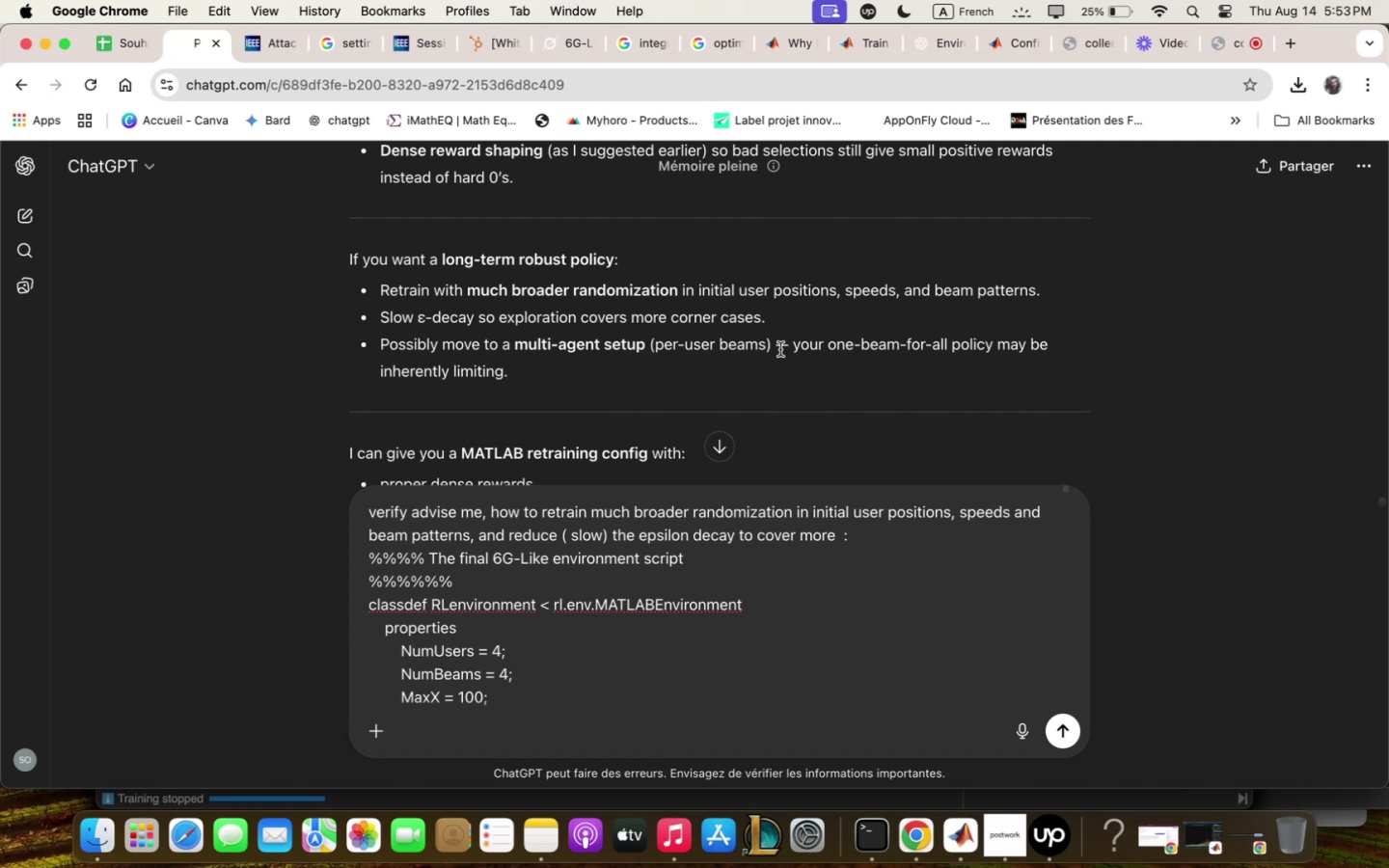 
wait(7.97)
 